 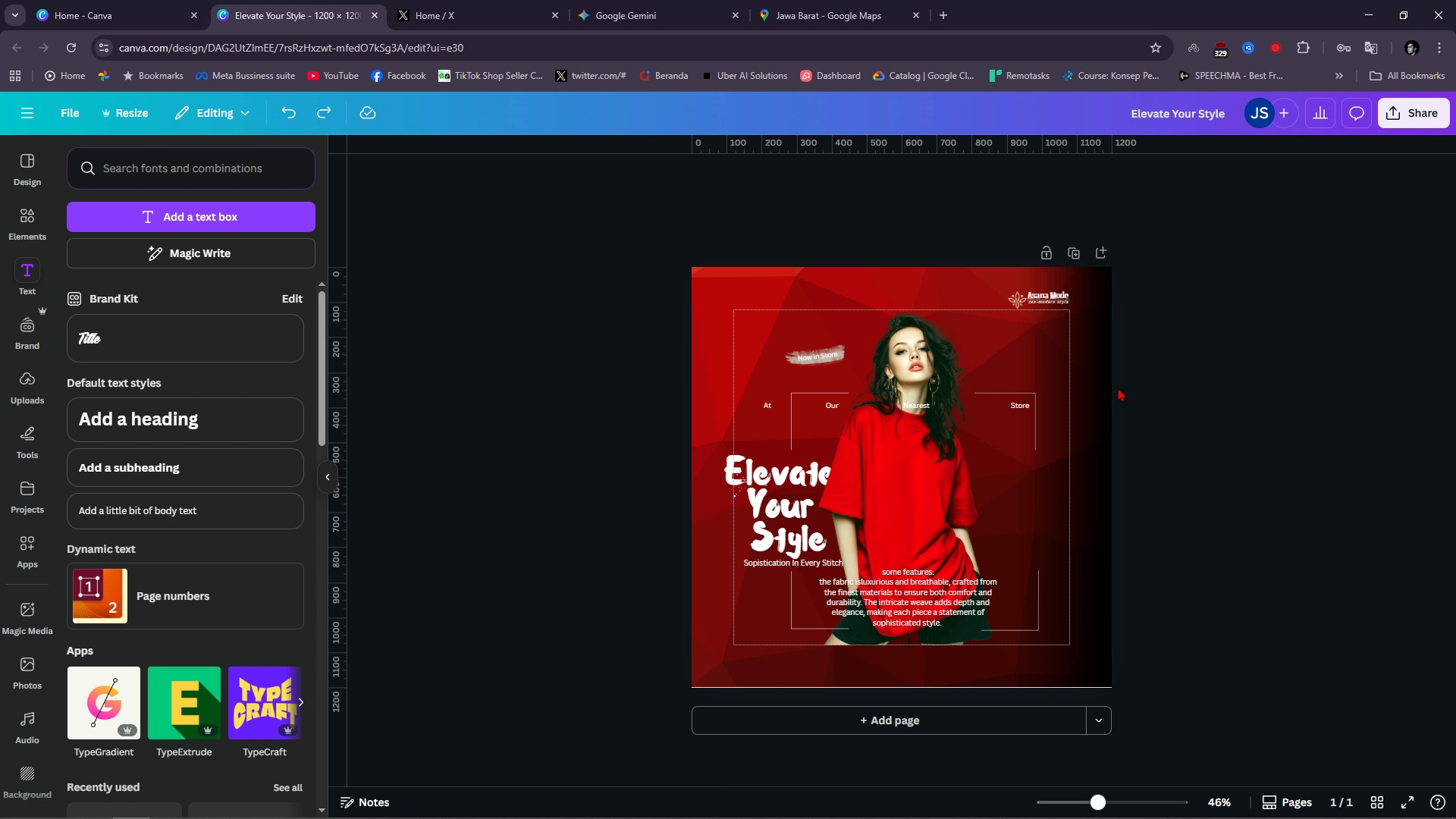 
hold_key(key=ControlLeft, duration=0.67)
scroll: coordinate [1113, 394], scroll_direction: up, amount: 5.0
 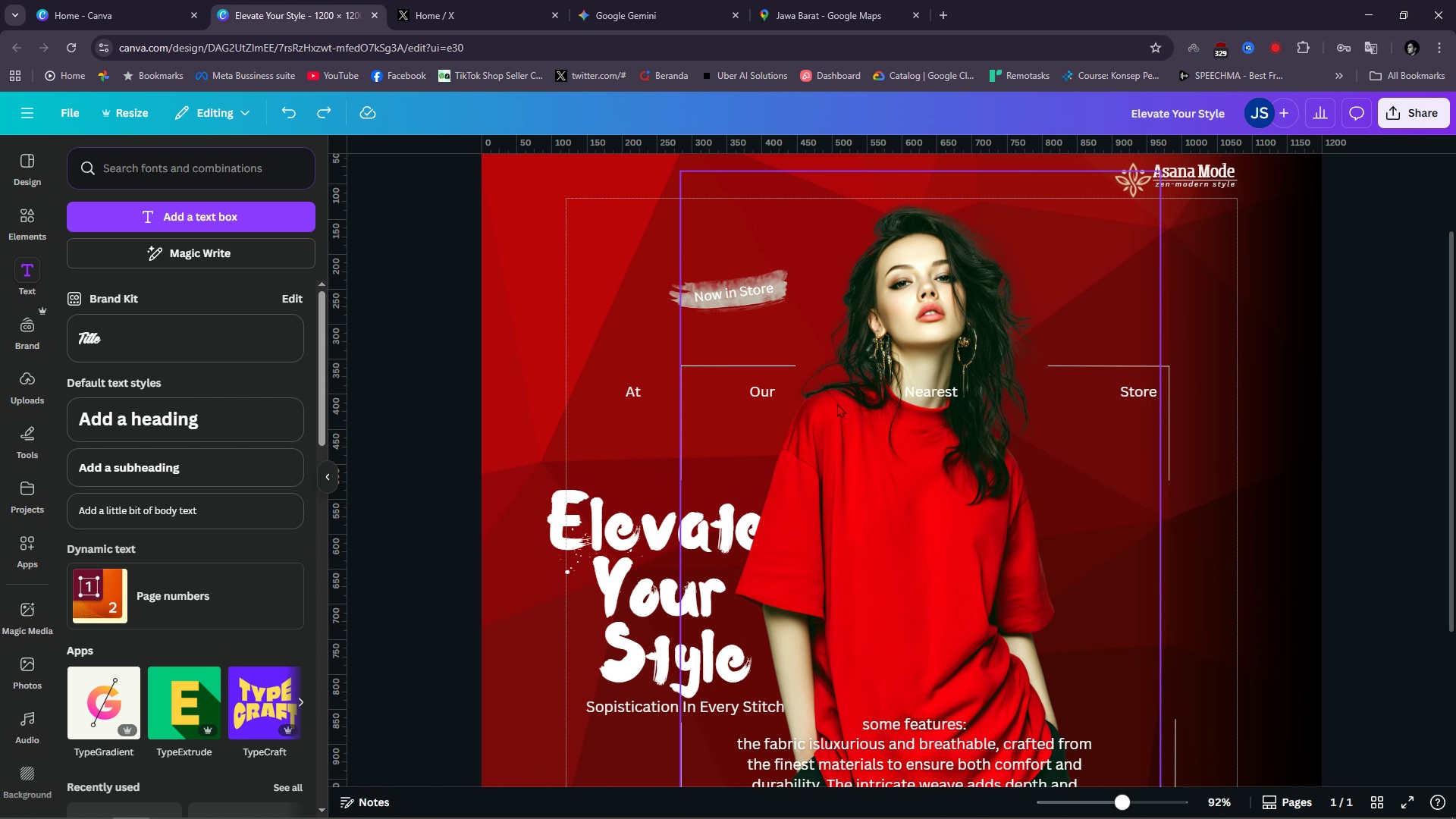 
hold_key(key=ControlLeft, duration=0.57)
scroll: coordinate [867, 431], scroll_direction: down, amount: 4.0
 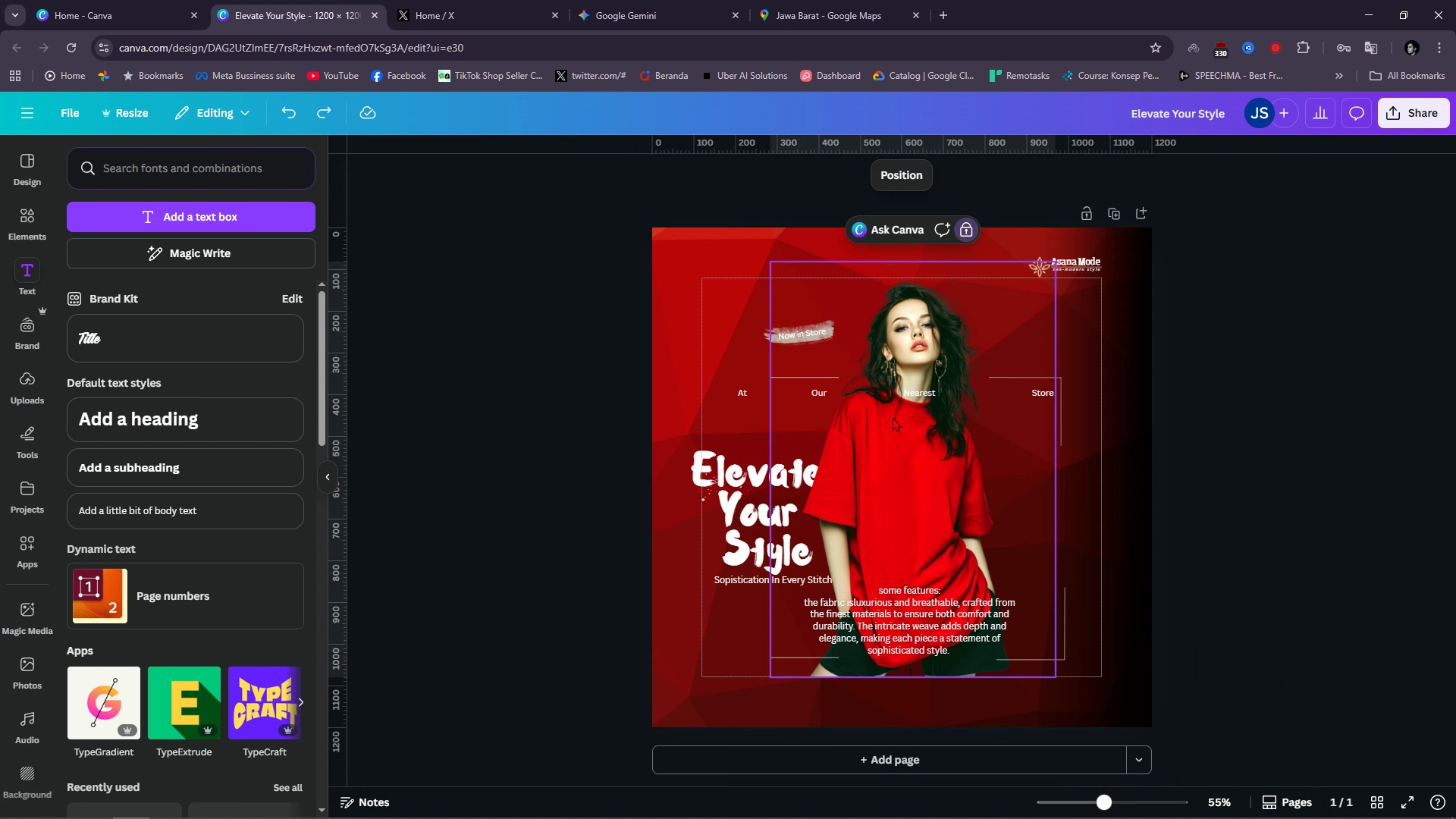 
left_click([893, 417])
 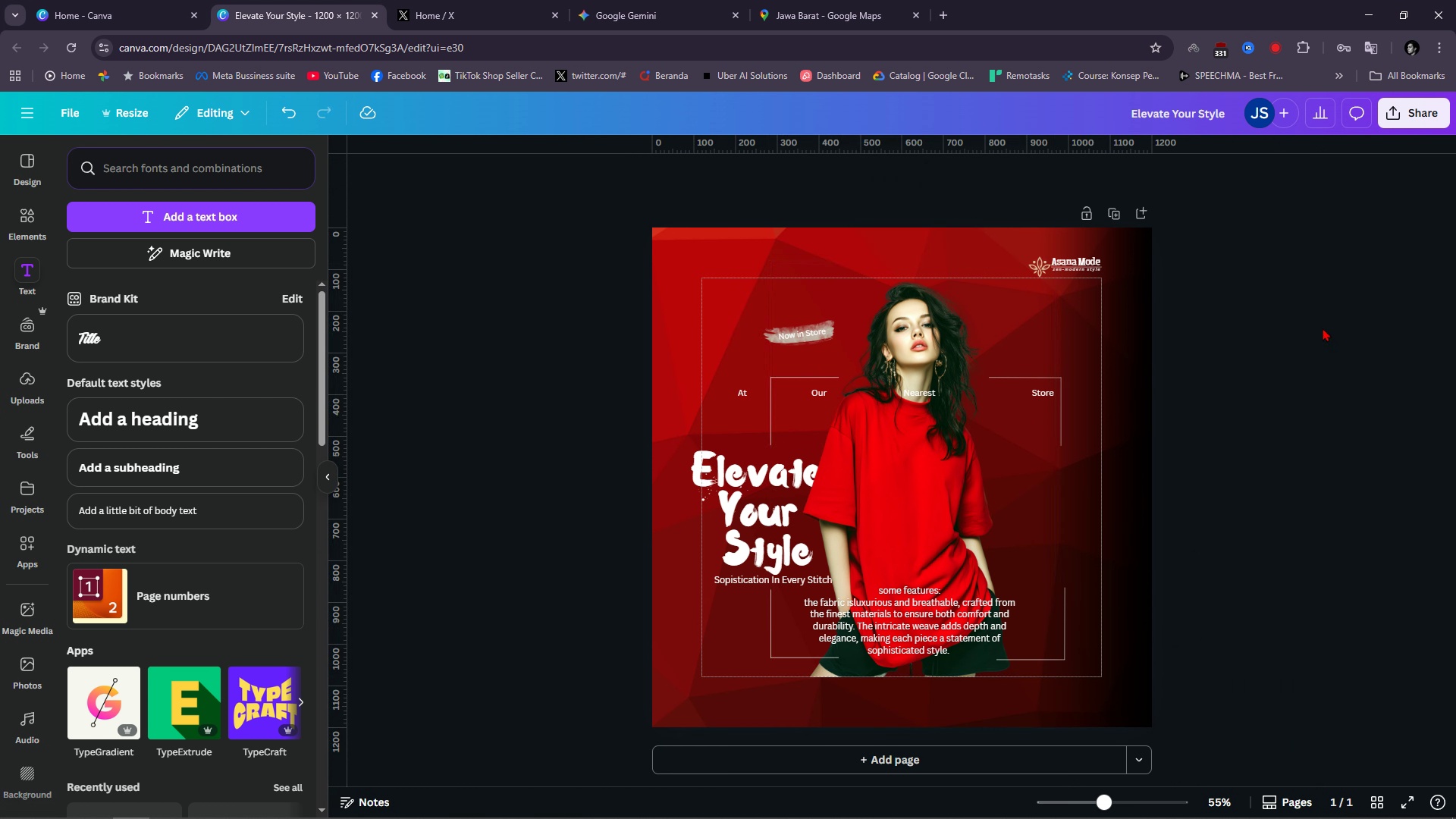 
left_click([939, 397])
 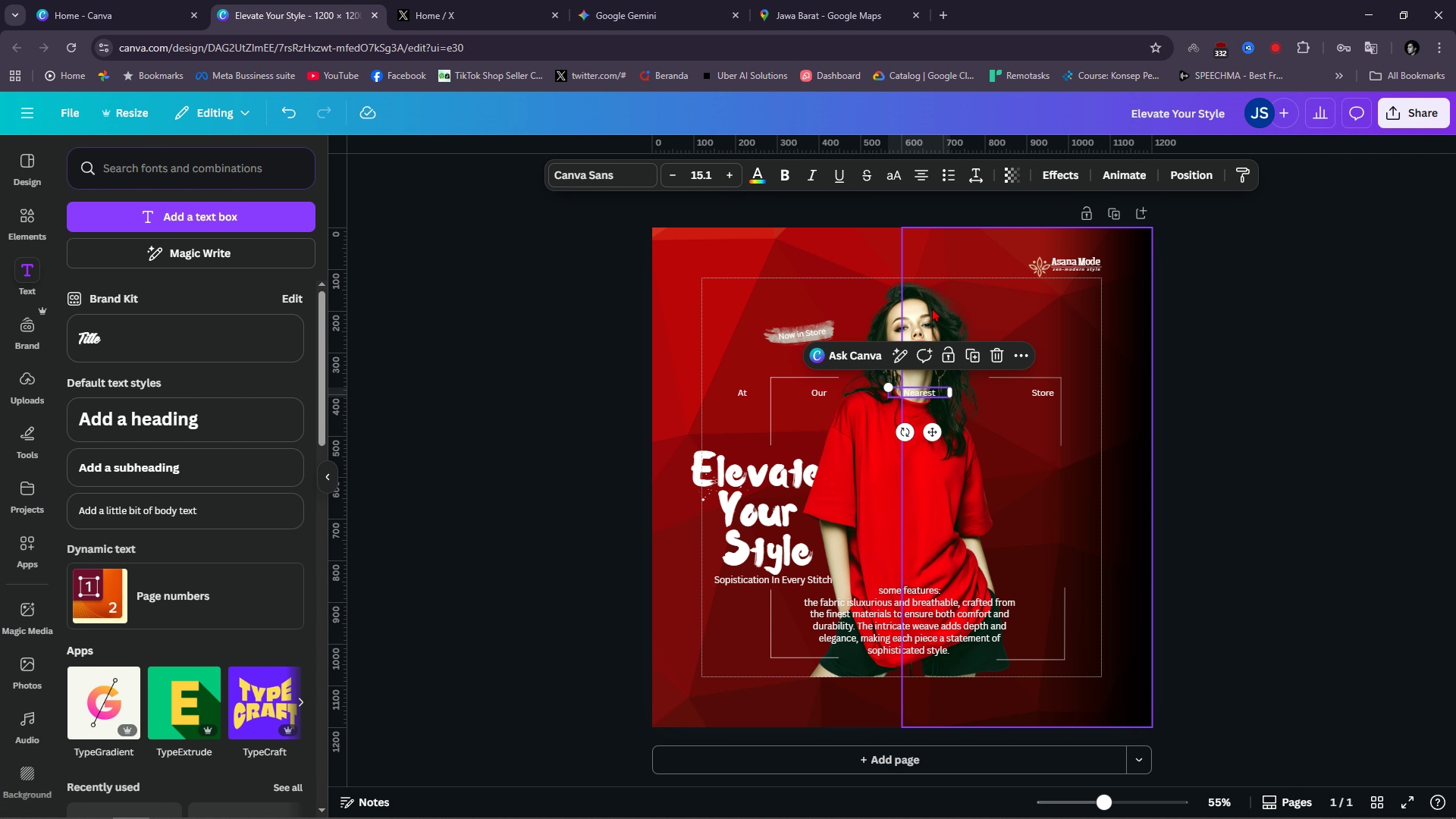 
left_click([932, 308])
 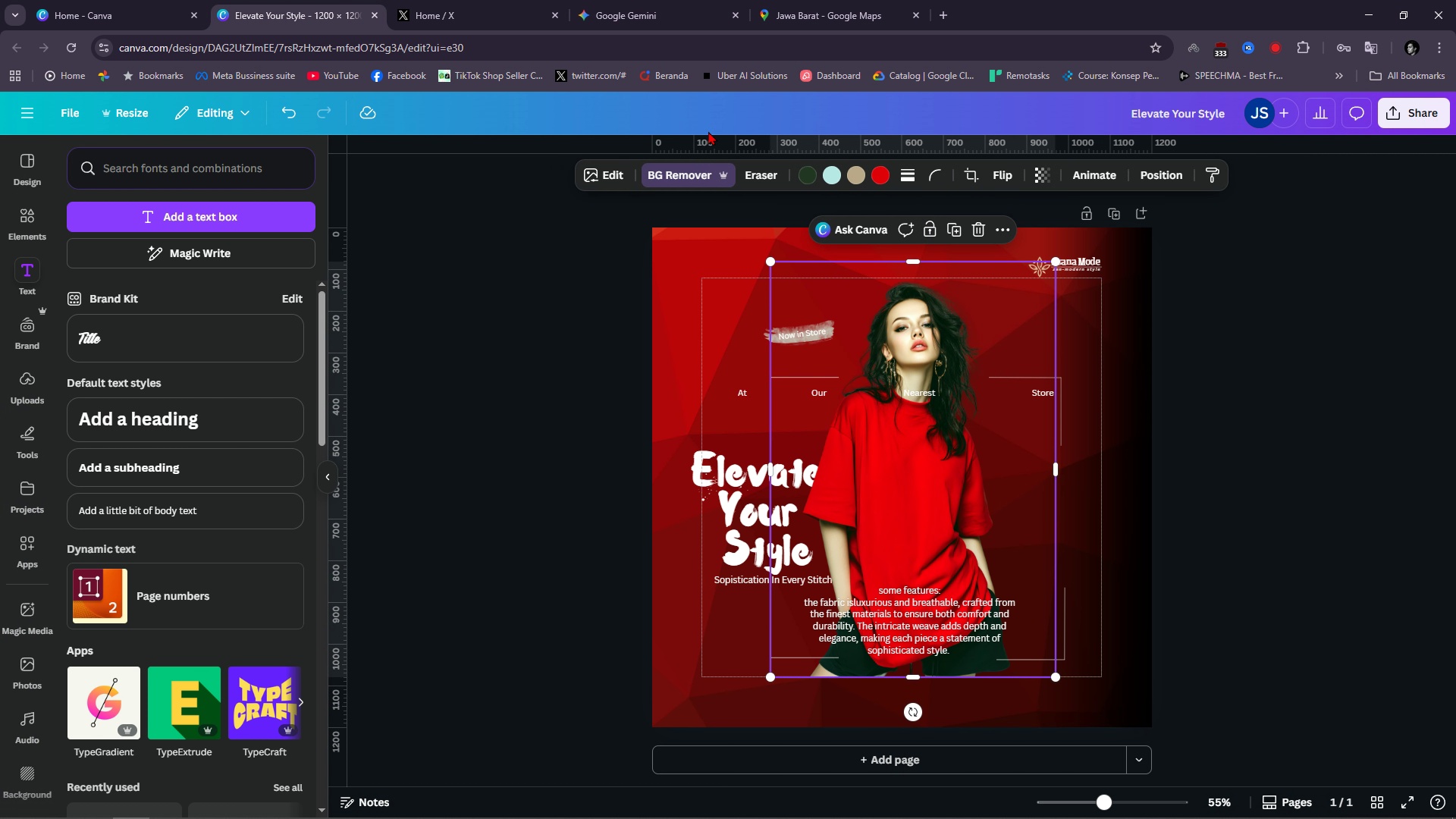 
left_click([601, 187])
 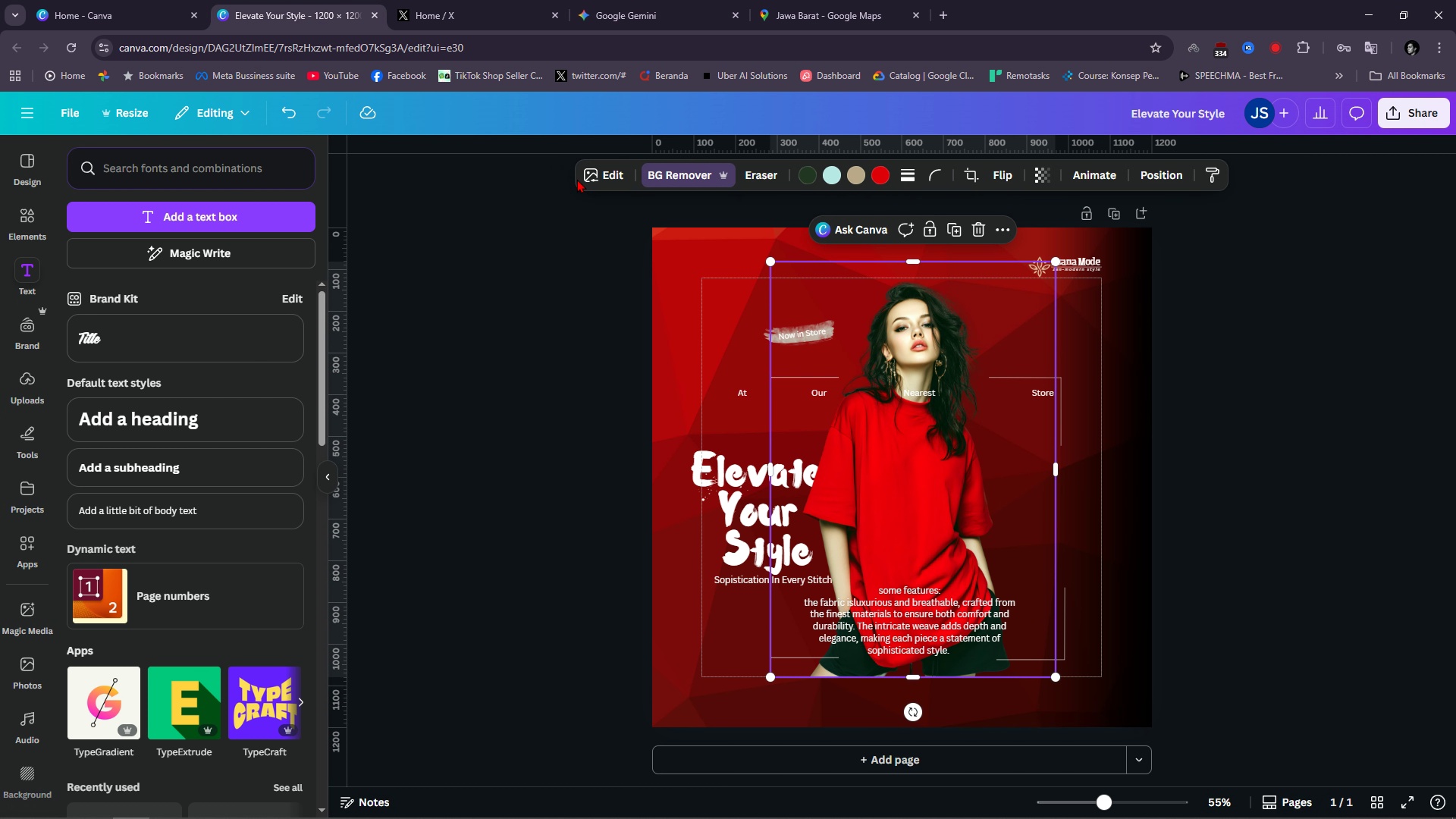 
left_click([604, 180])
 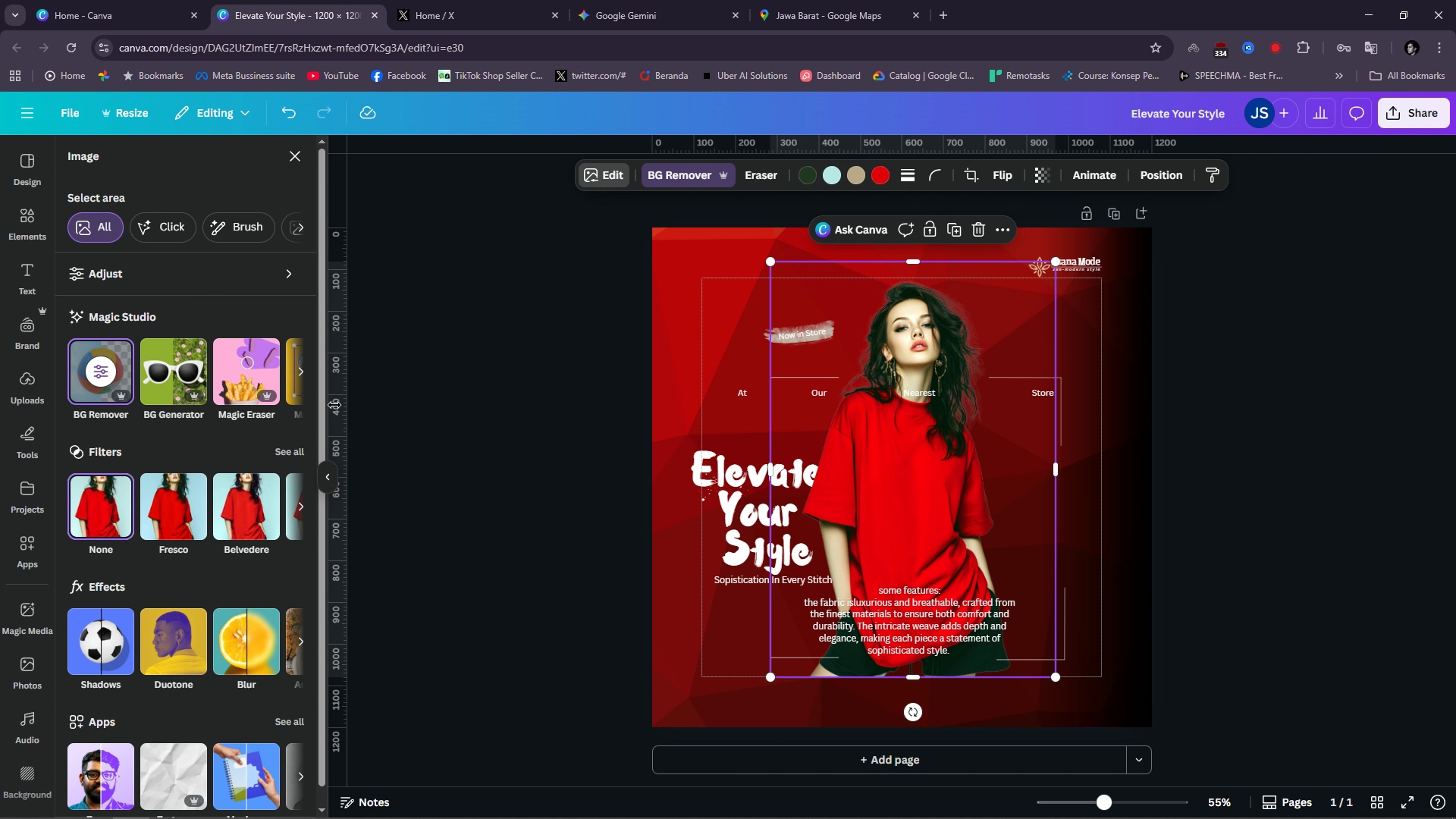 
left_click([207, 278])
 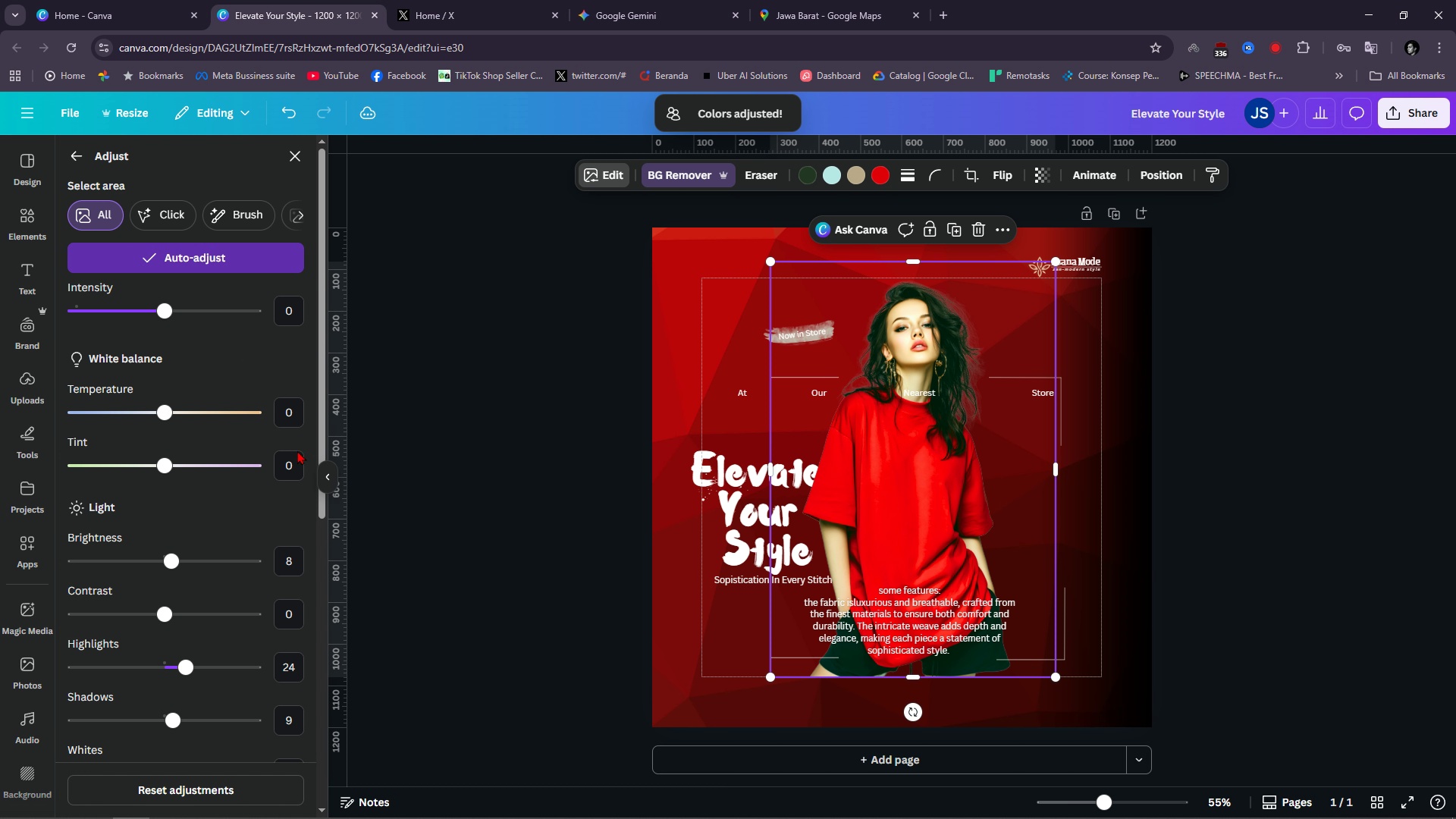 
scroll: coordinate [122, 621], scroll_direction: down, amount: 3.0
 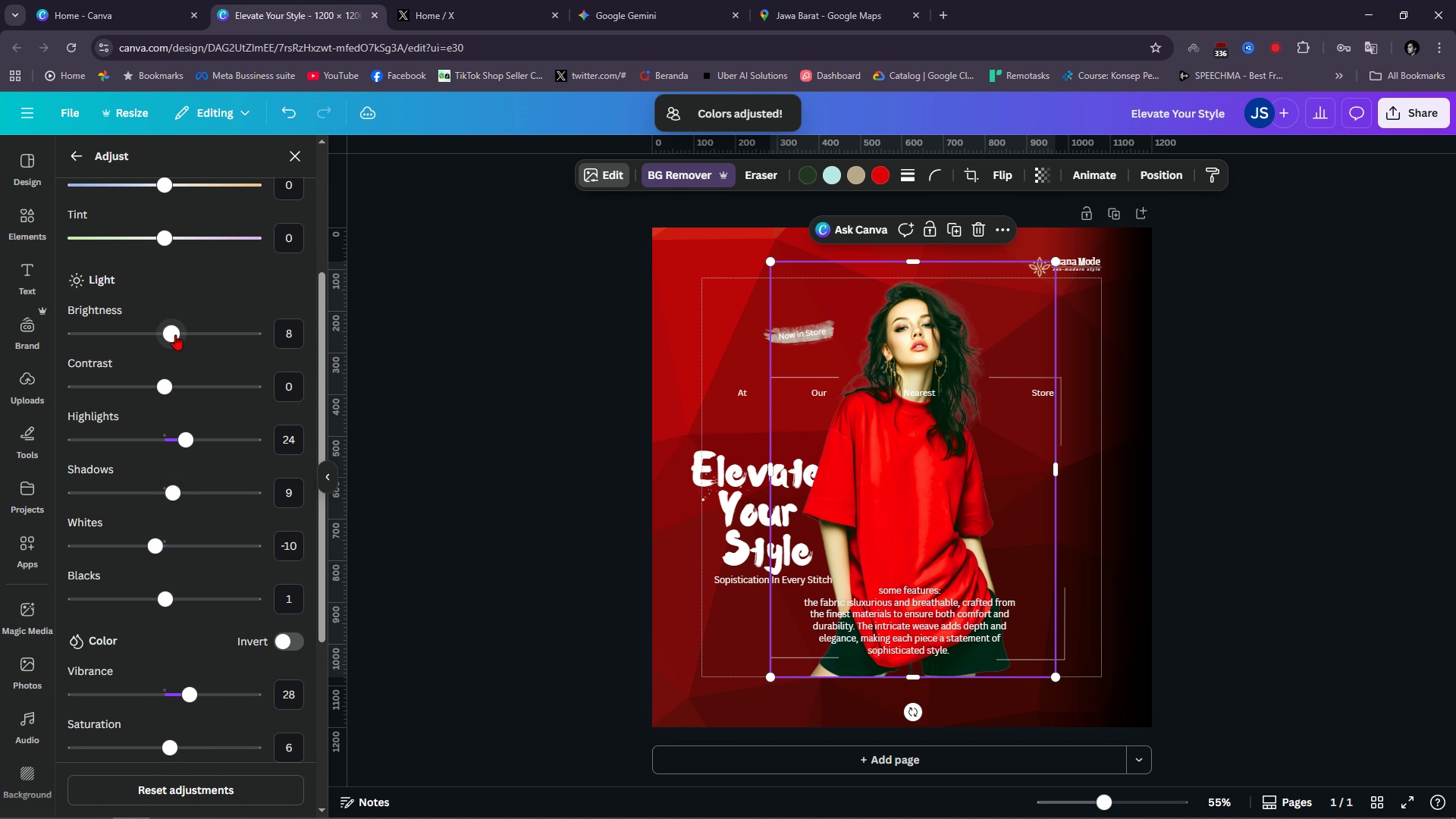 
left_click_drag(start_coordinate=[174, 332], to_coordinate=[136, 334])
 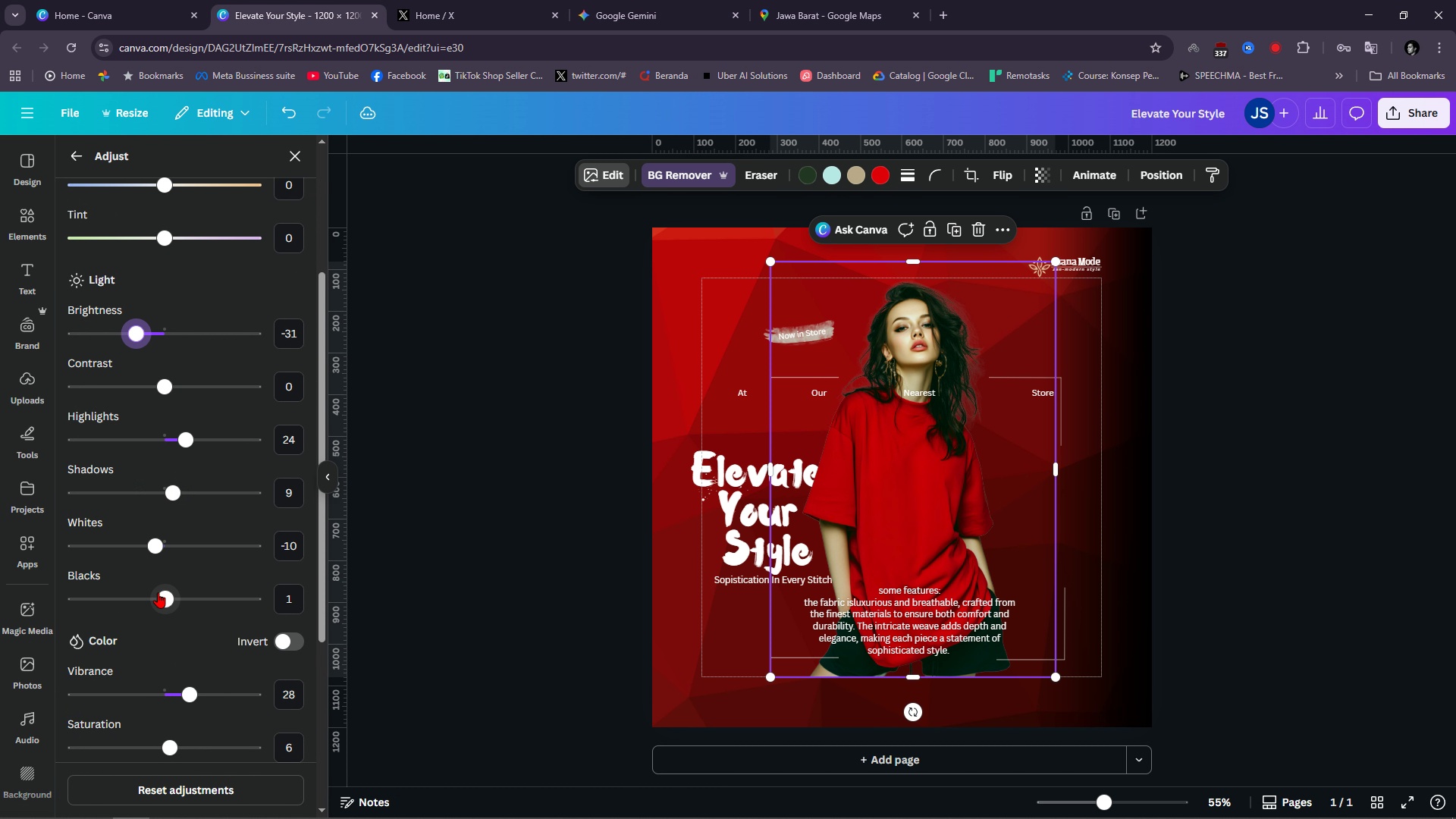 
left_click_drag(start_coordinate=[161, 592], to_coordinate=[191, 592])
 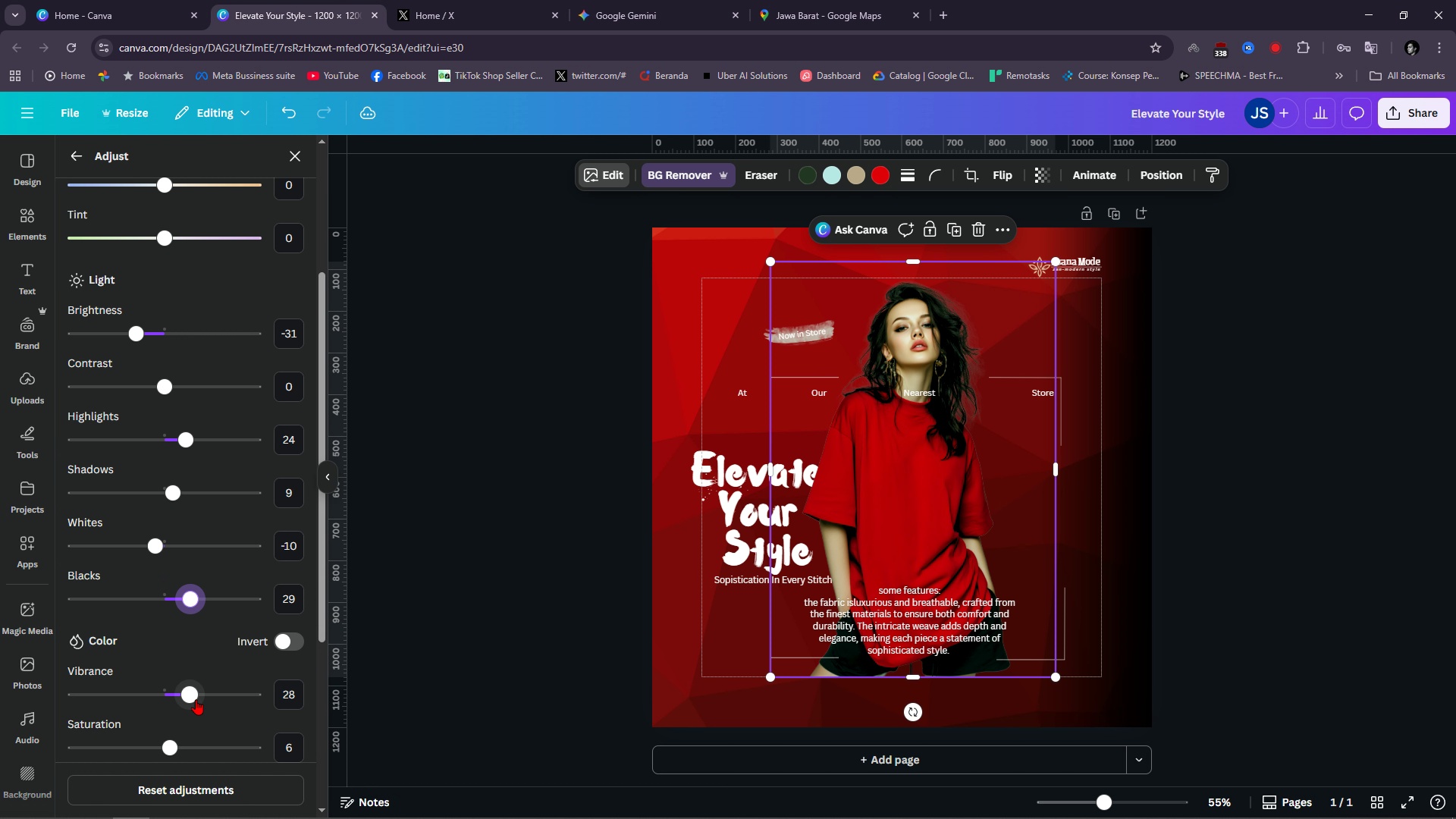 
left_click_drag(start_coordinate=[196, 696], to_coordinate=[190, 695])
 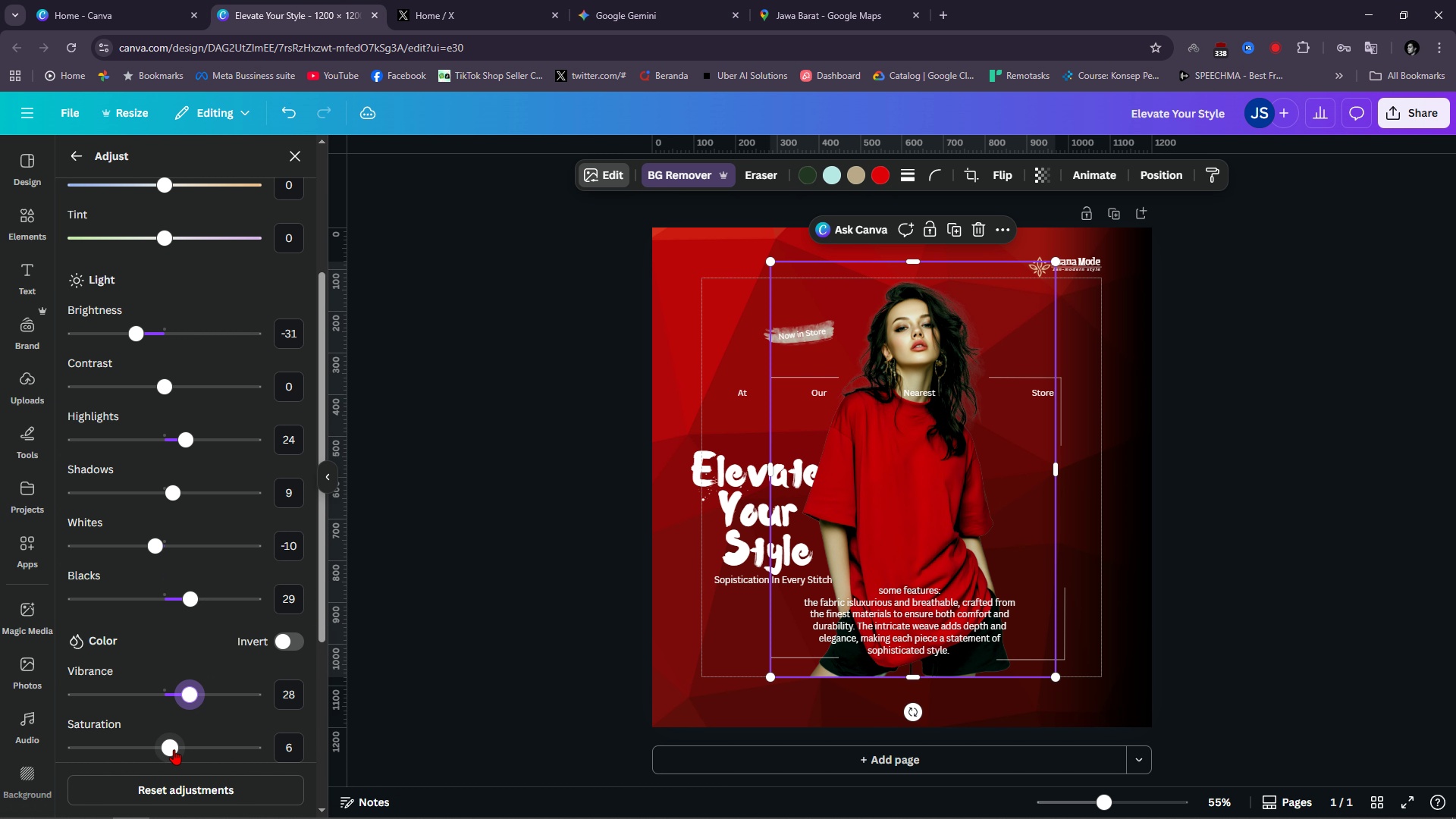 
left_click_drag(start_coordinate=[172, 749], to_coordinate=[179, 749])
 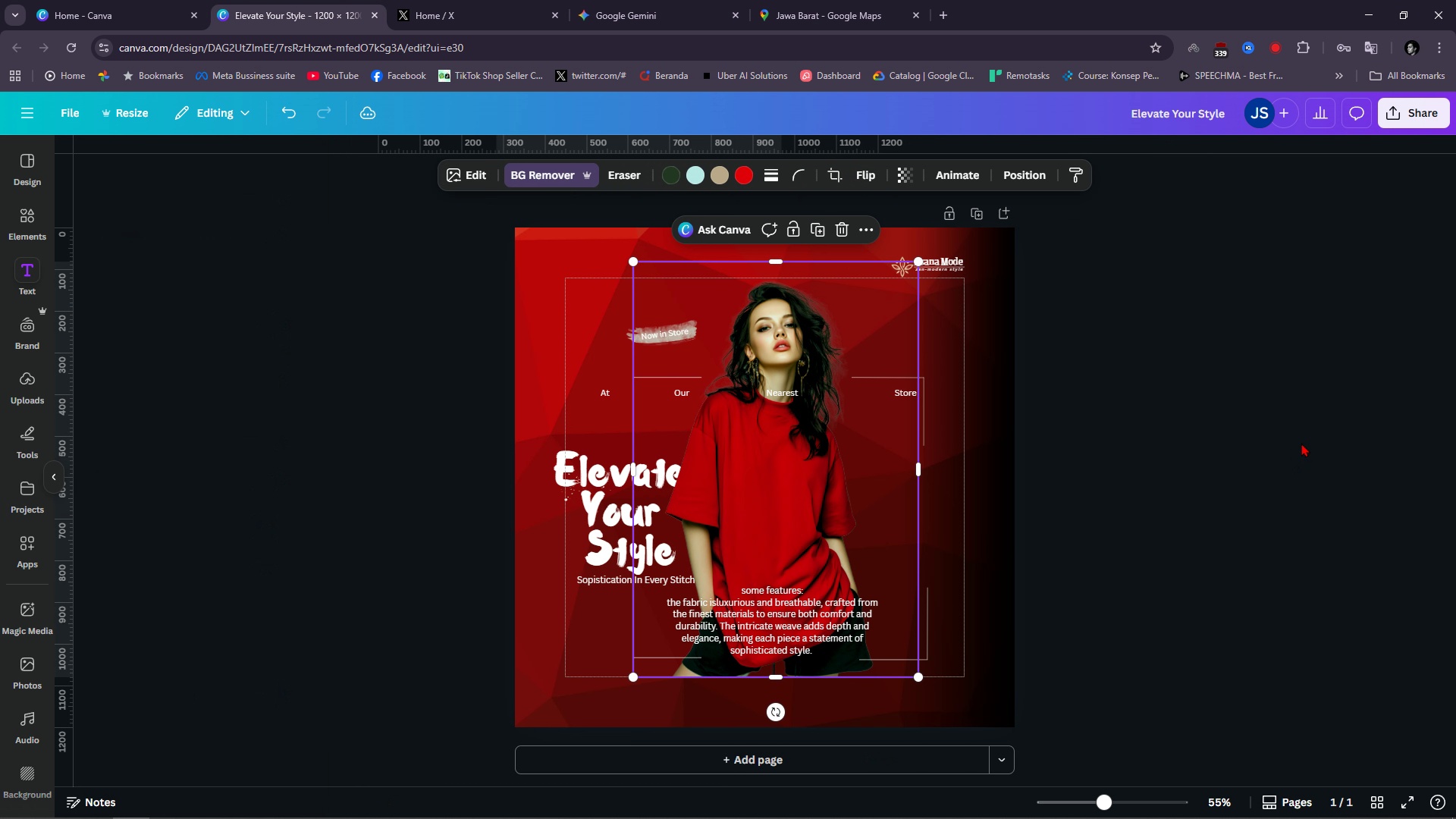 
double_click([1301, 443])
 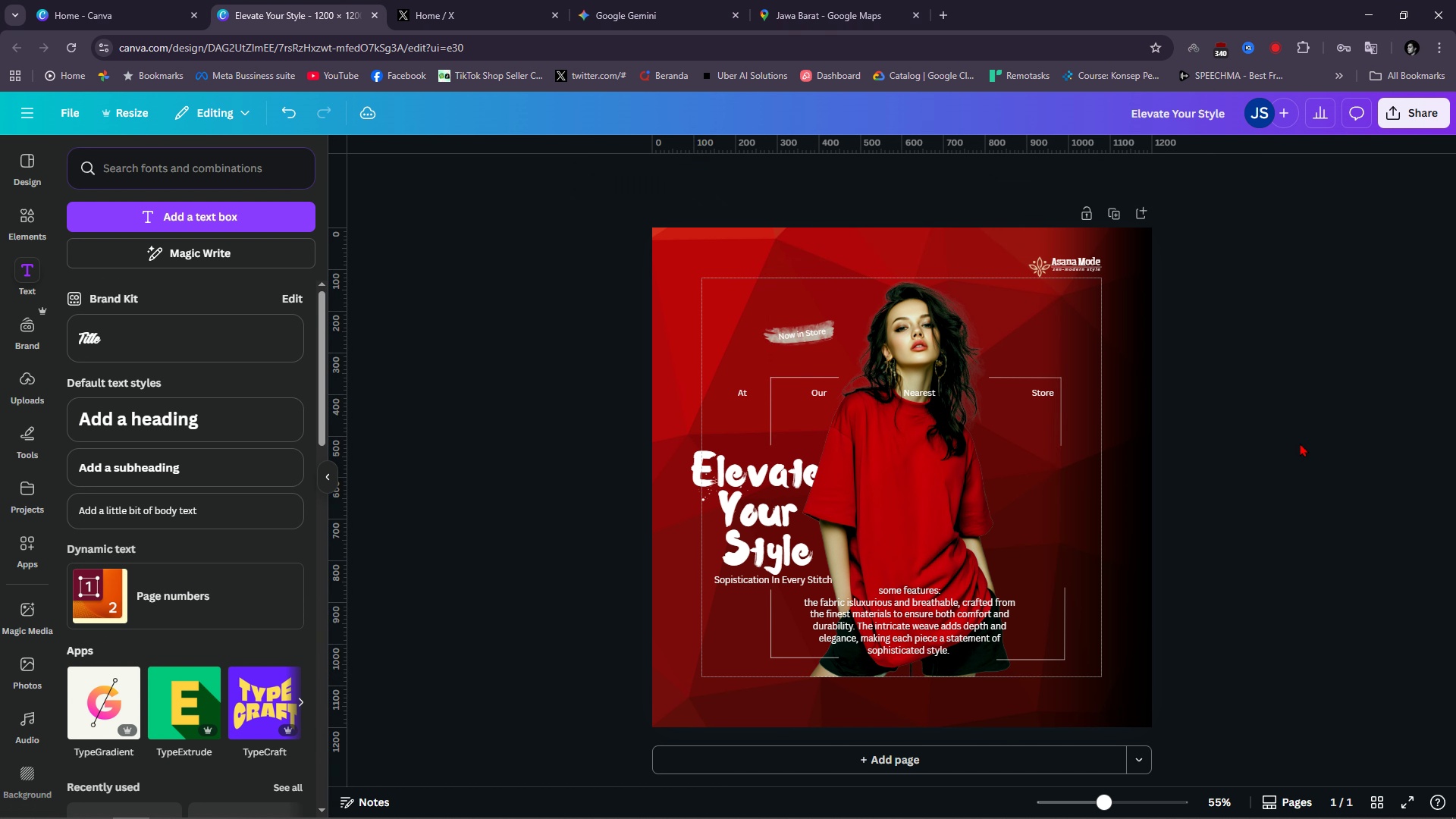 
scroll: coordinate [189, 524], scroll_direction: down, amount: 10.0
 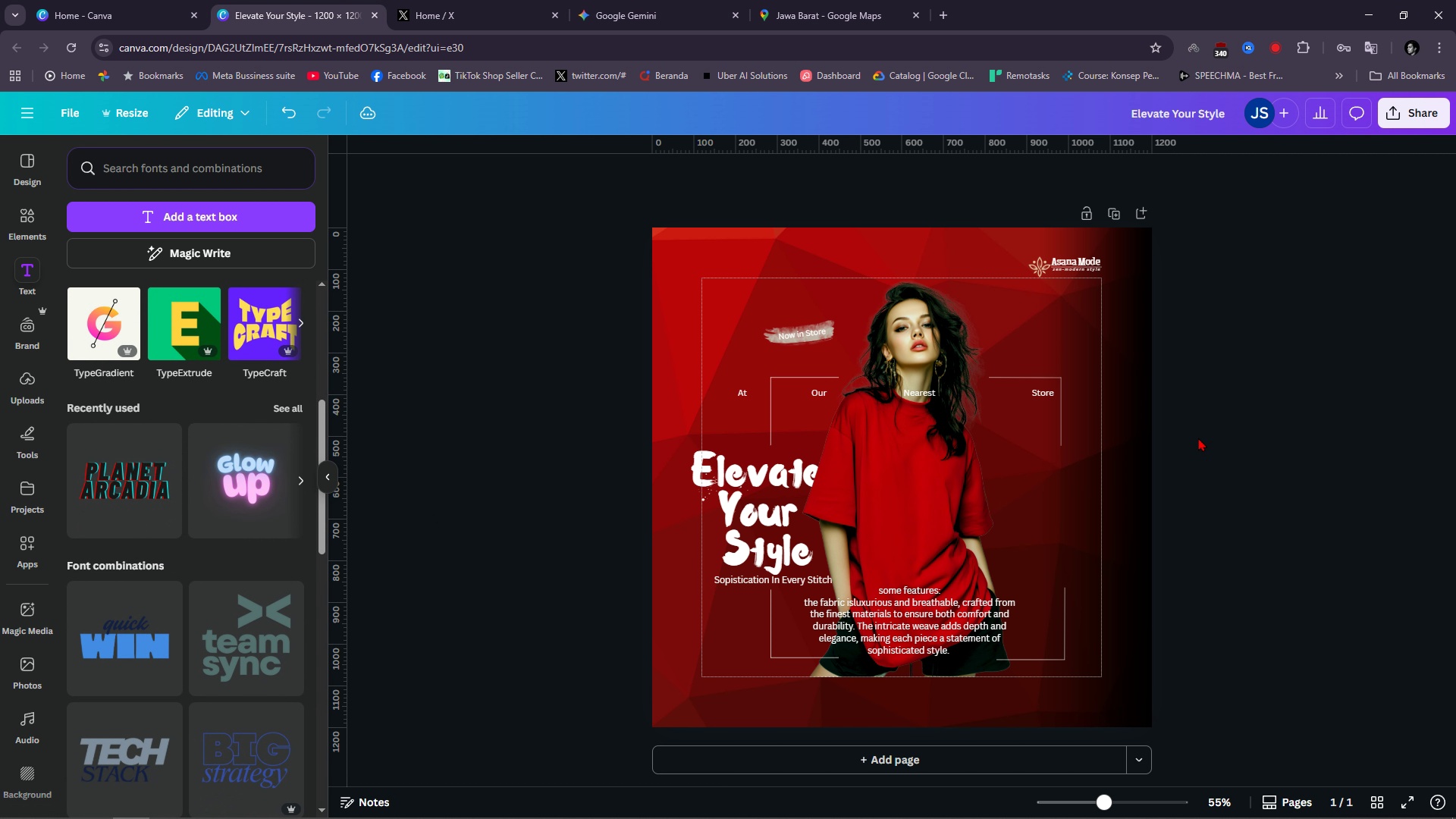 
left_click([1198, 438])
 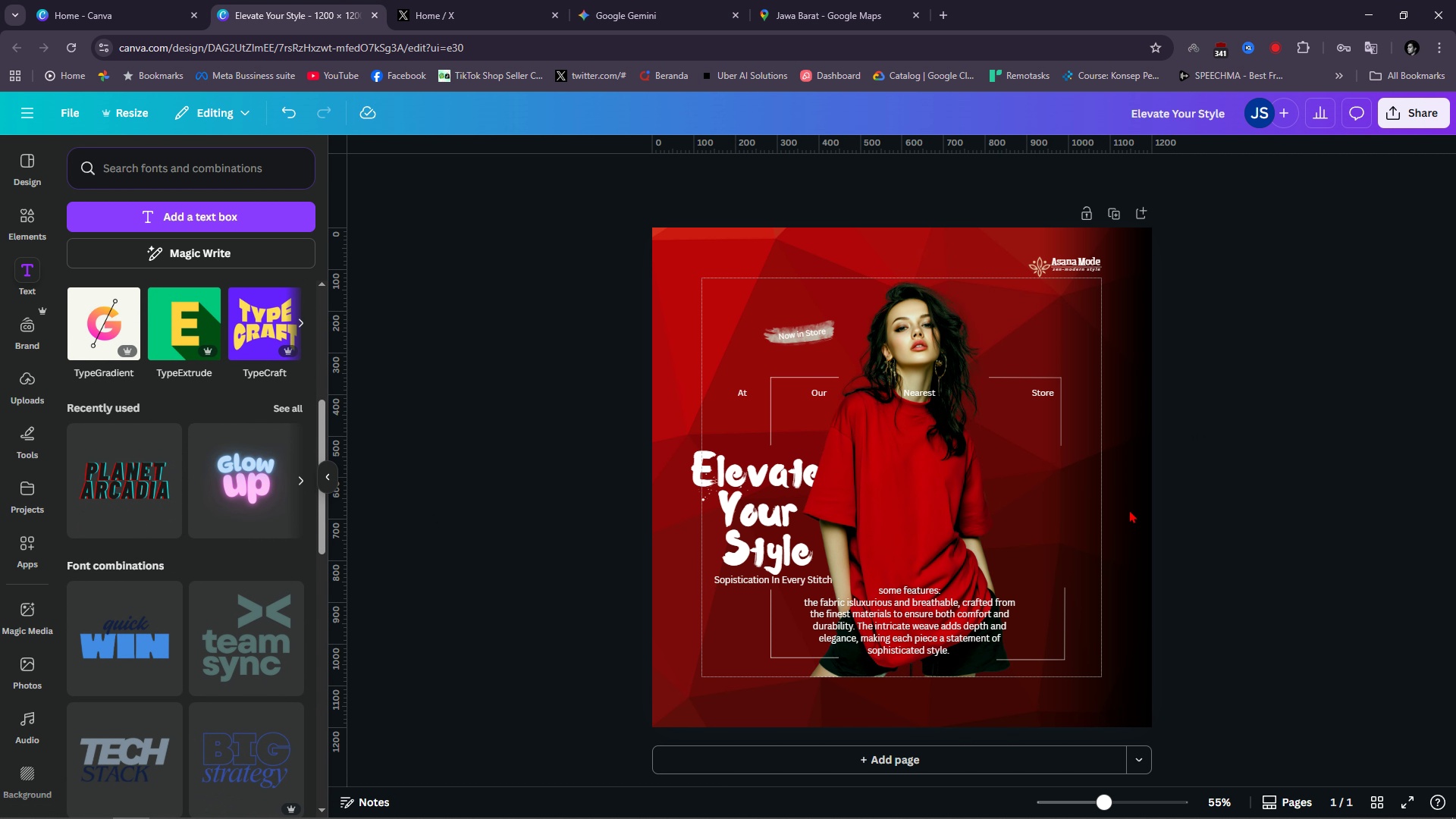 
wait(6.06)
 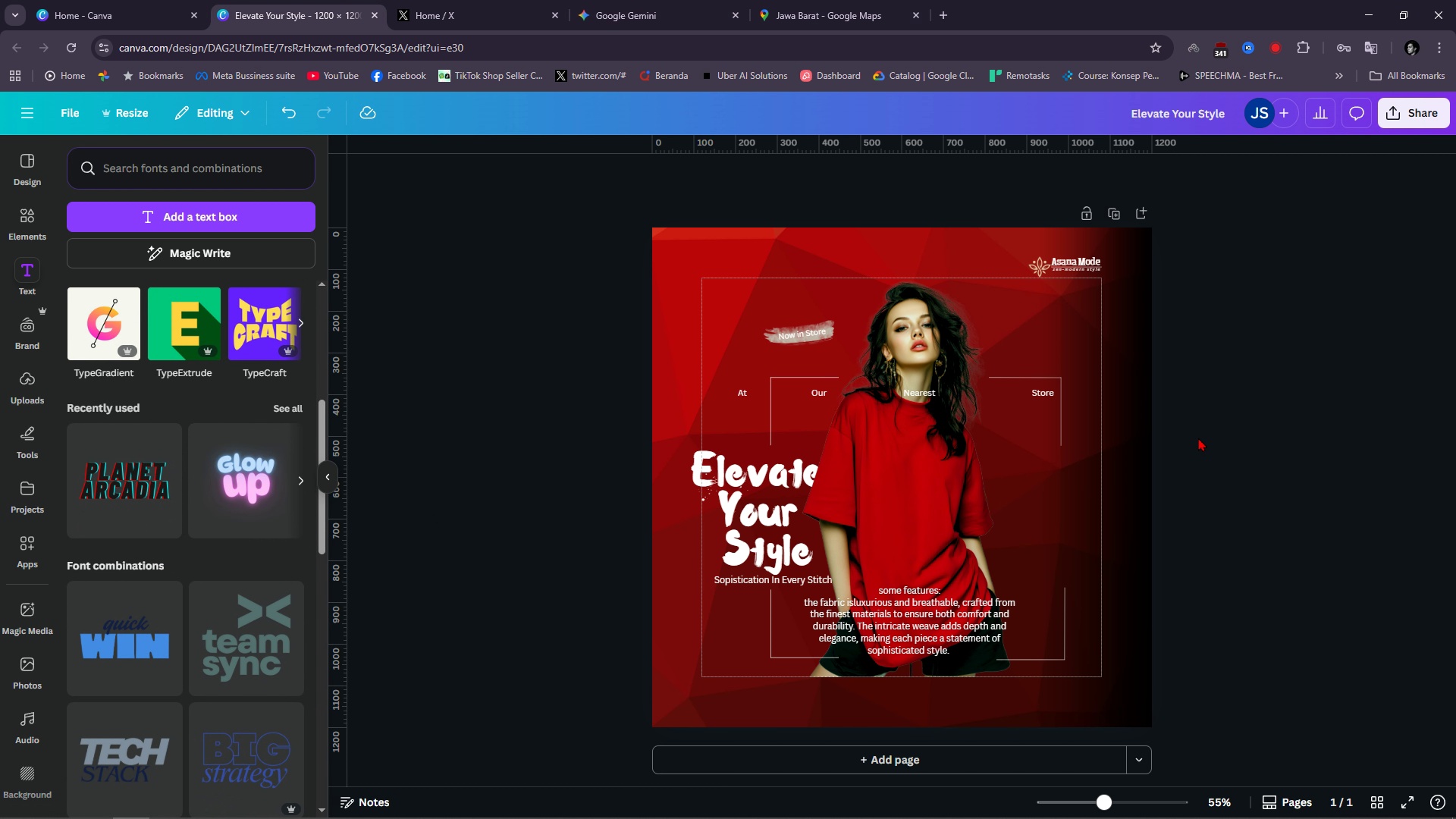 
left_click([1112, 212])
 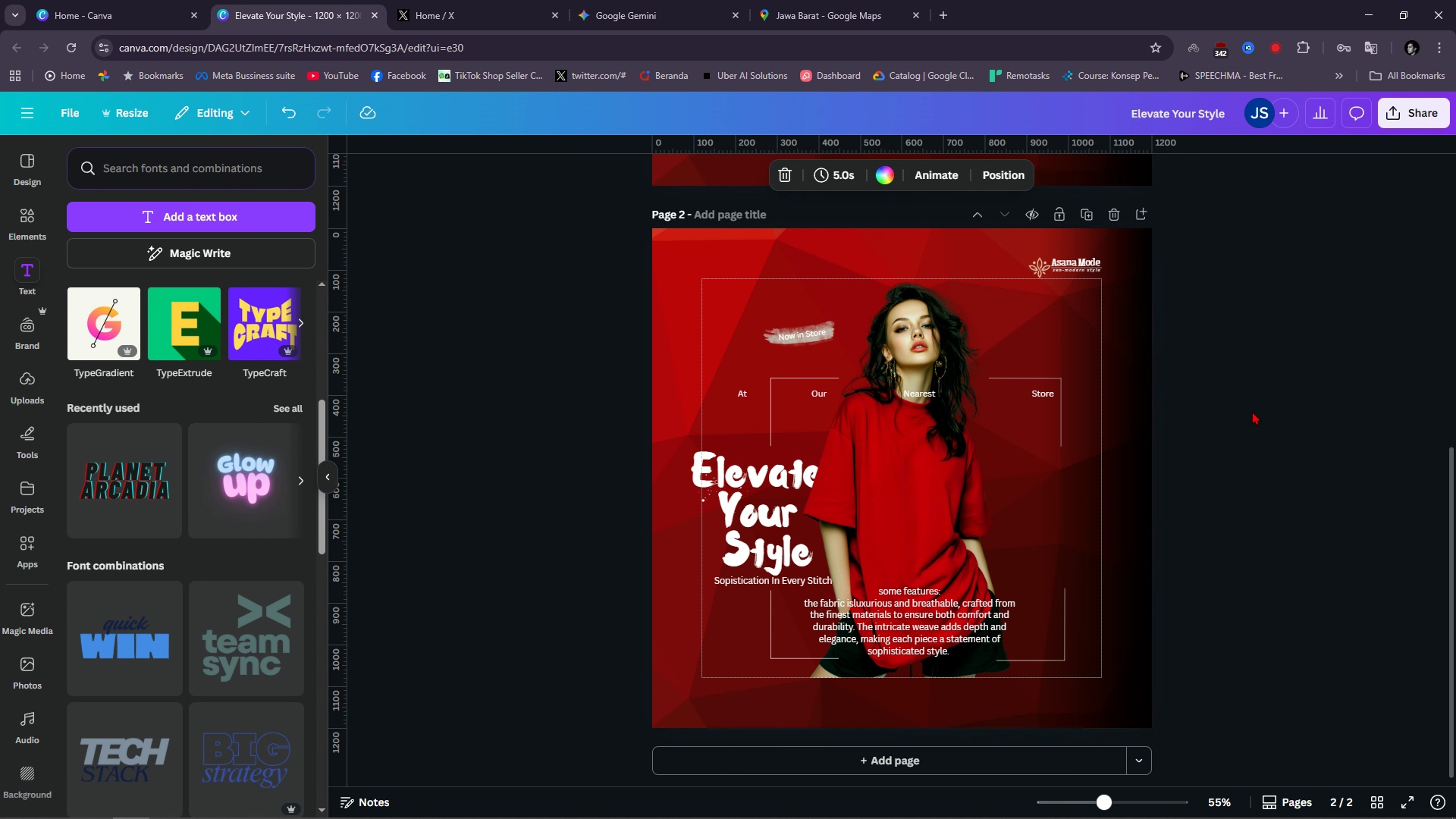 
left_click([1251, 408])
 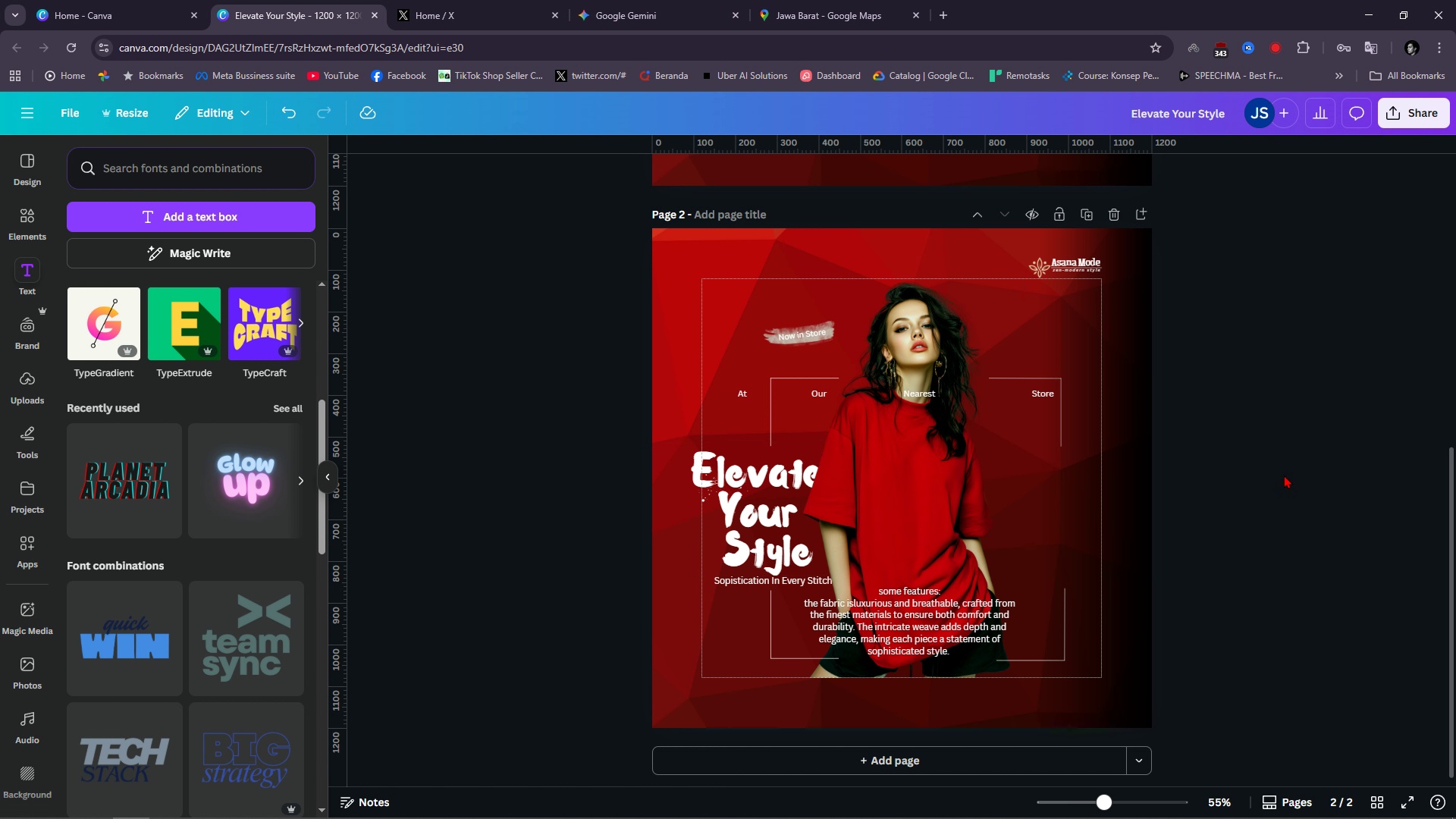 
scroll: coordinate [772, 432], scroll_direction: up, amount: 2.0
 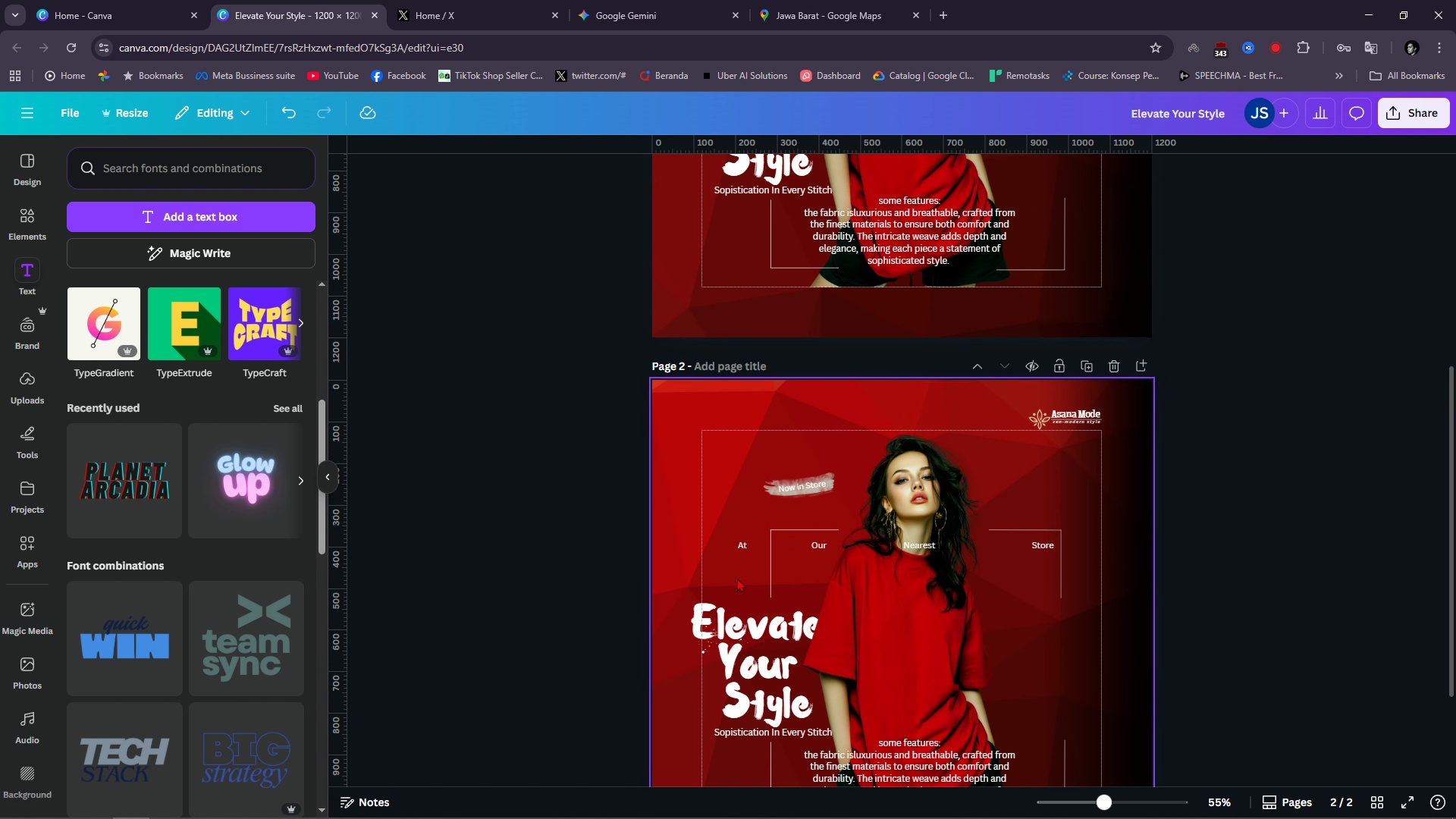 
scroll: coordinate [690, 538], scroll_direction: down, amount: 3.0
 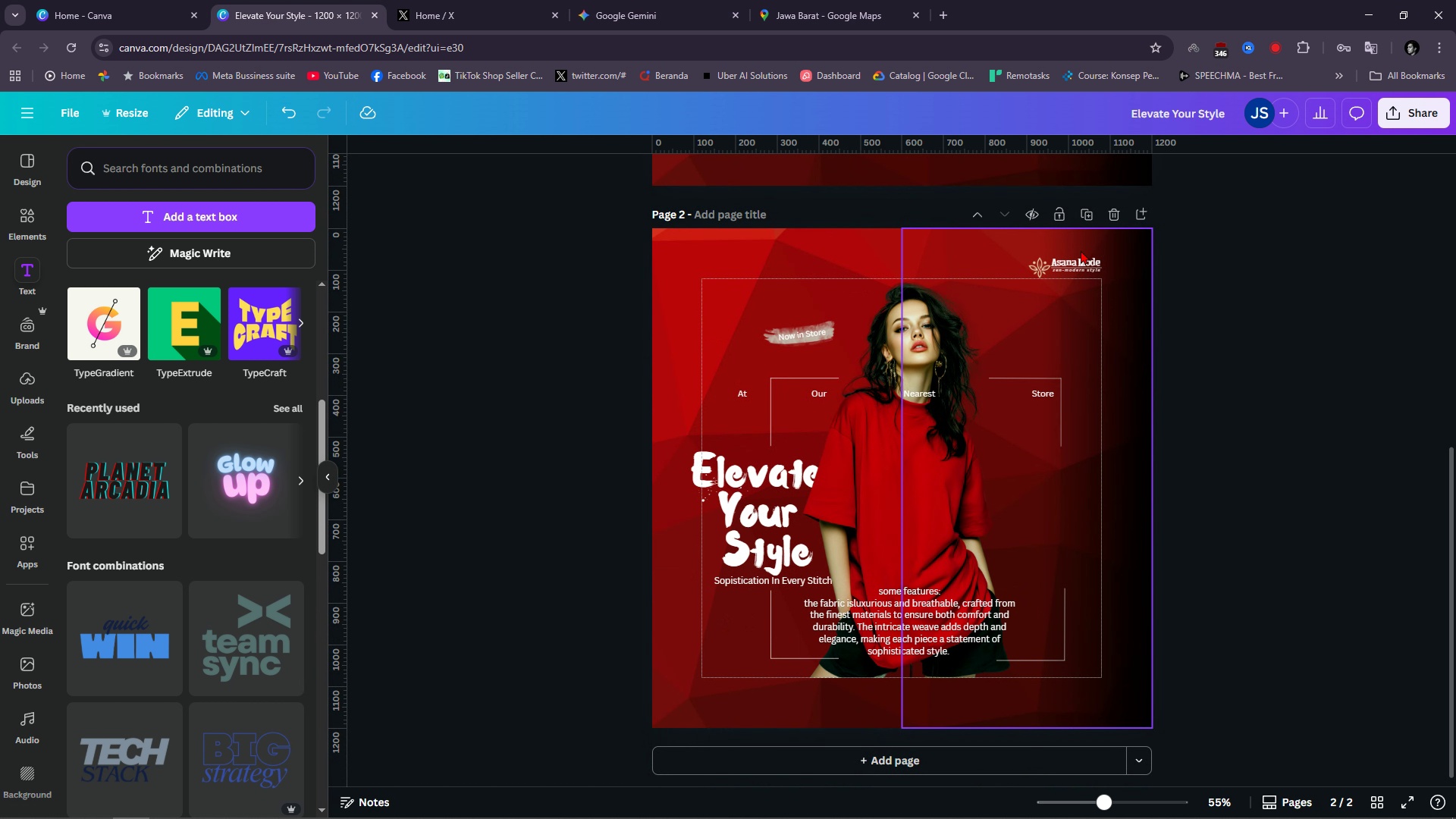 
left_click([869, 387])
 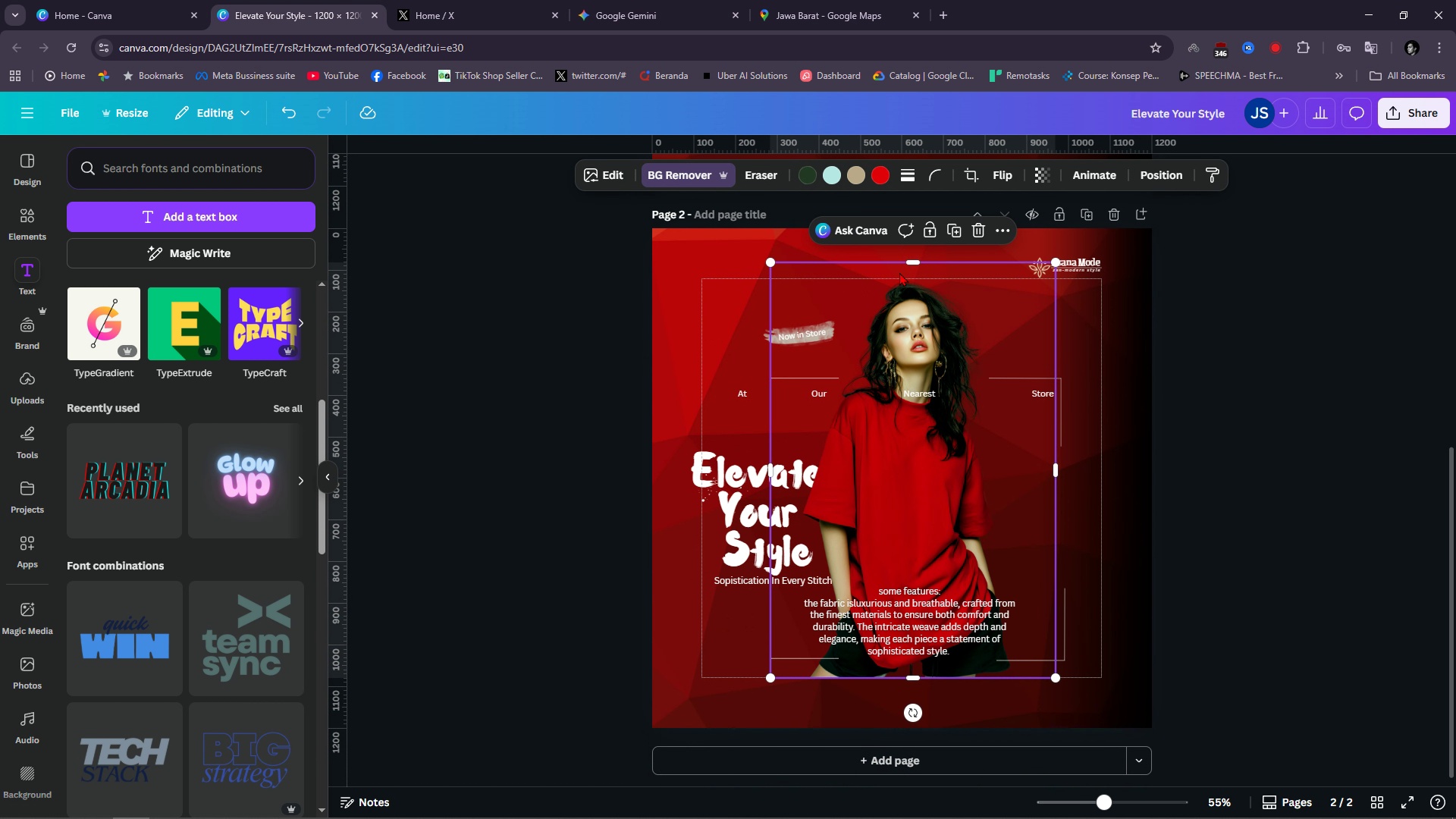 
key(Backspace)
 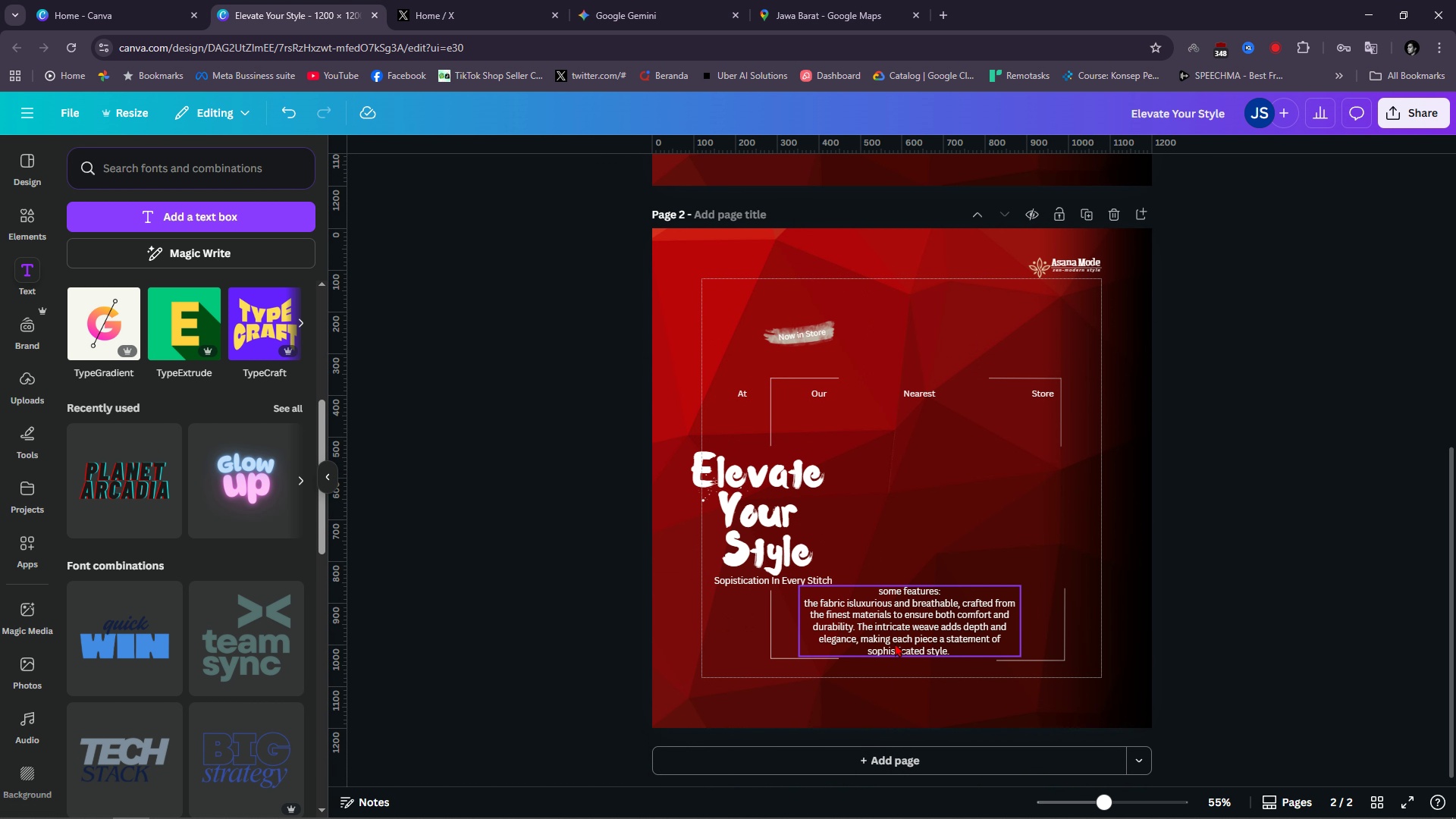 
left_click([895, 643])
 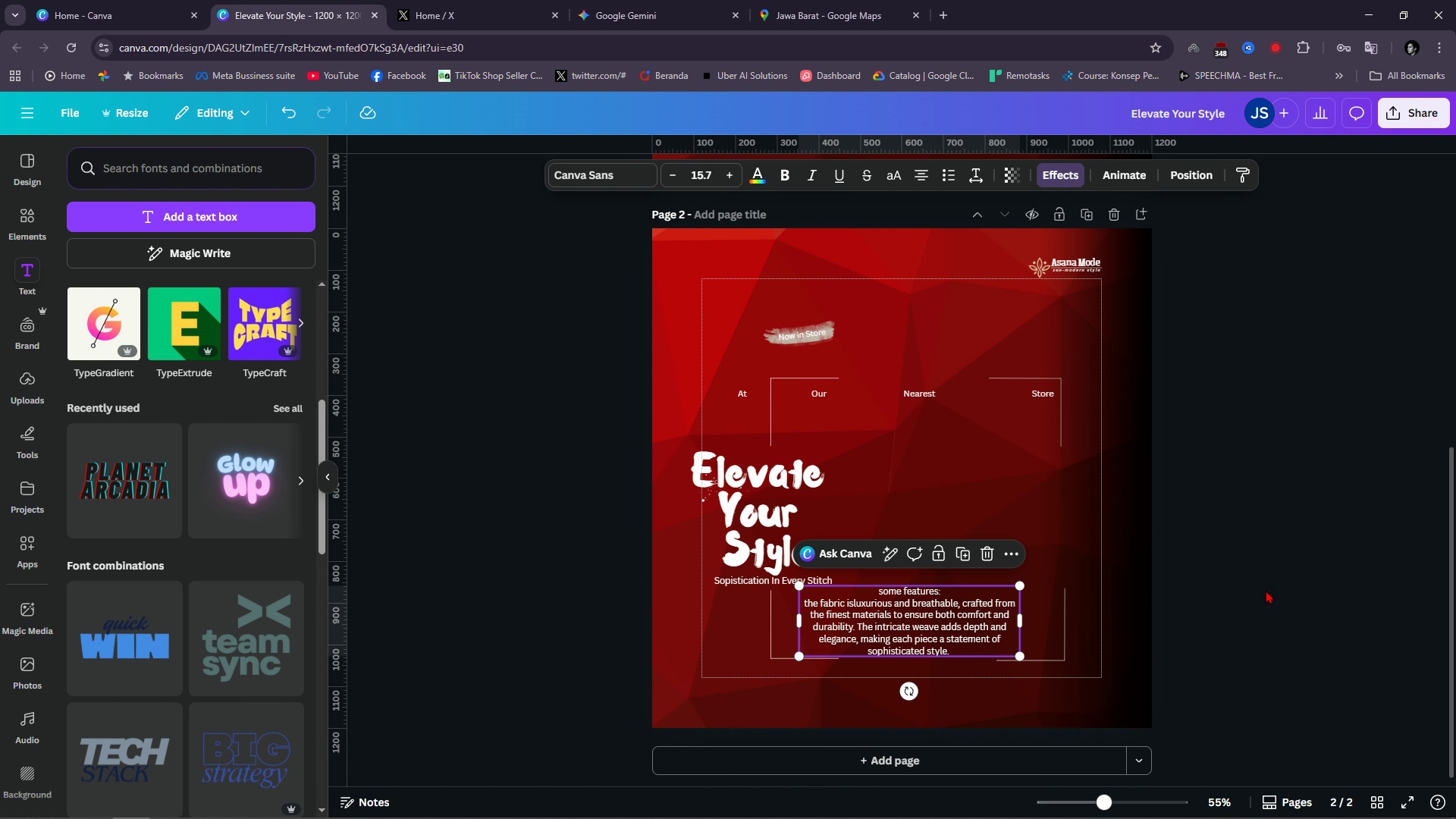 
key(Backspace)
 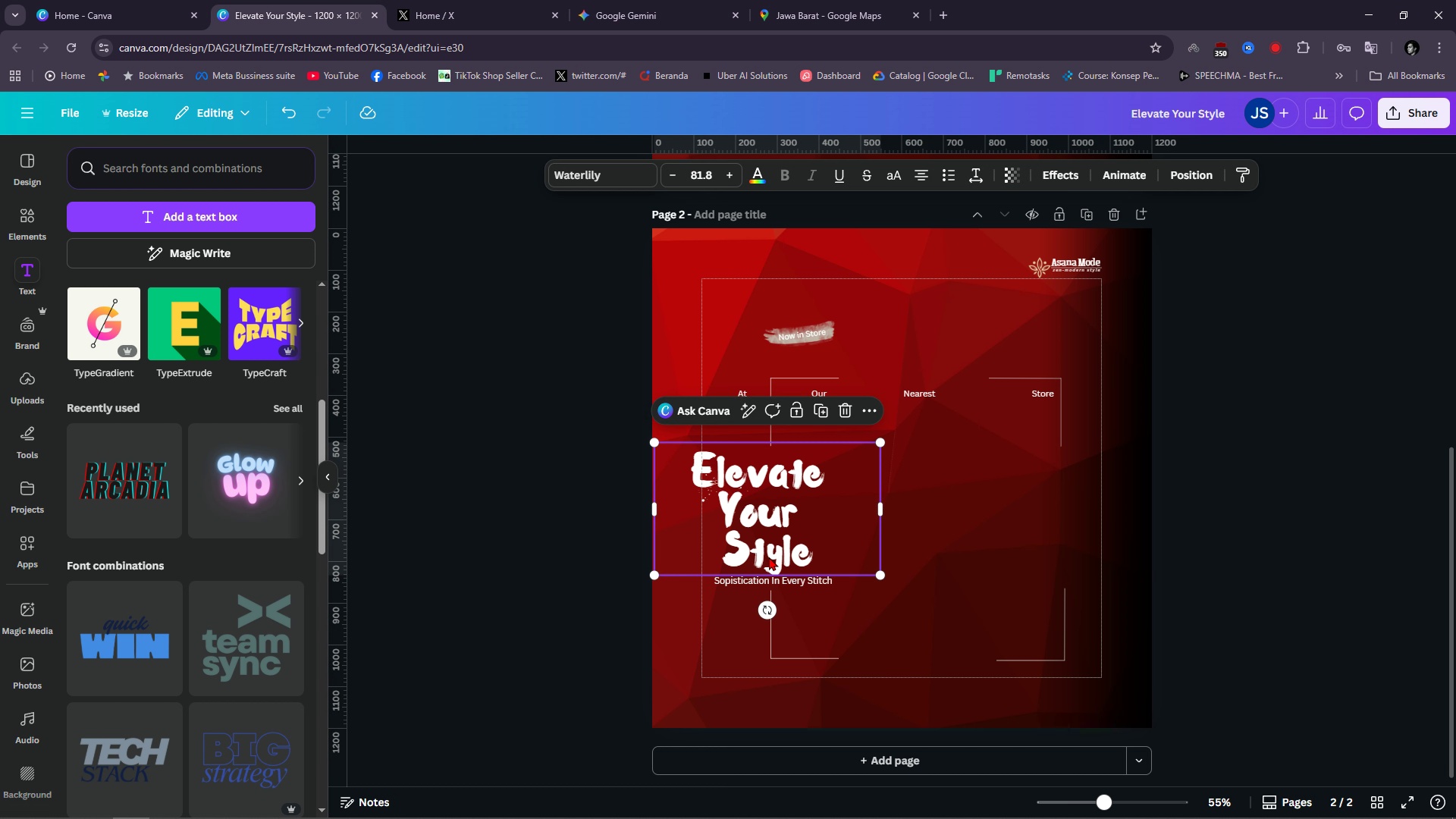 
left_click([769, 557])
 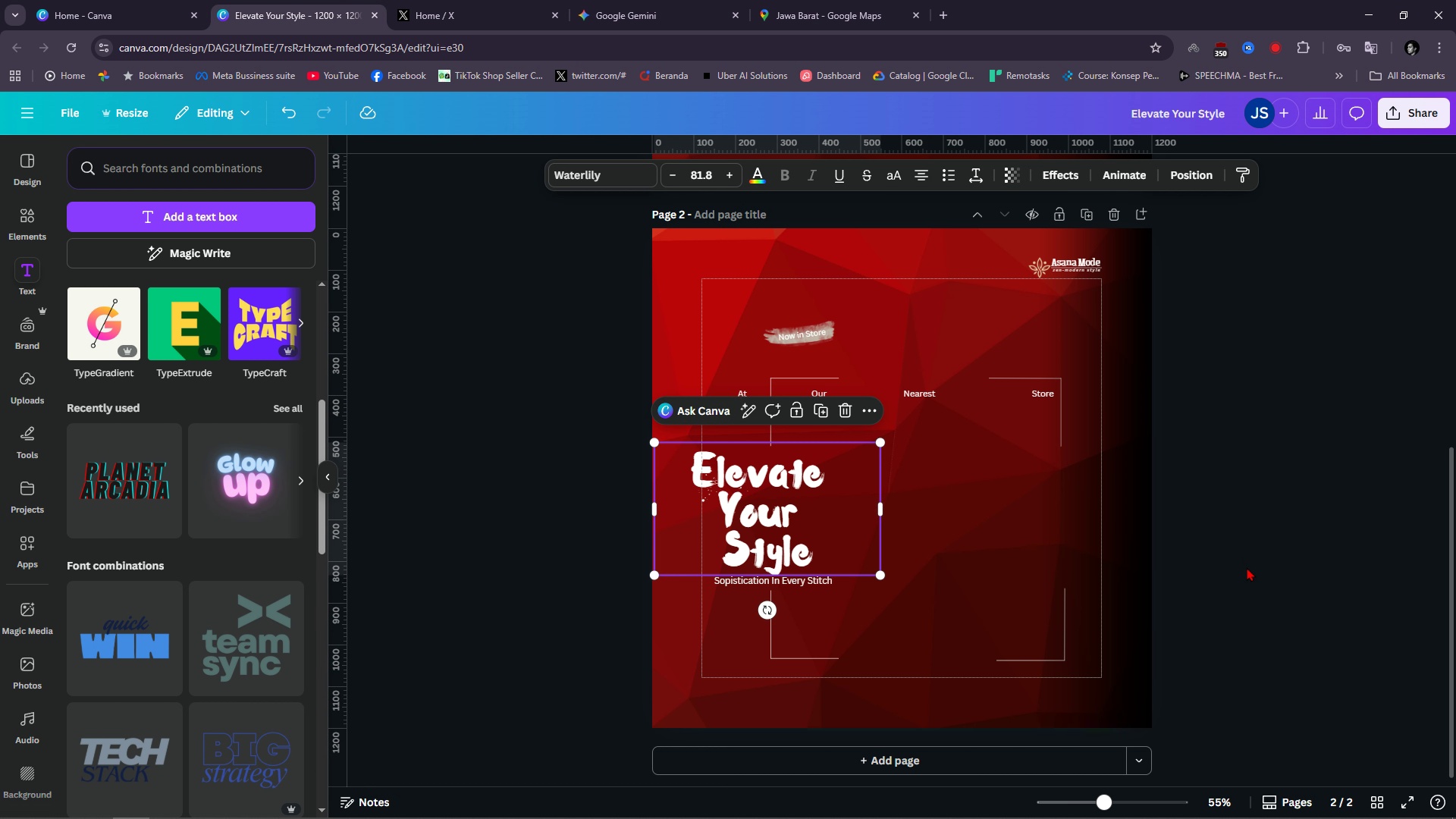 
left_click([1247, 567])
 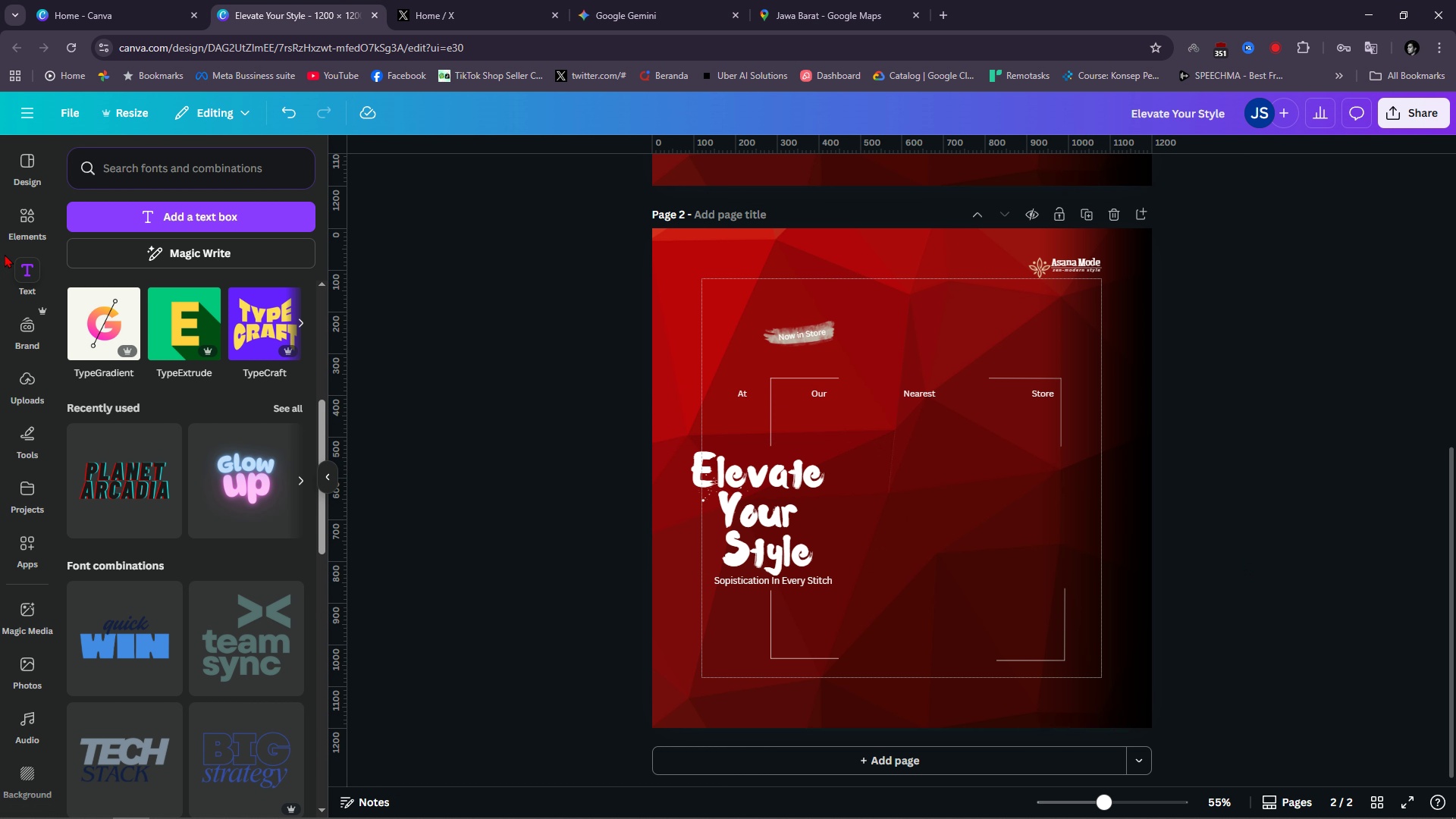 
left_click([18, 225])
 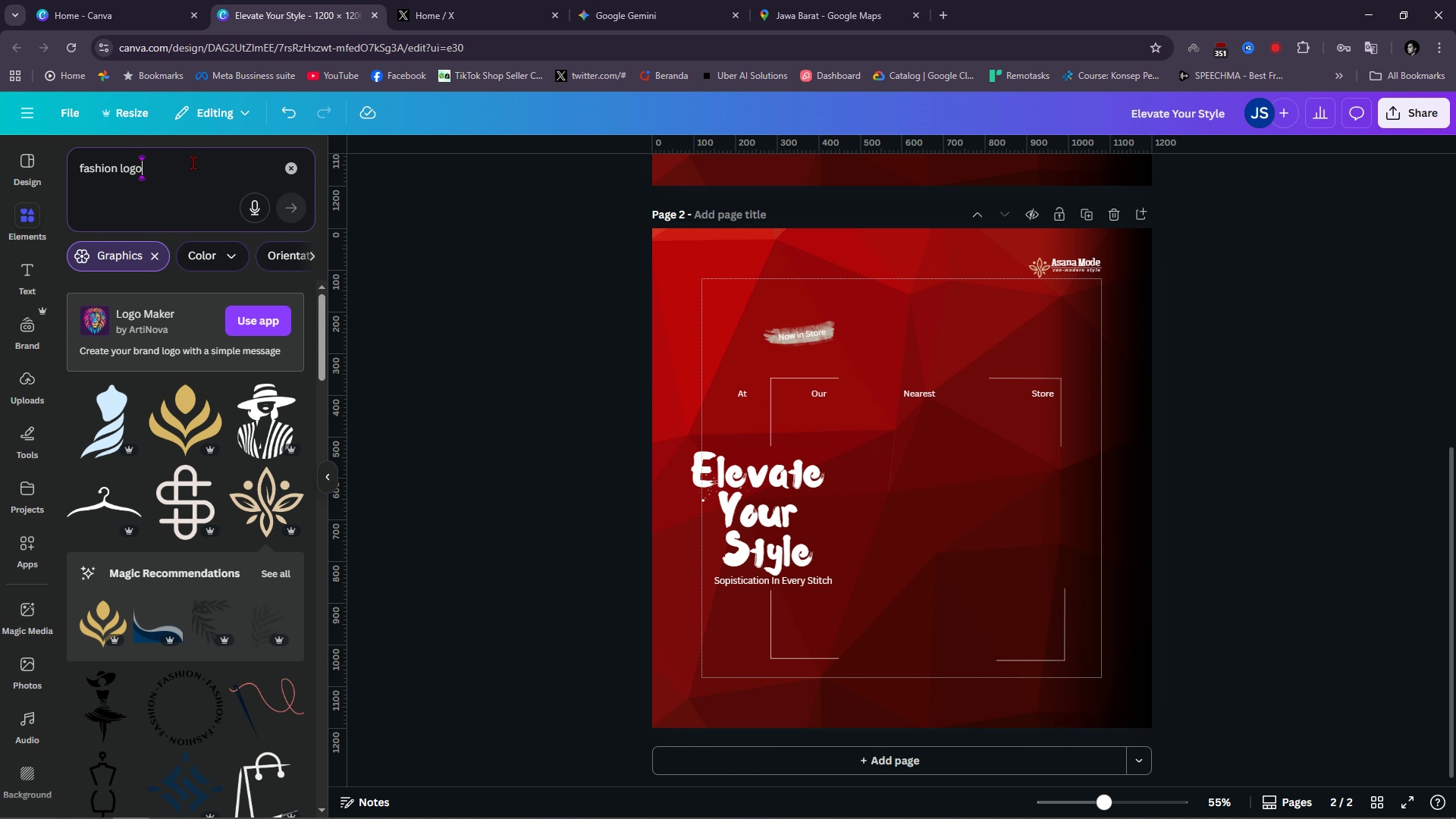 
double_click([193, 162])
 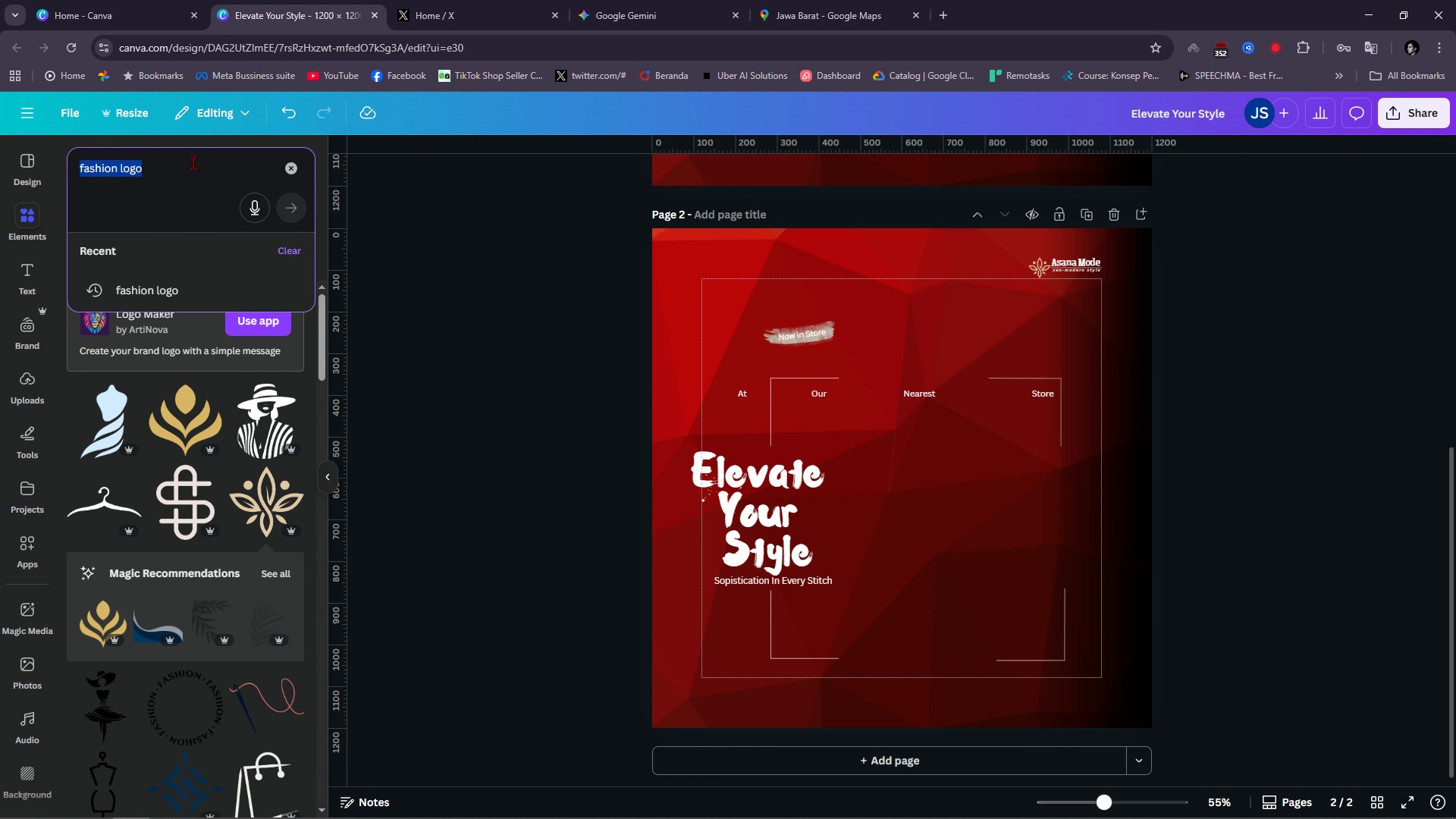 
triple_click([193, 162])
 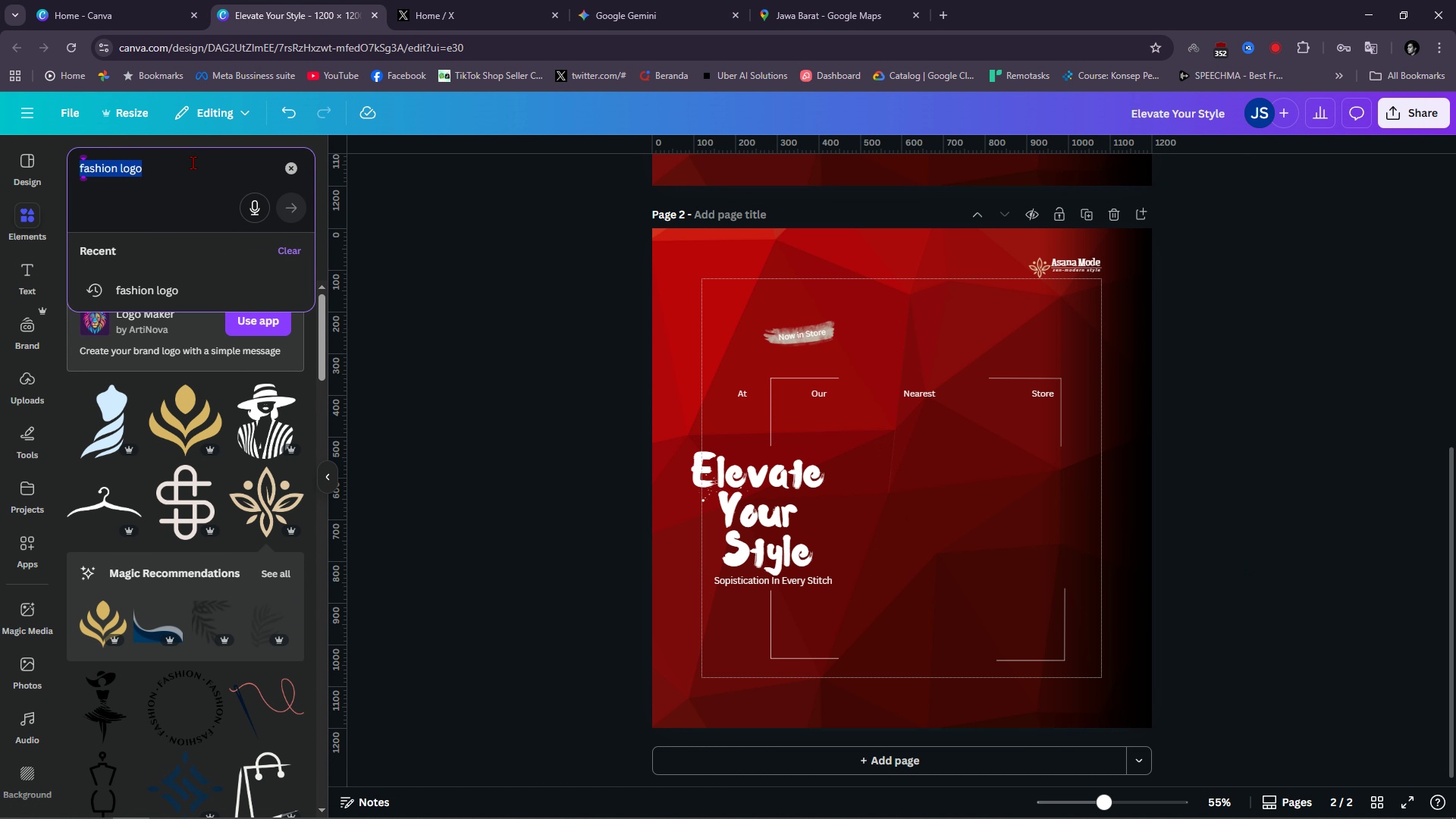 
type(female)
 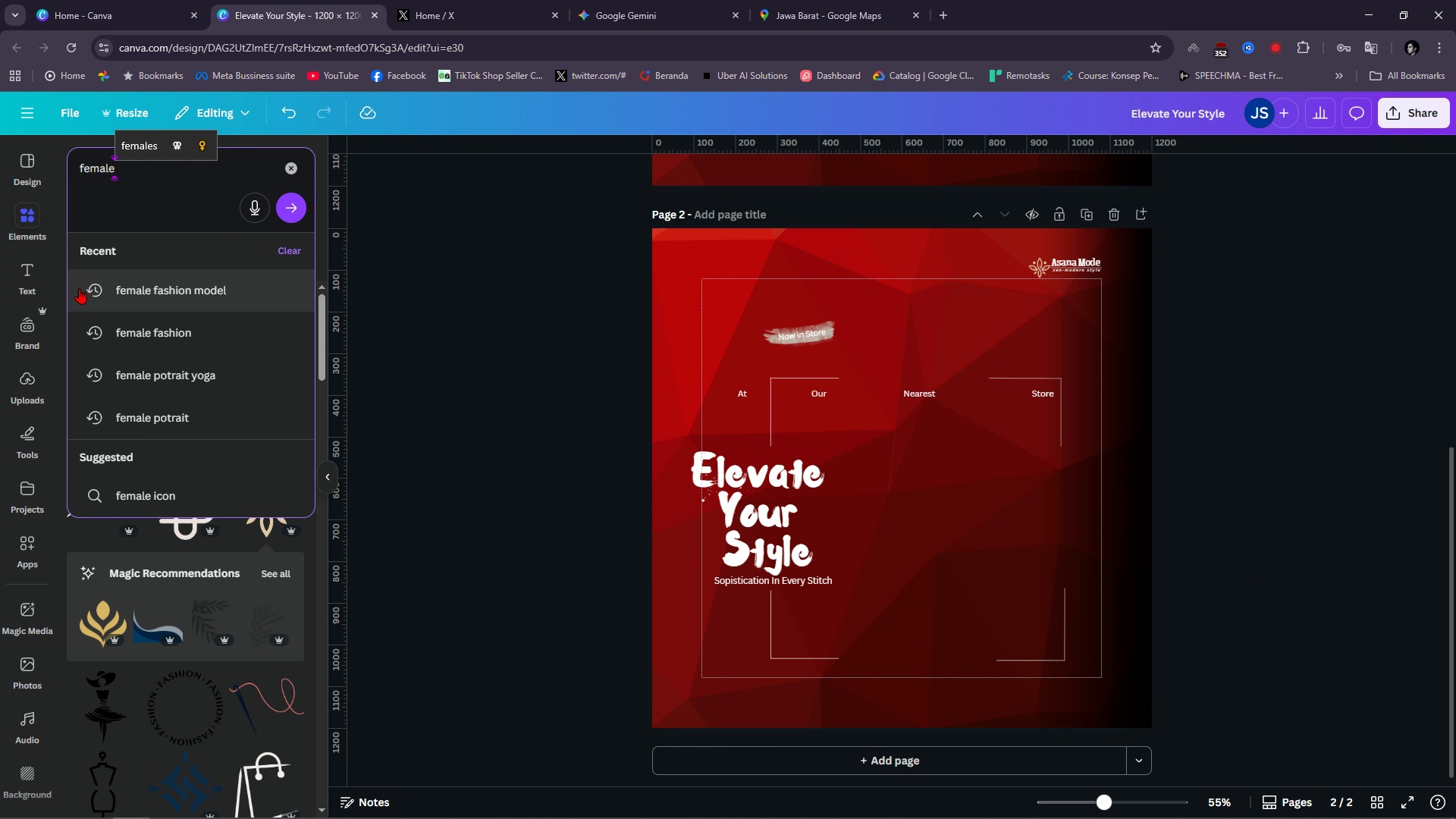 
left_click([127, 286])
 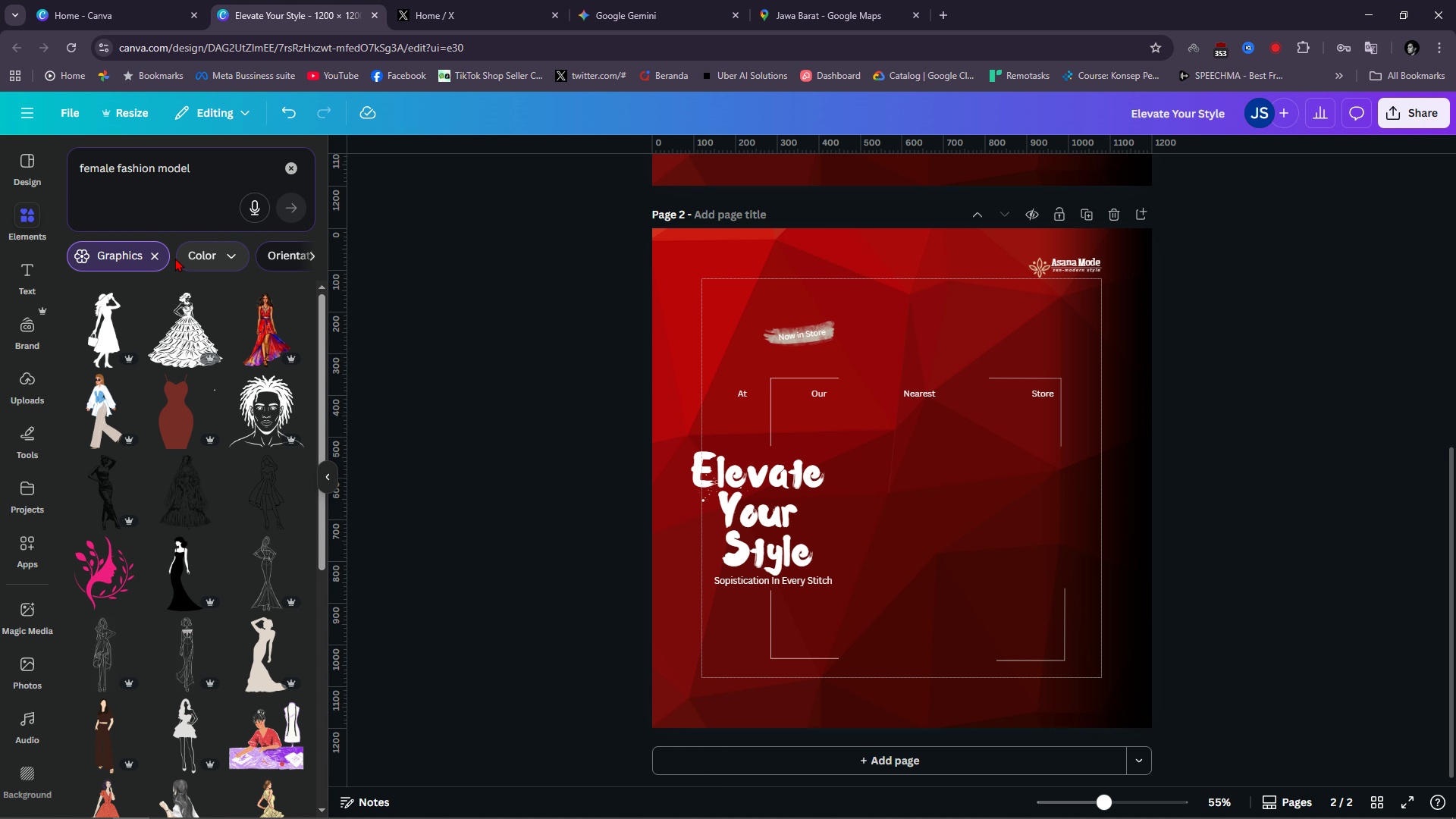 
double_click([146, 253])
 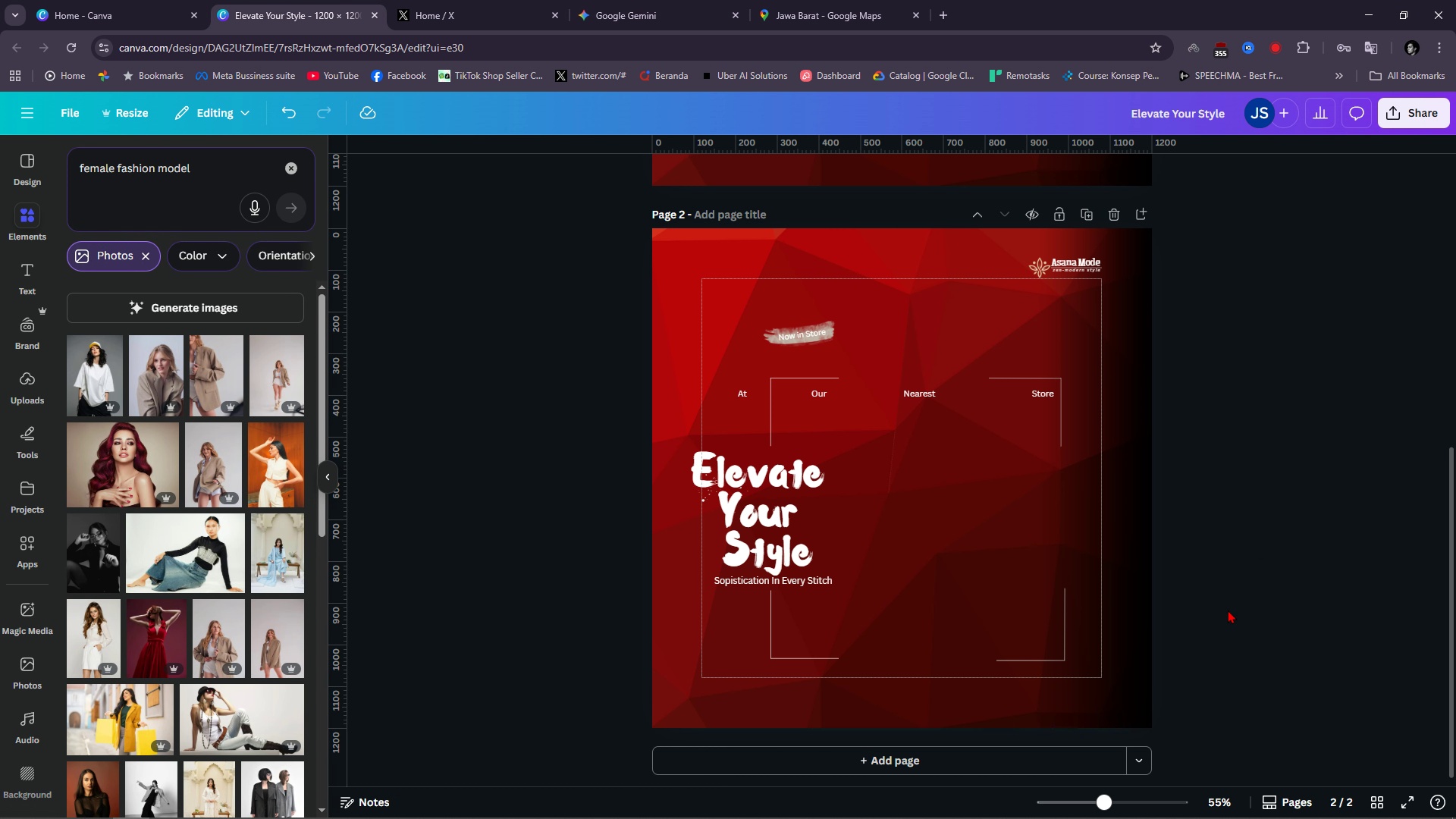 
wait(5.01)
 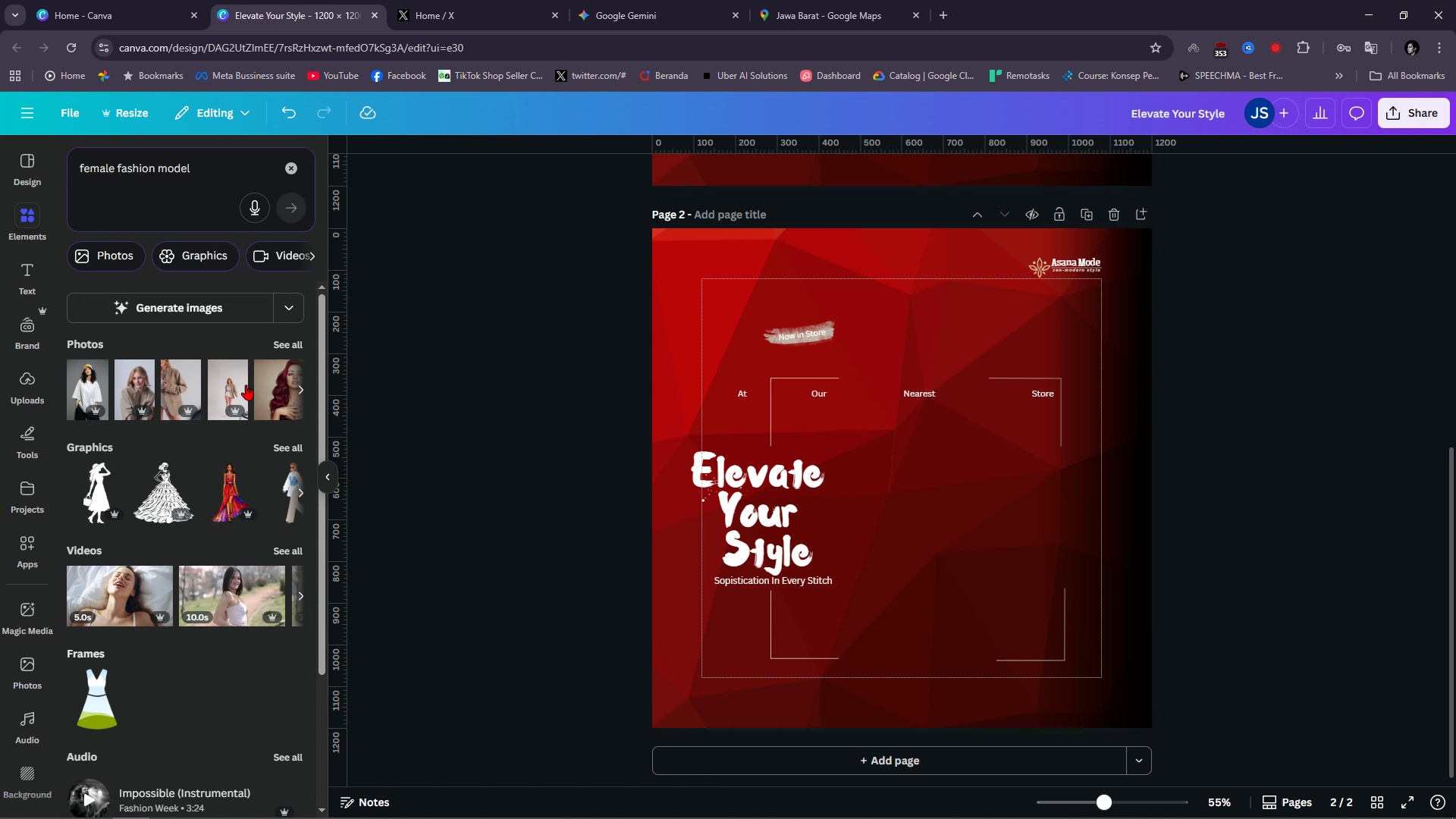 
scroll: coordinate [487, 529], scroll_direction: none, amount: 0.0
 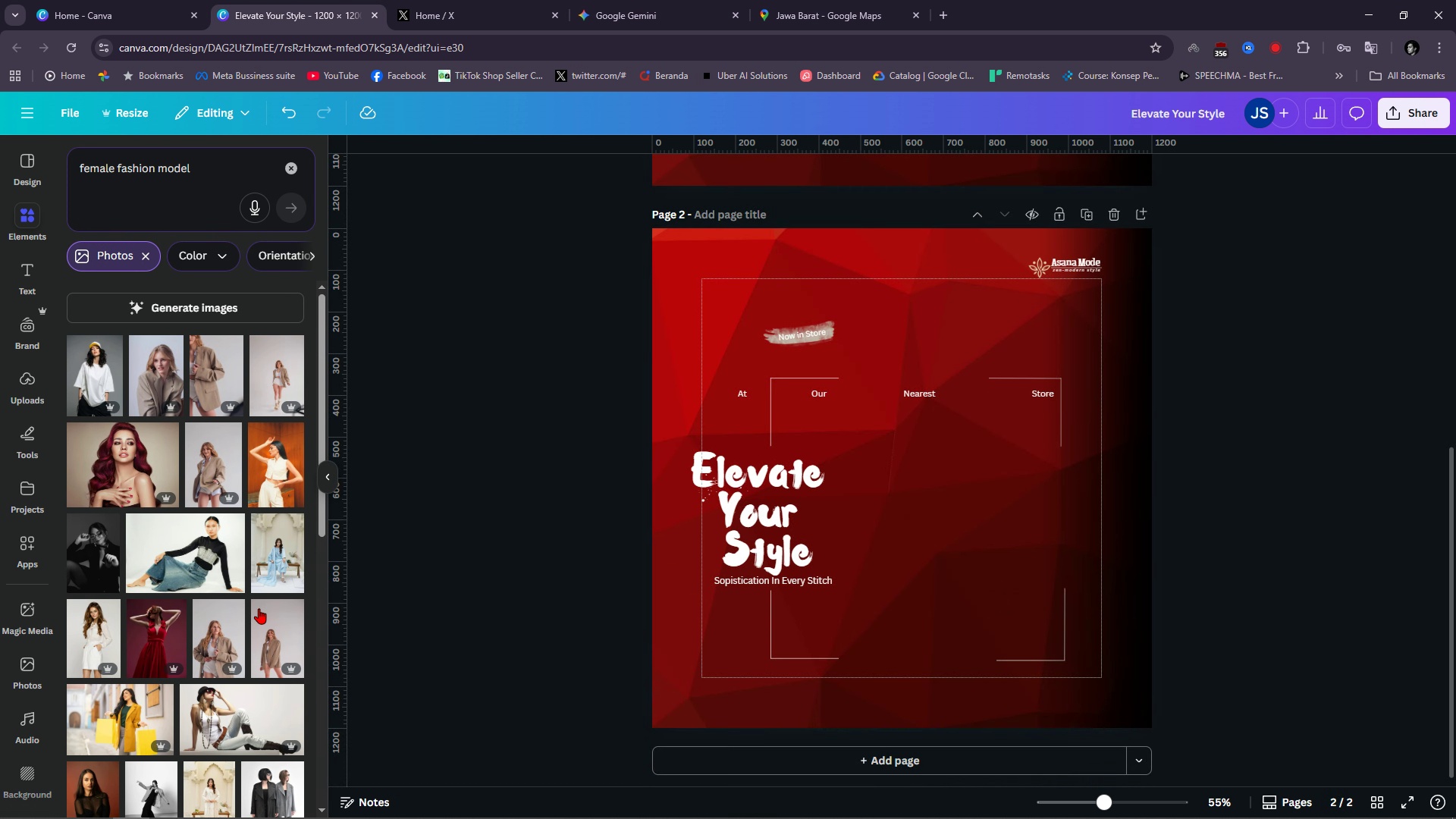 
scroll: coordinate [174, 706], scroll_direction: down, amount: 6.0
 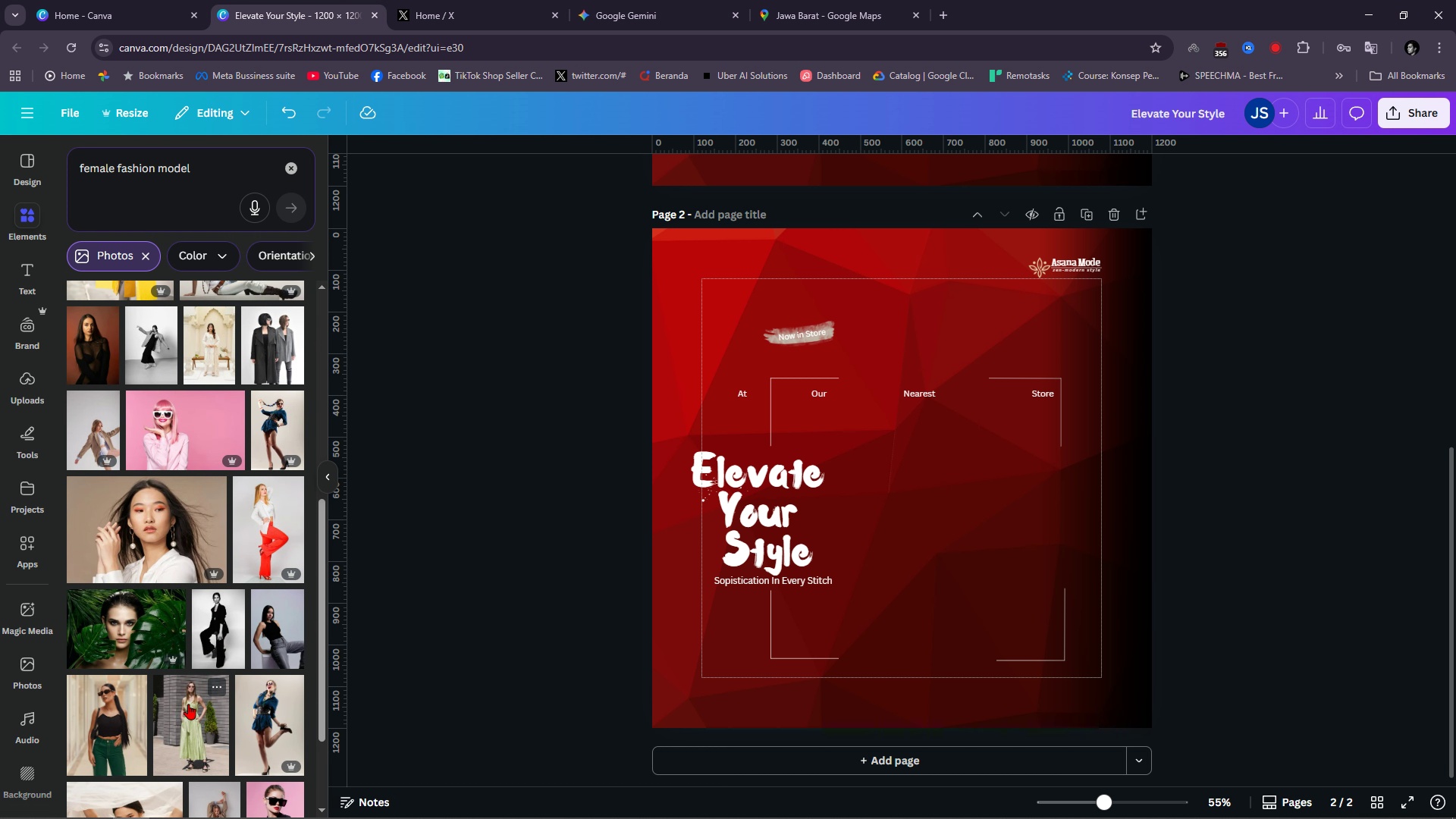 
scroll: coordinate [192, 697], scroll_direction: up, amount: 1.0
 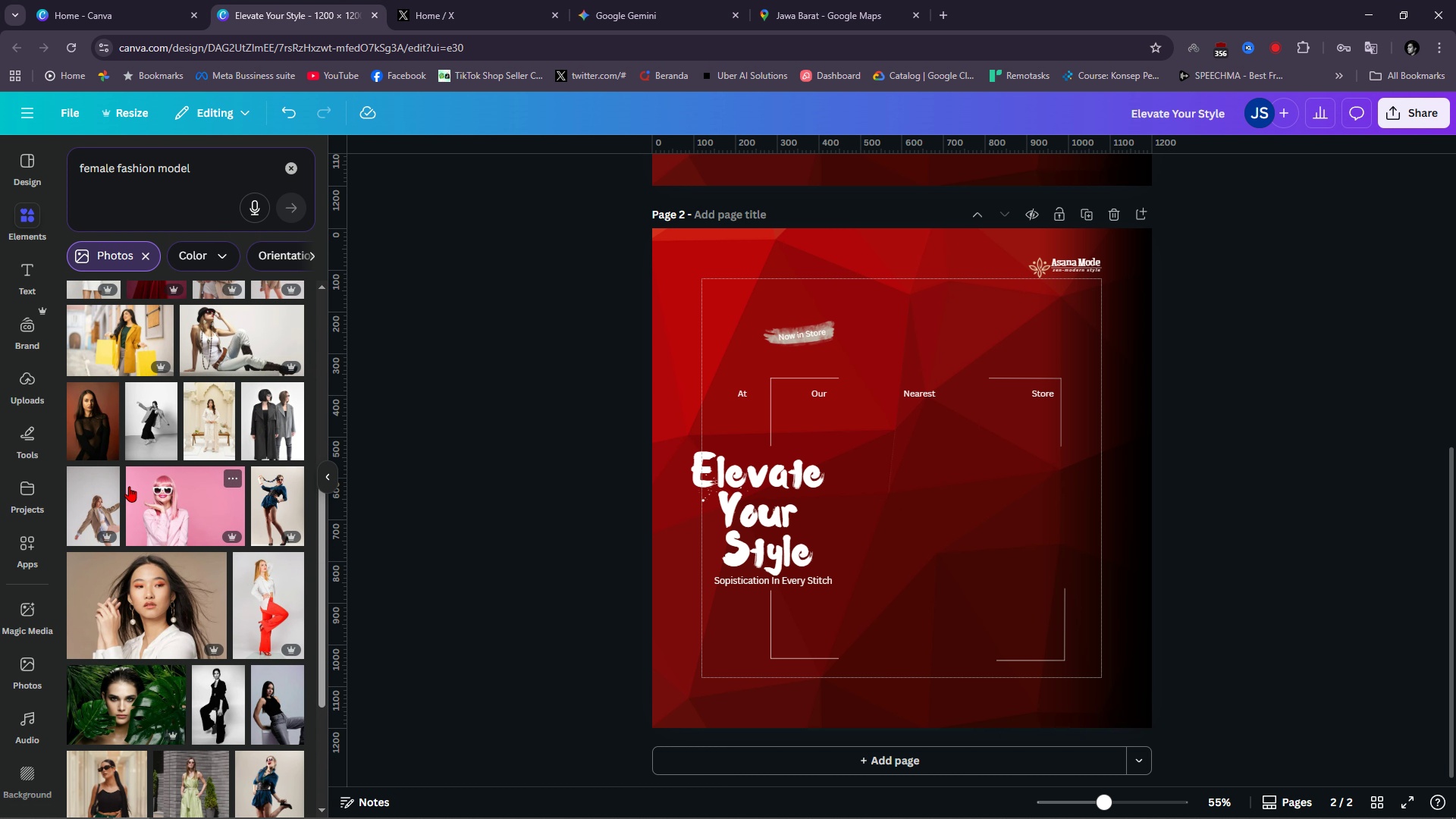 
scroll: coordinate [140, 554], scroll_direction: down, amount: 1.0
 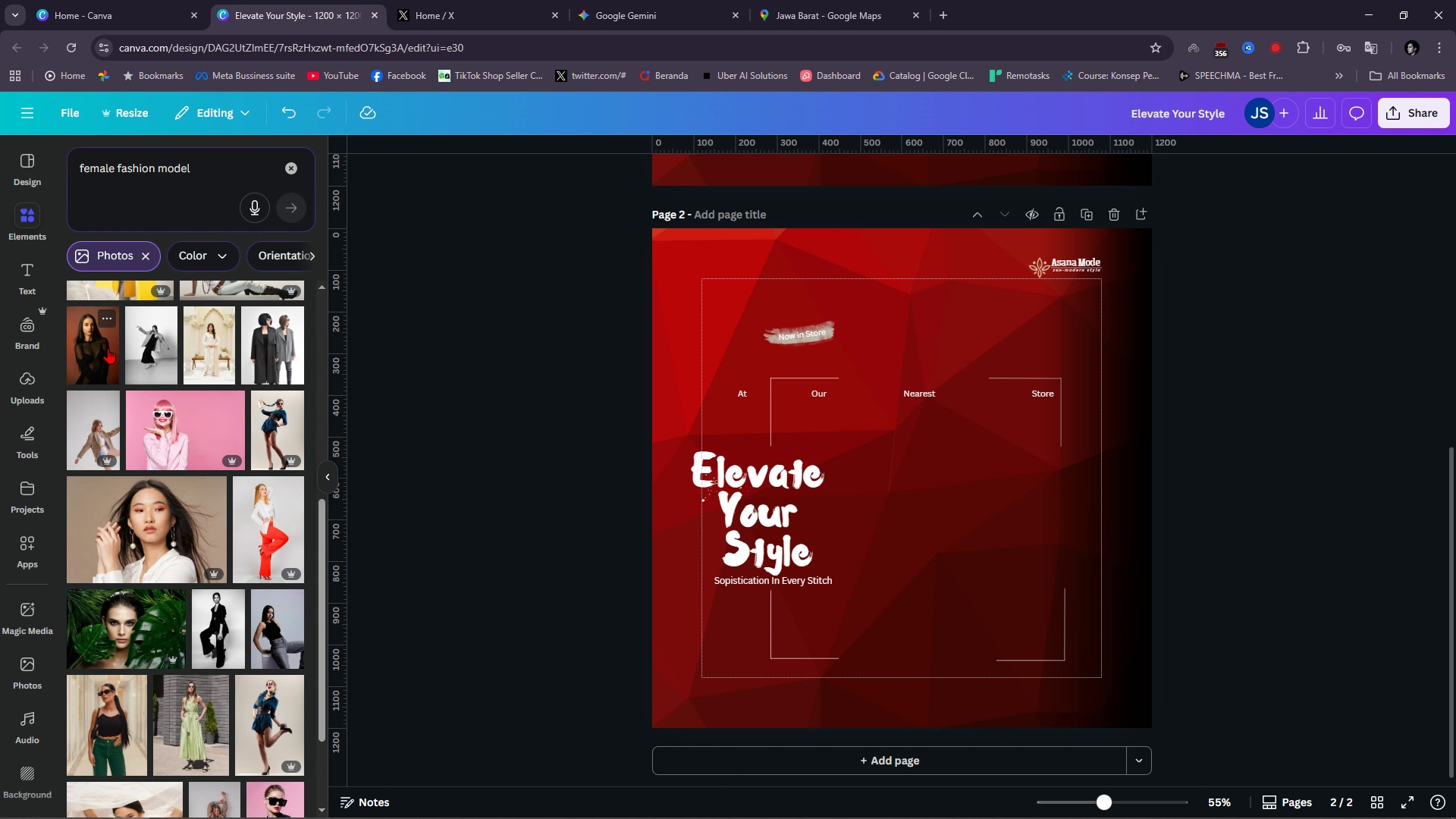 
left_click([108, 348])
 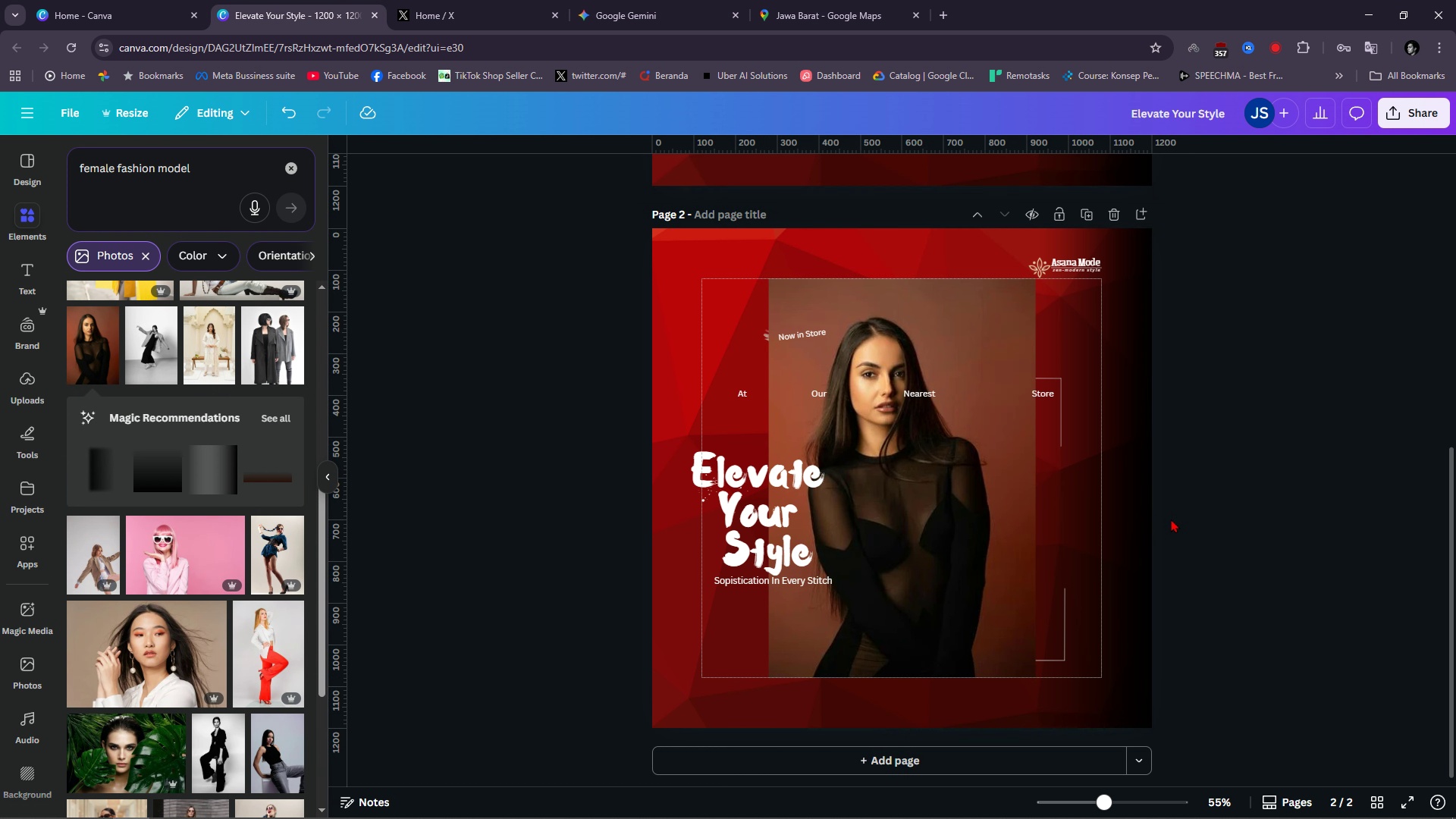 
left_click_drag(start_coordinate=[934, 525], to_coordinate=[959, 515])
 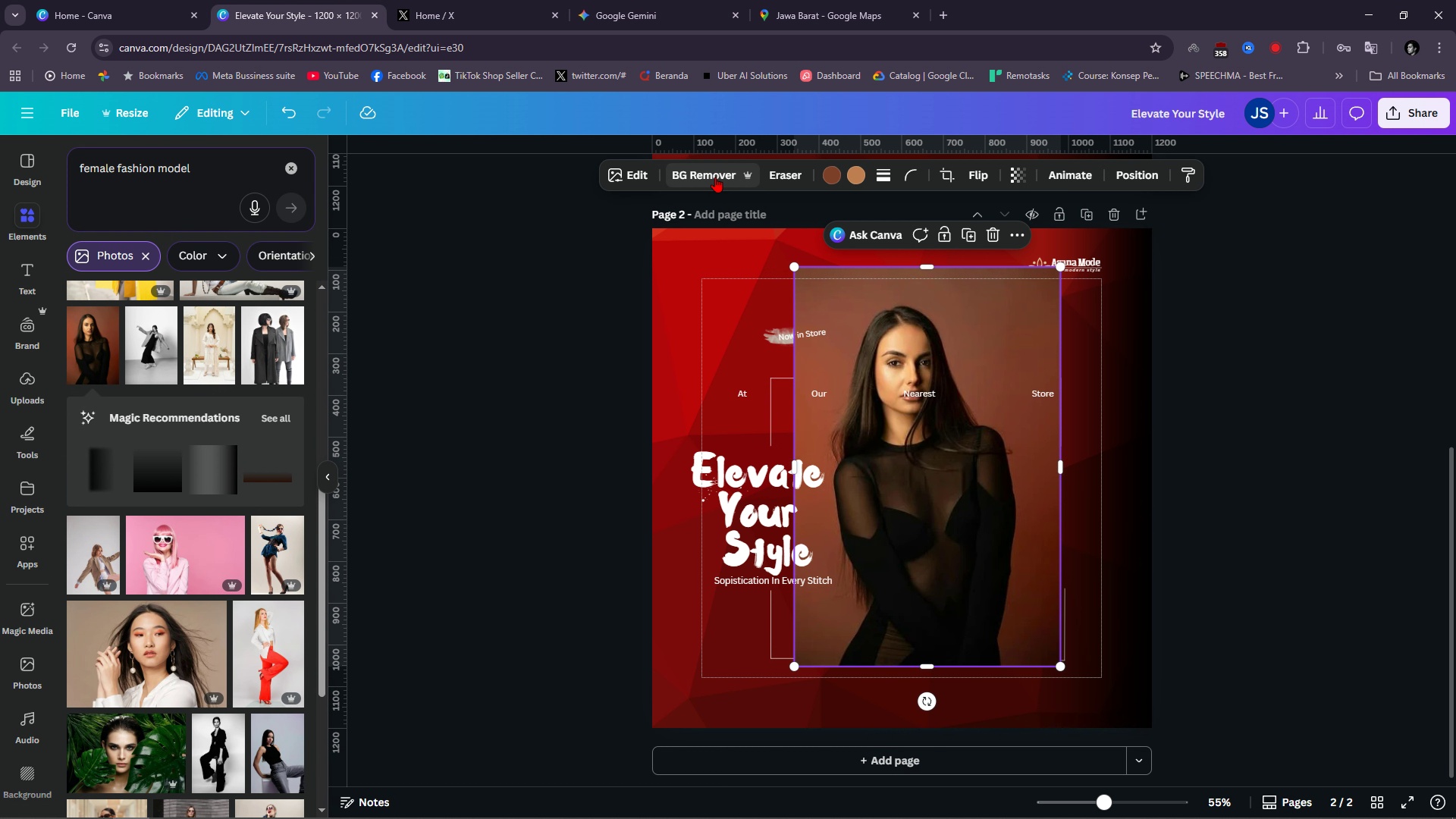 
left_click([712, 177])
 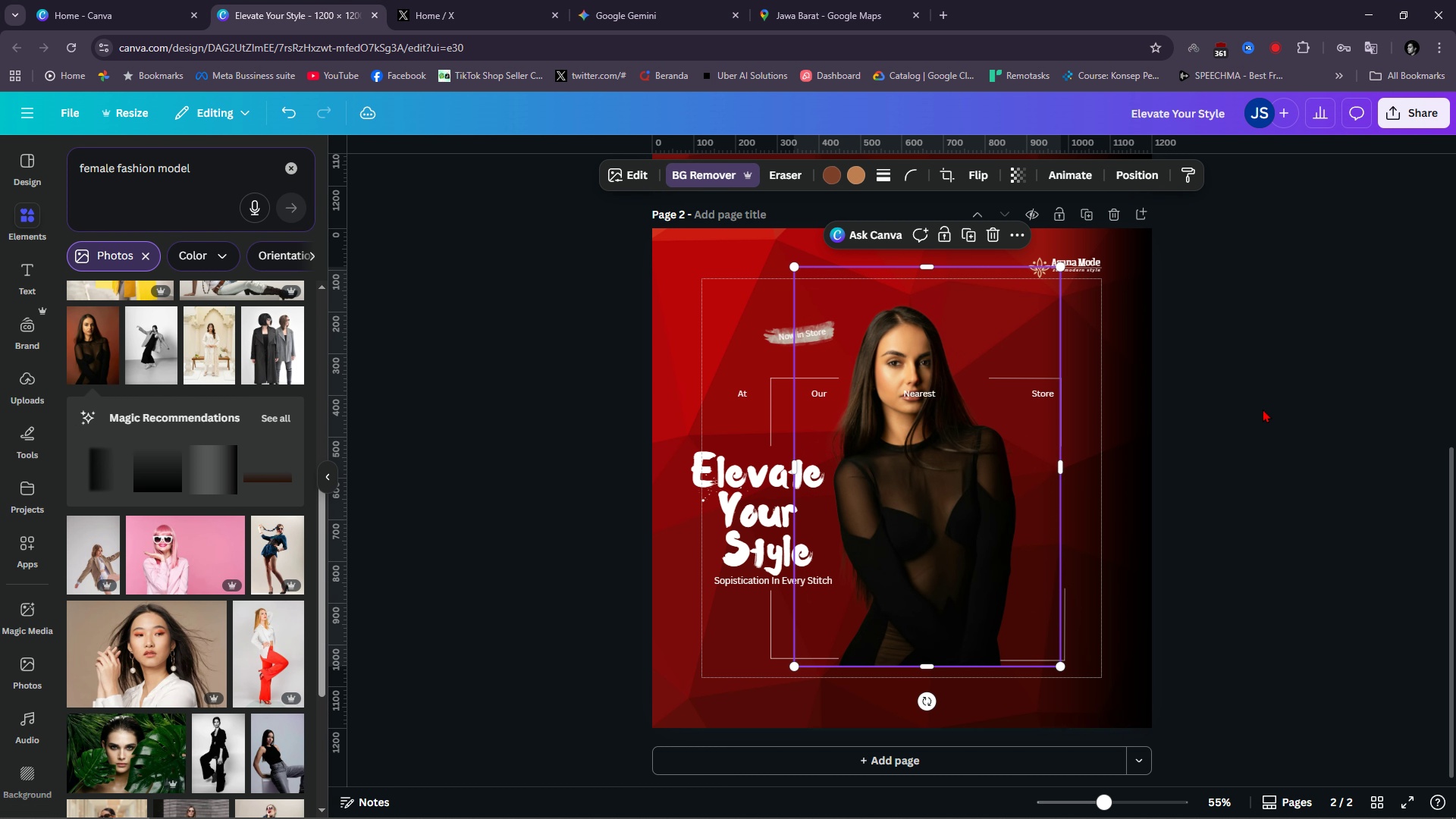 
wait(7.25)
 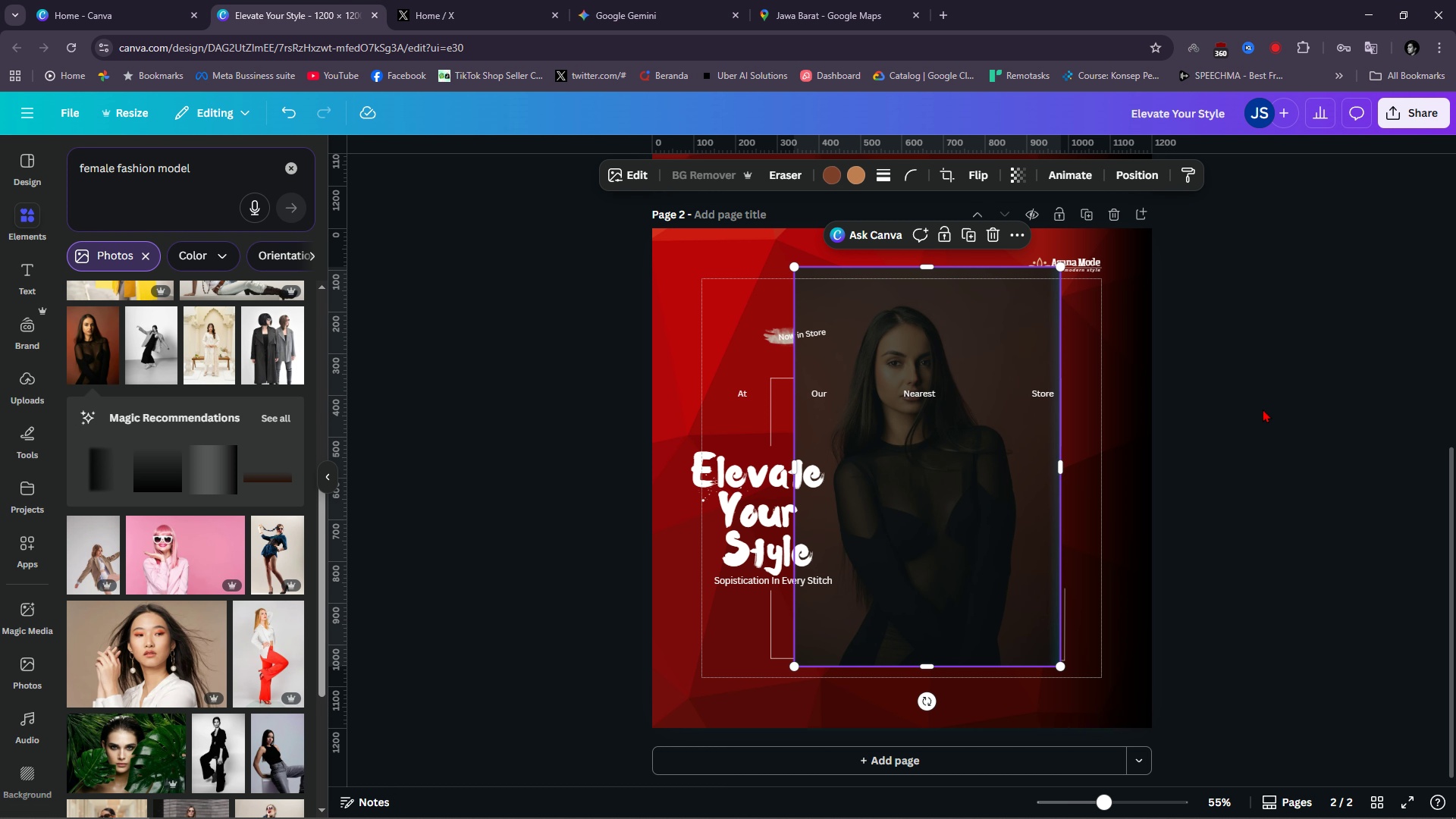 
left_click_drag(start_coordinate=[925, 528], to_coordinate=[919, 538])
 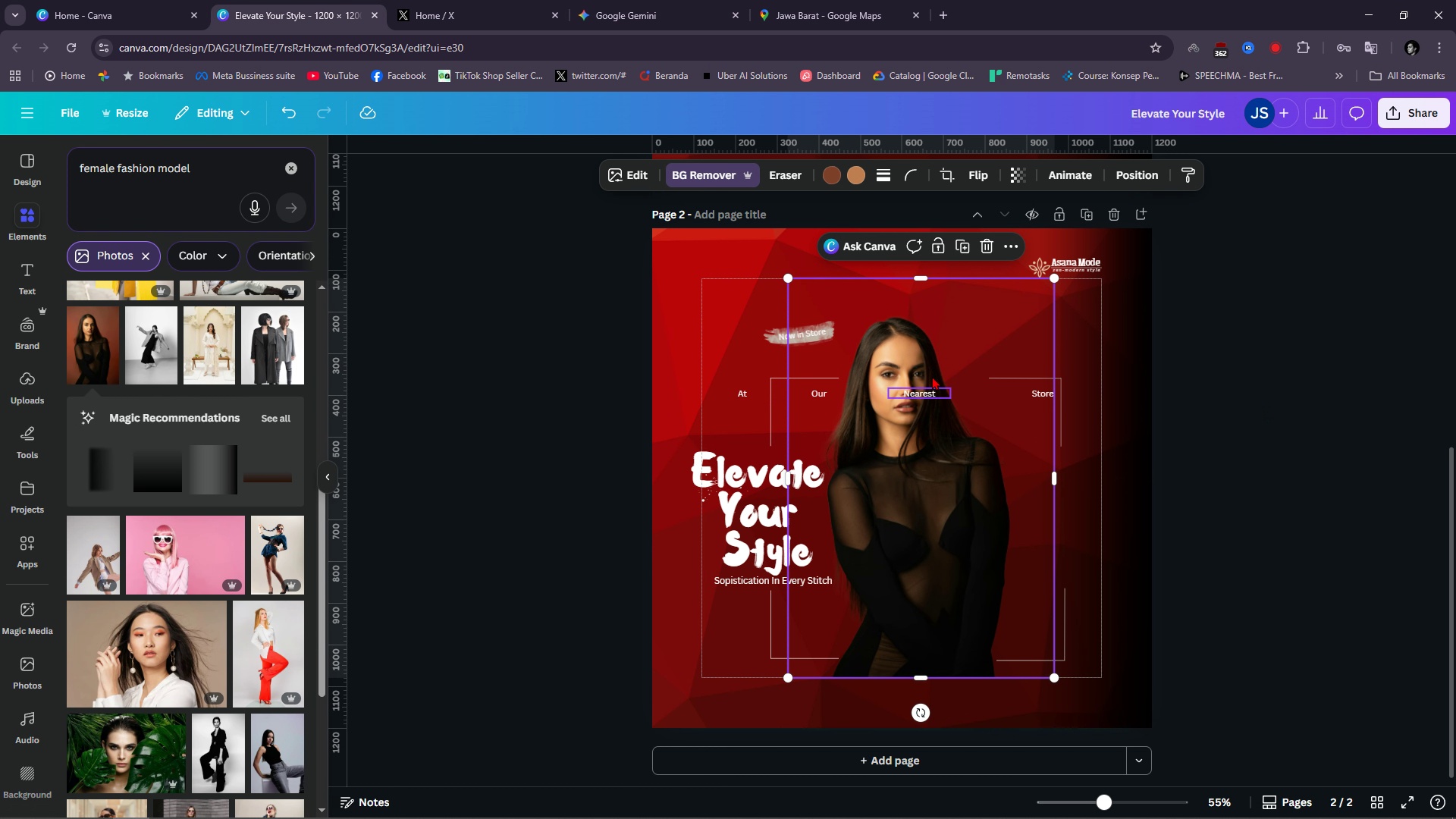 
hold_key(key=ControlLeft, duration=0.79)
scroll: coordinate [932, 369], scroll_direction: up, amount: 5.0
 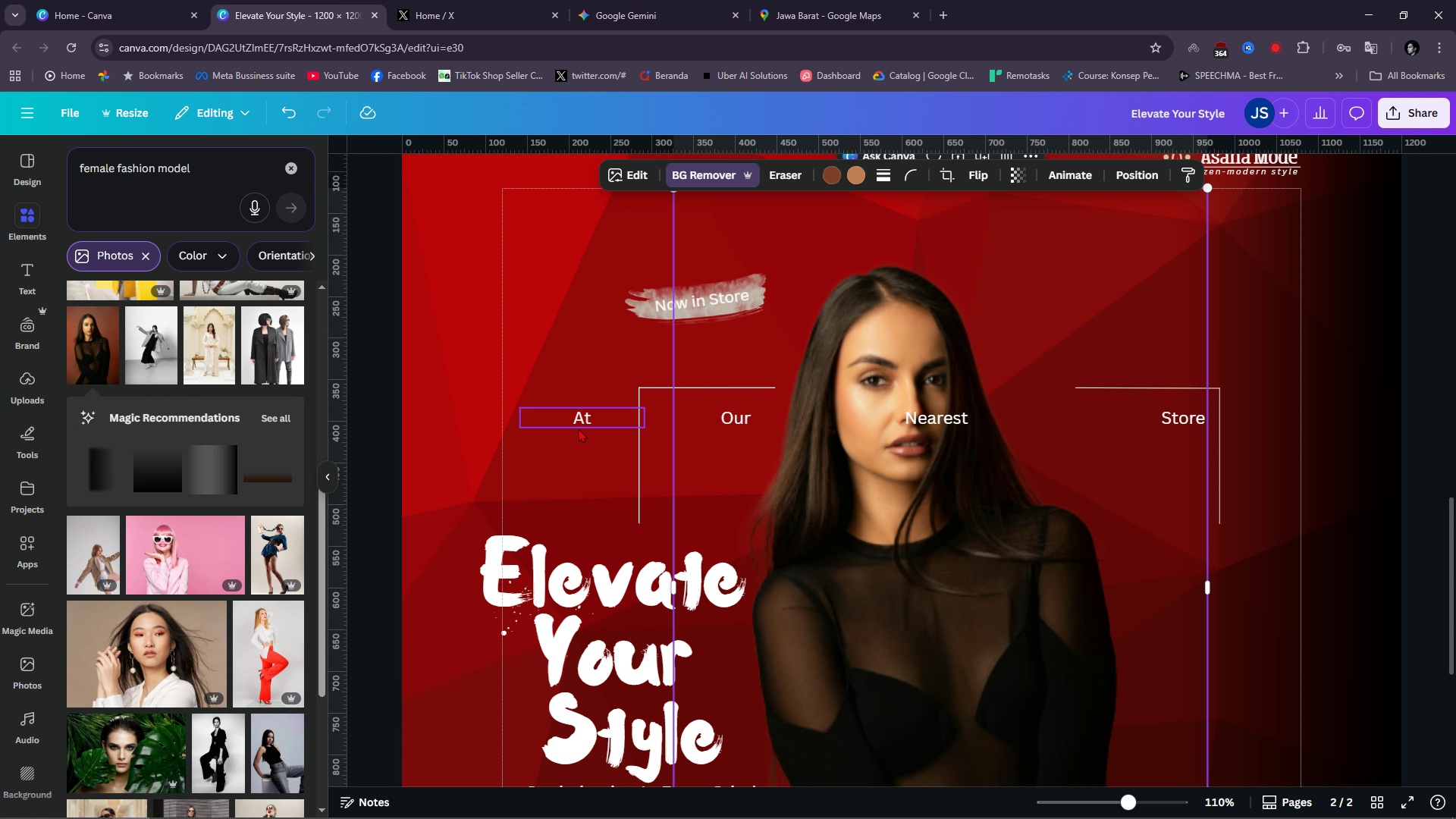 
hold_key(key=ShiftLeft, duration=1.53)
left_click([748, 413])
 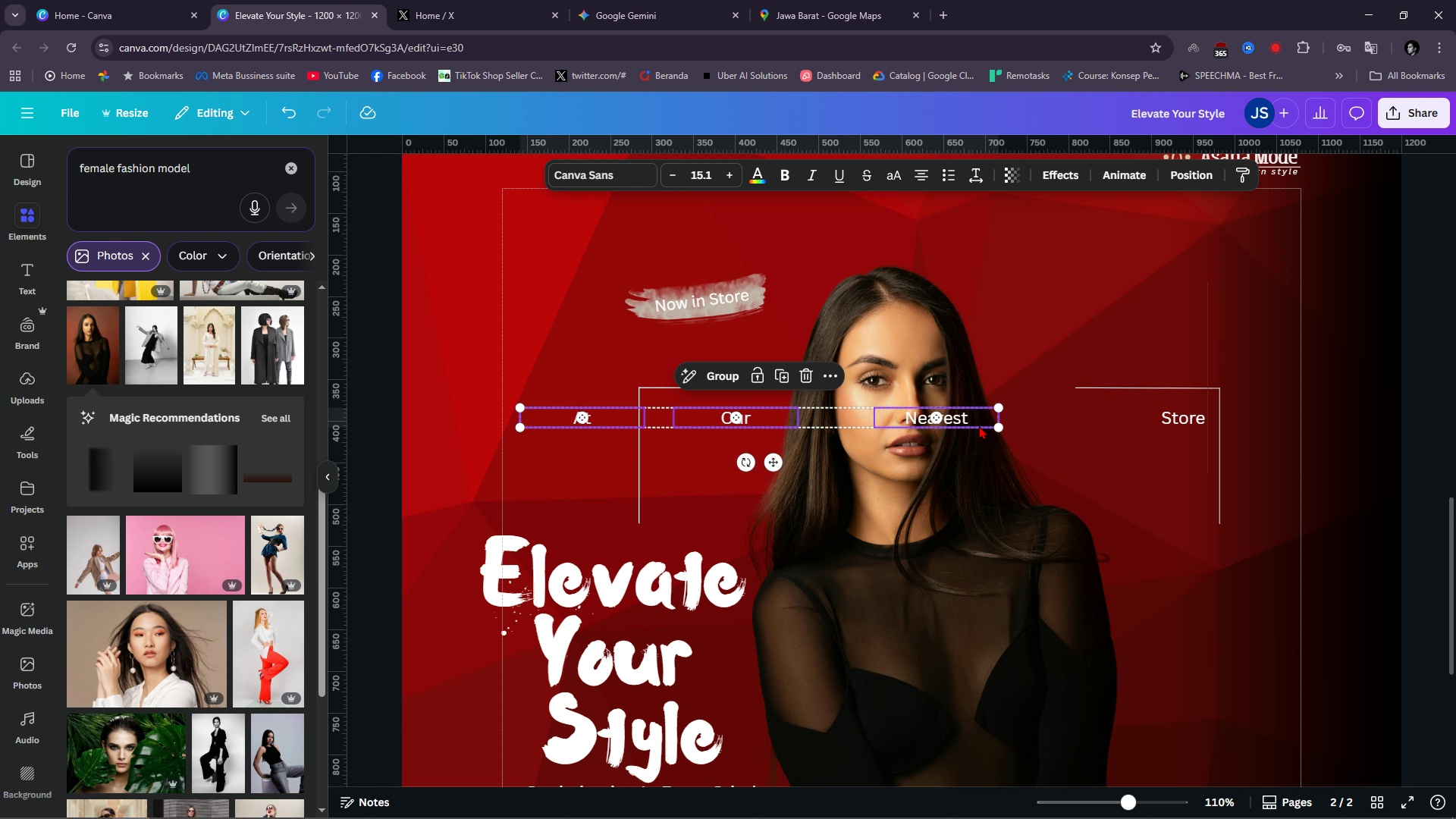 
left_click([979, 425])
 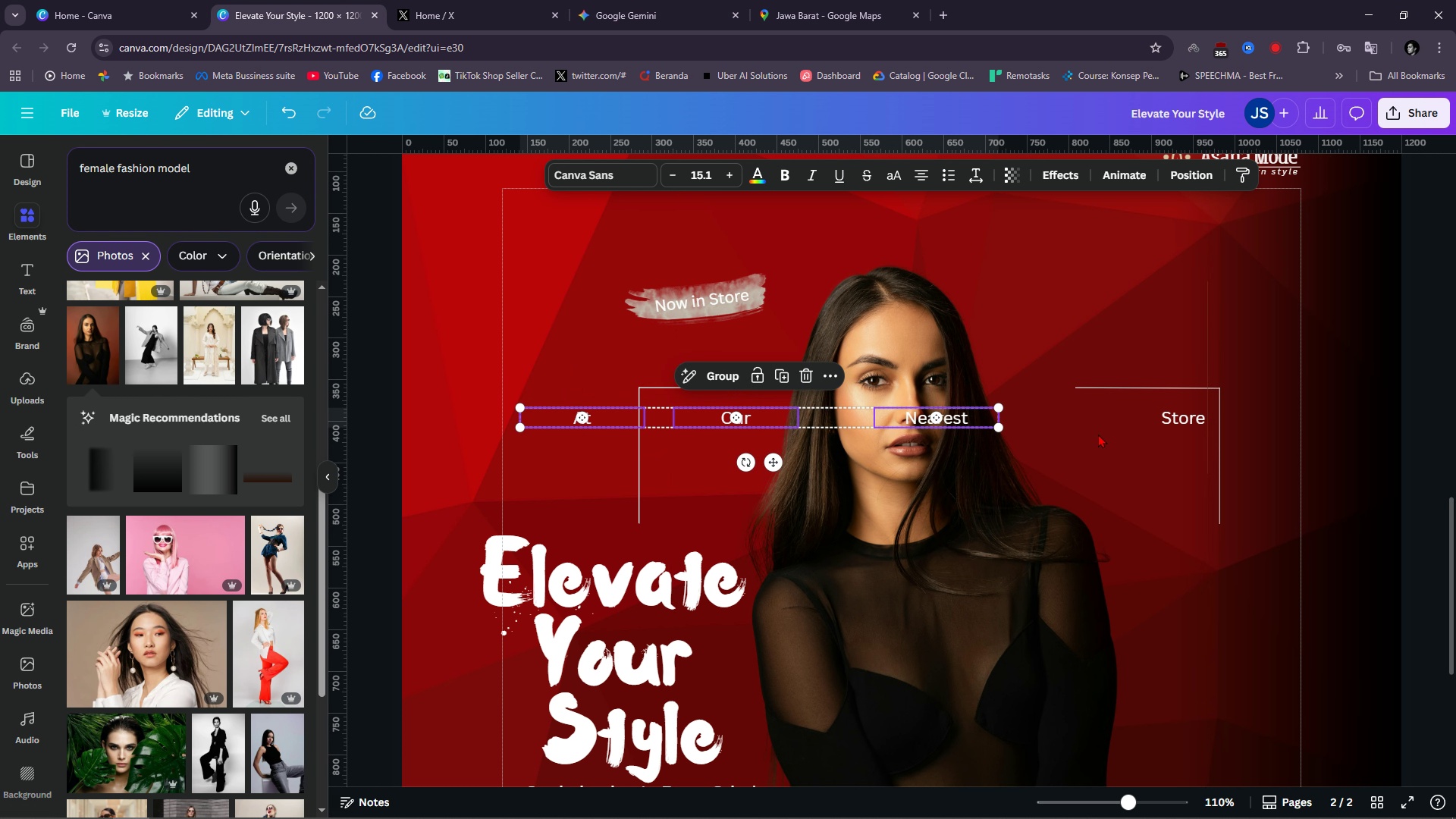 
hold_key(key=ShiftLeft, duration=0.88)
left_click([1198, 422])
 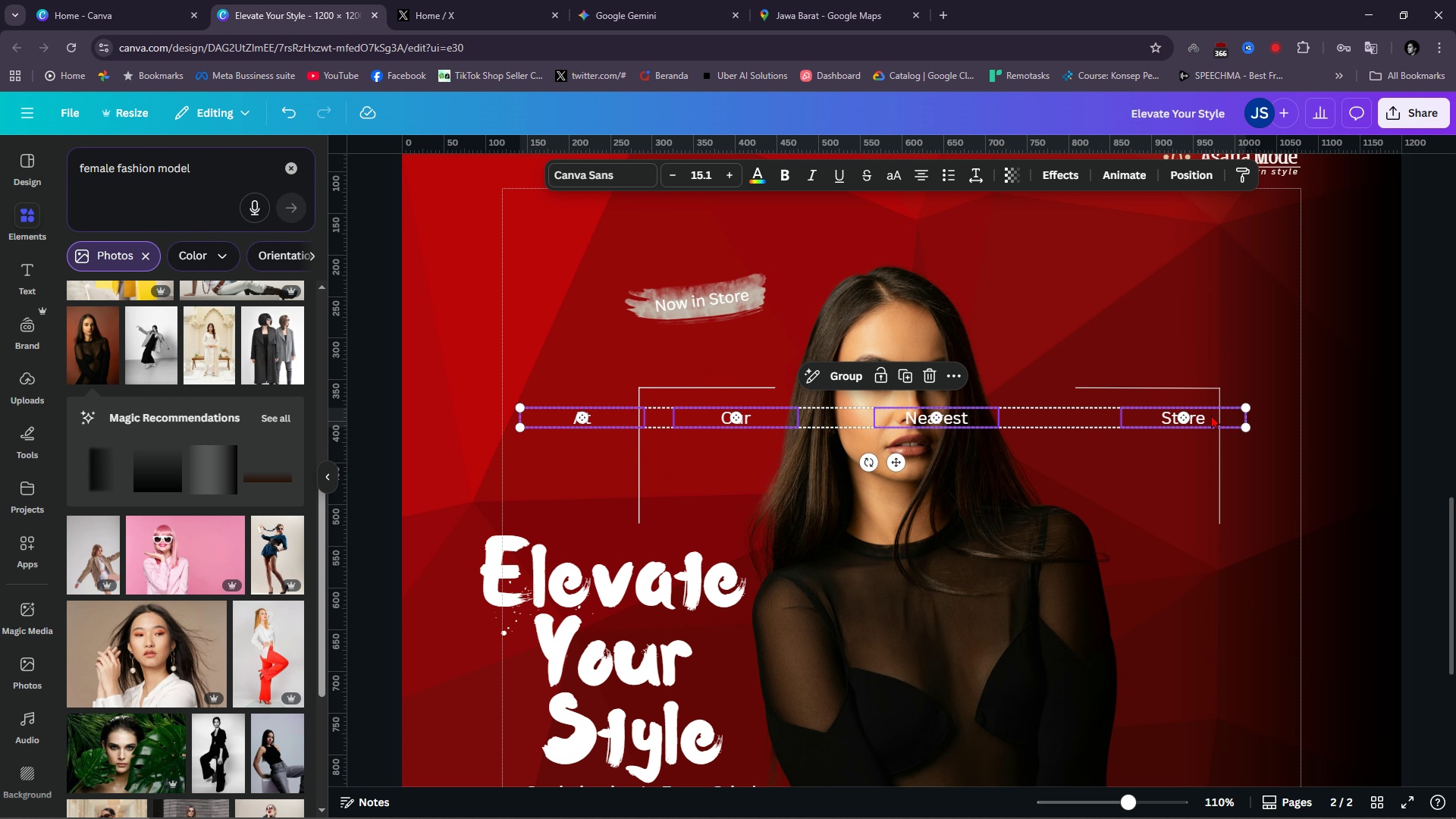 
left_click_drag(start_coordinate=[1211, 414], to_coordinate=[1200, 495])
 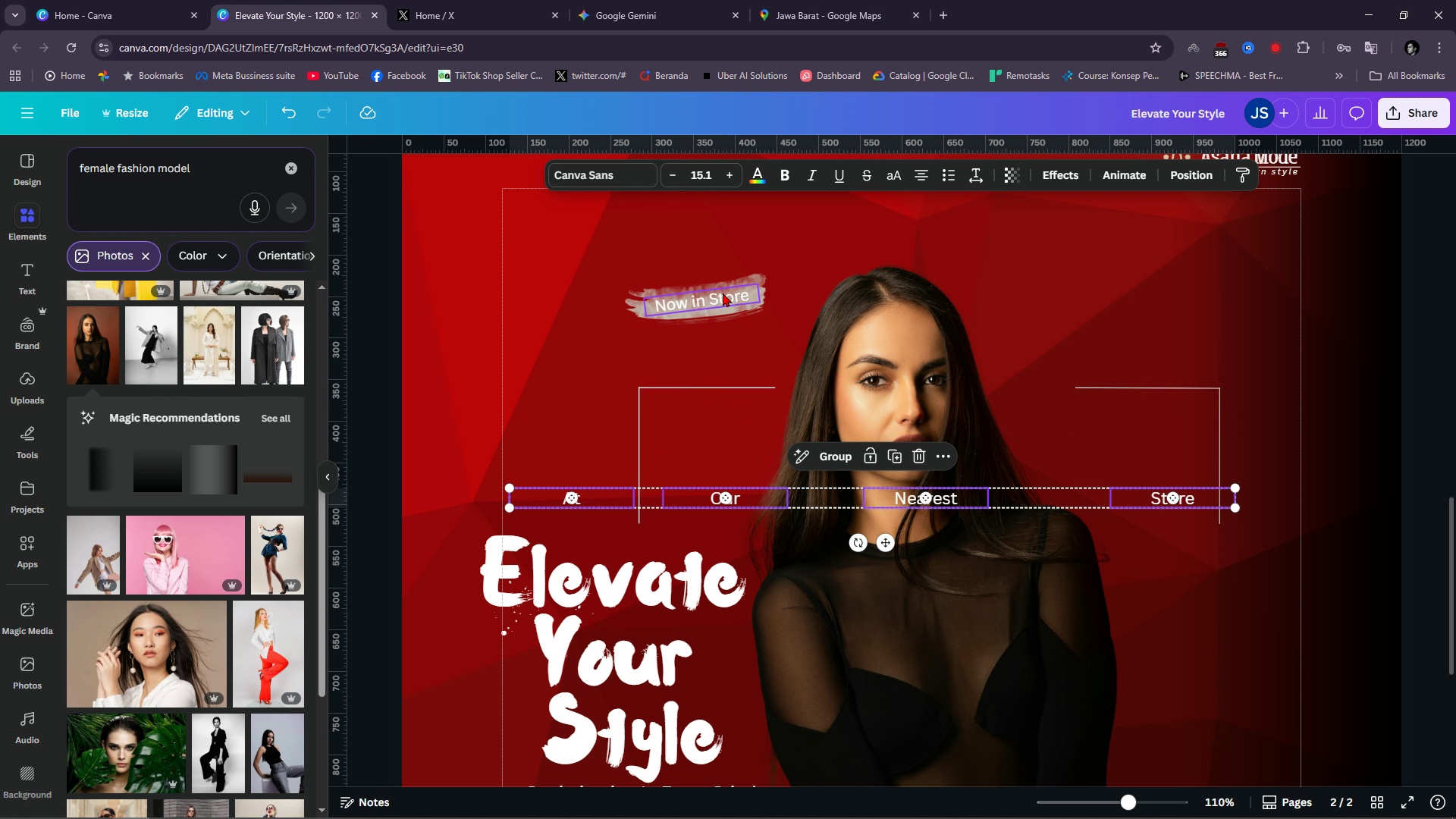 
left_click([723, 293])
 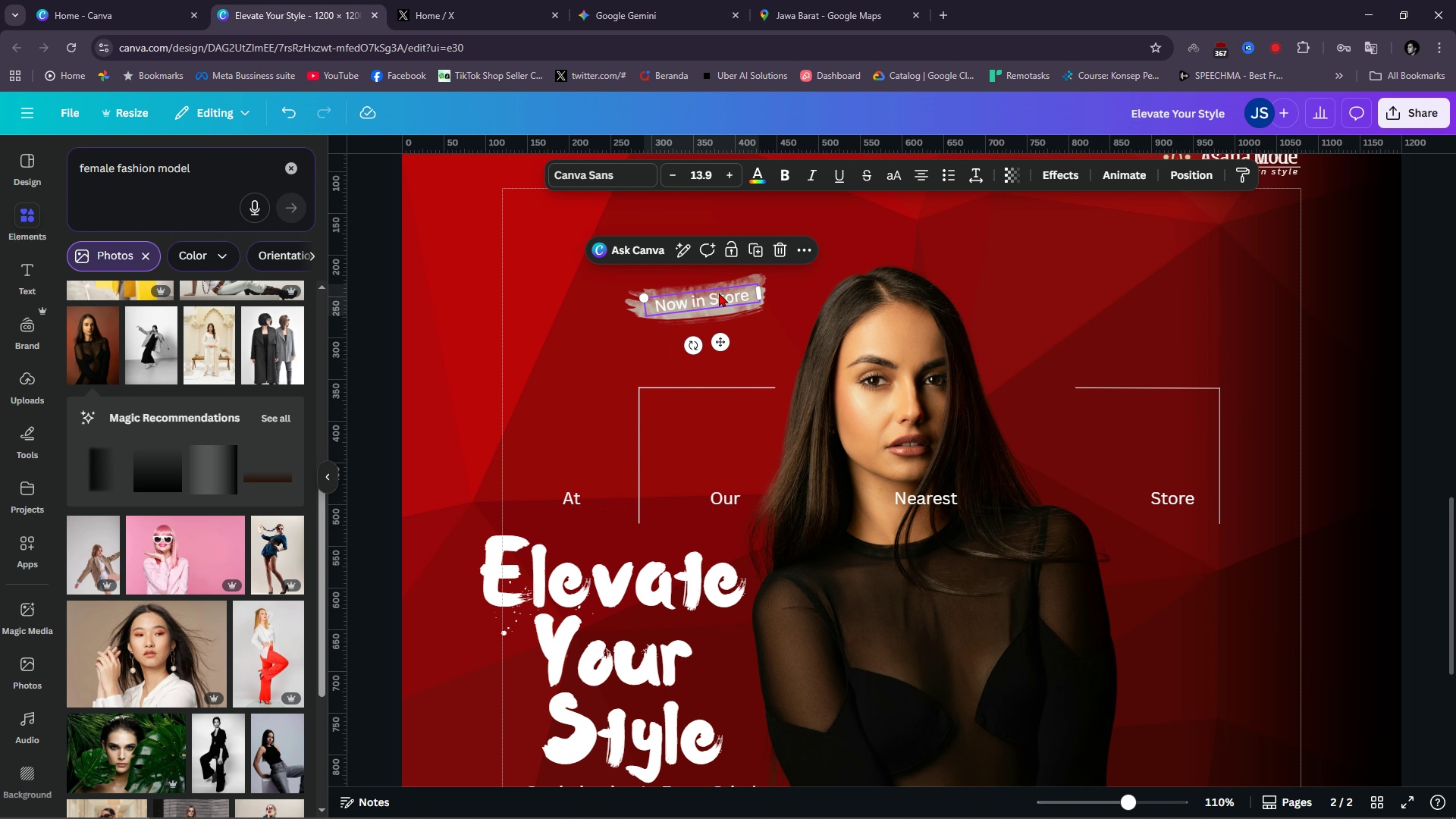 
hold_key(key=ShiftLeft, duration=1.52)
 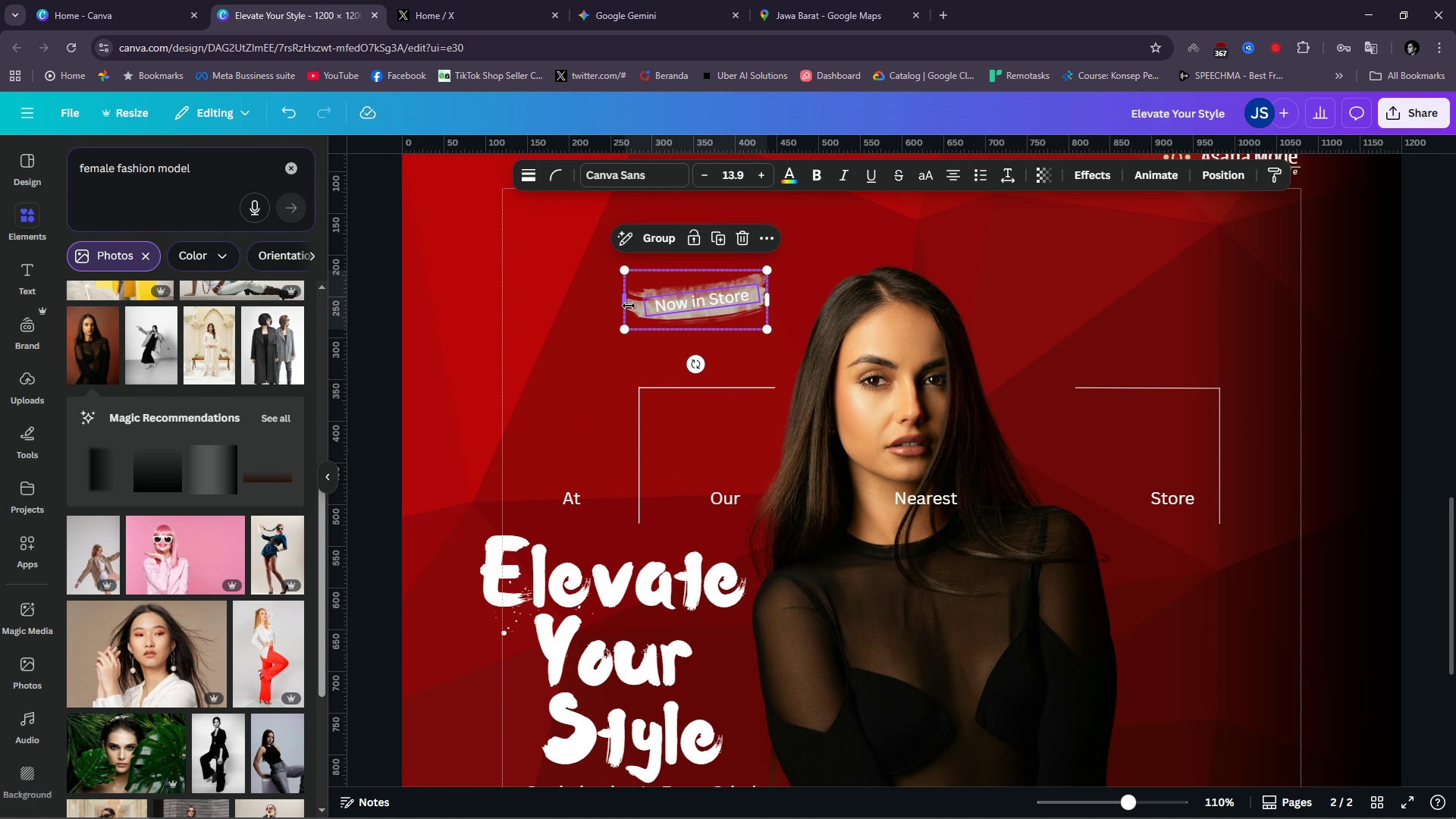 
hold_key(key=ShiftLeft, duration=0.32)
 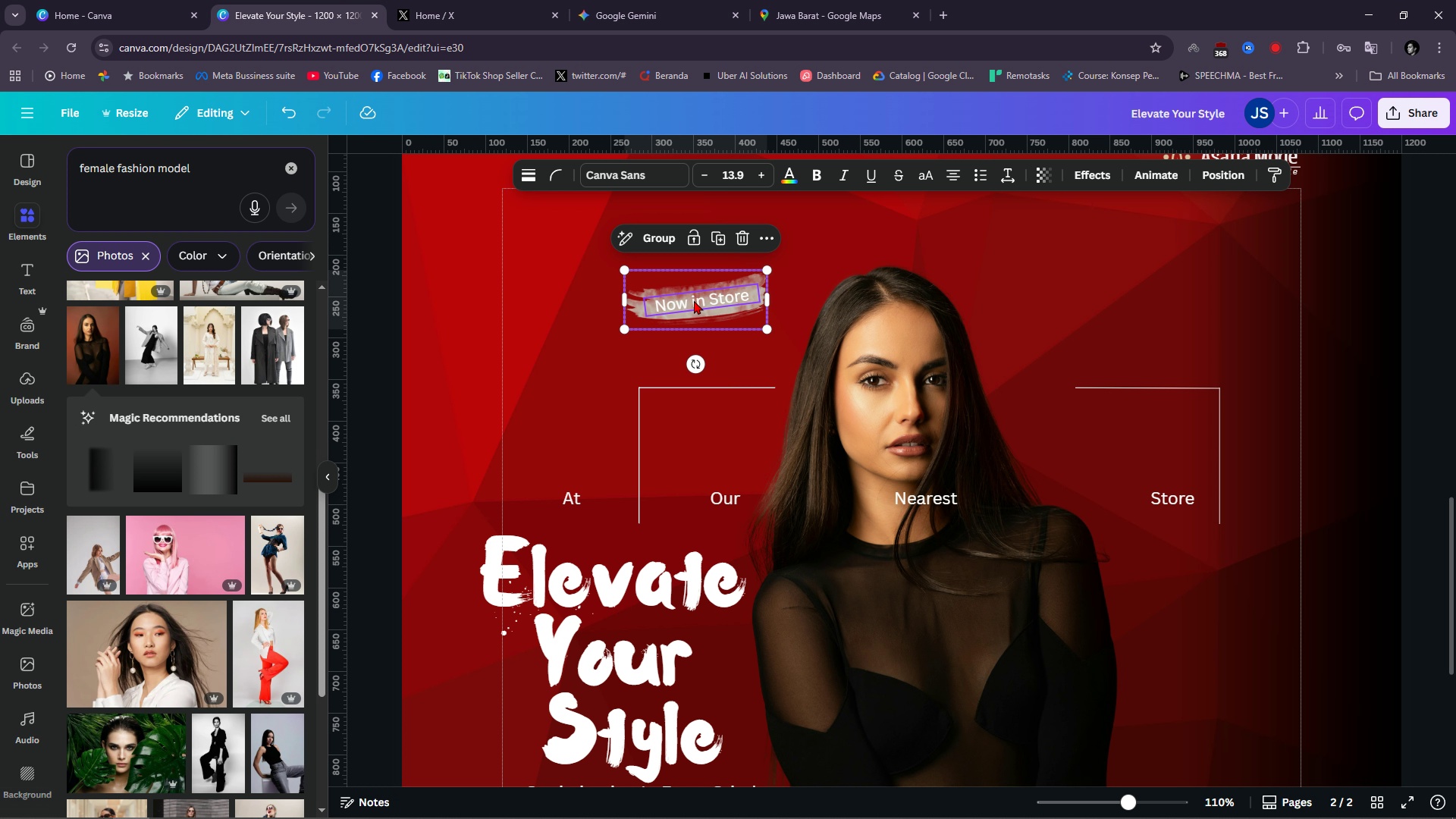 
key(Control+G)
 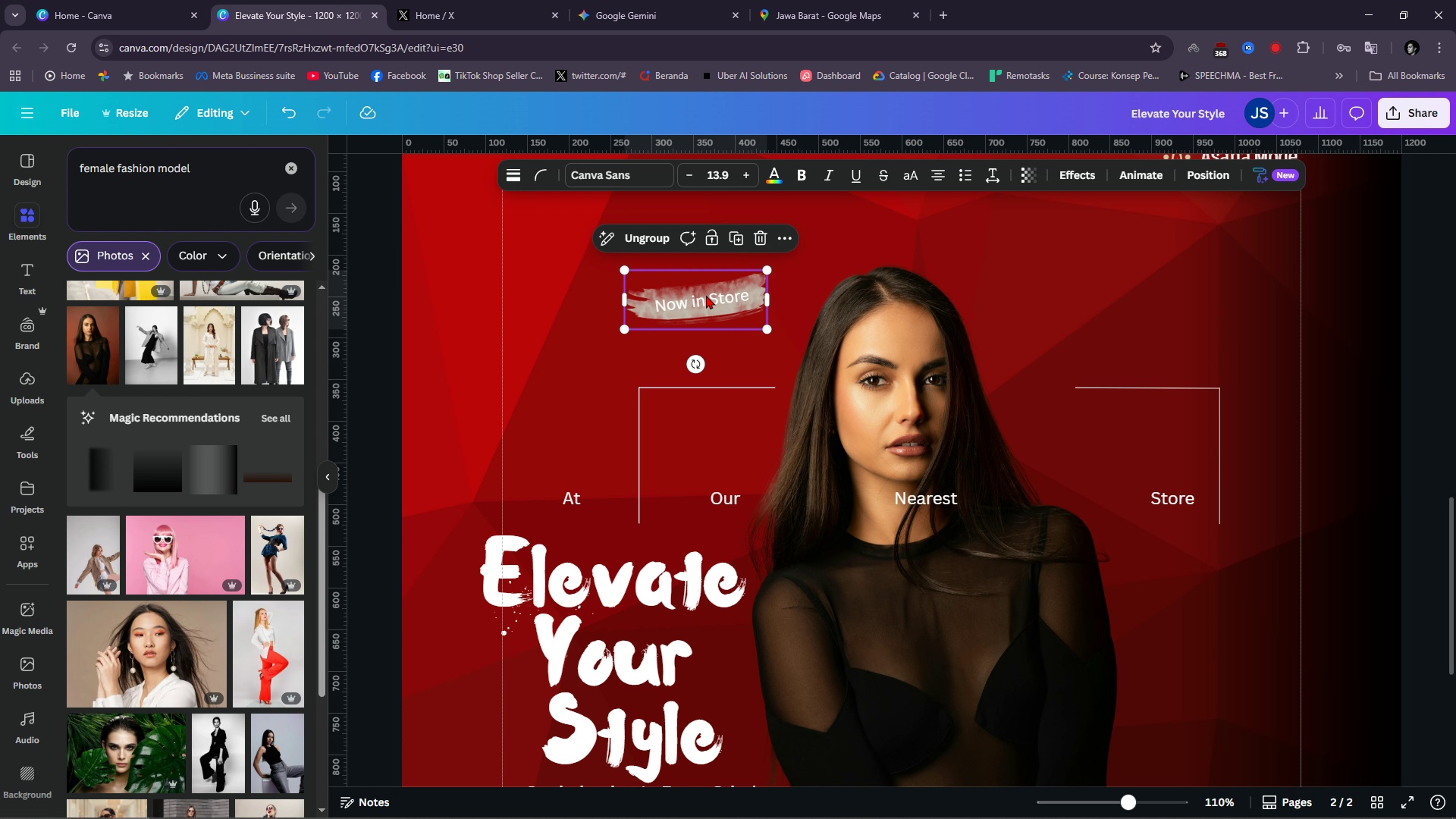 
left_click_drag(start_coordinate=[706, 295], to_coordinate=[721, 352])
 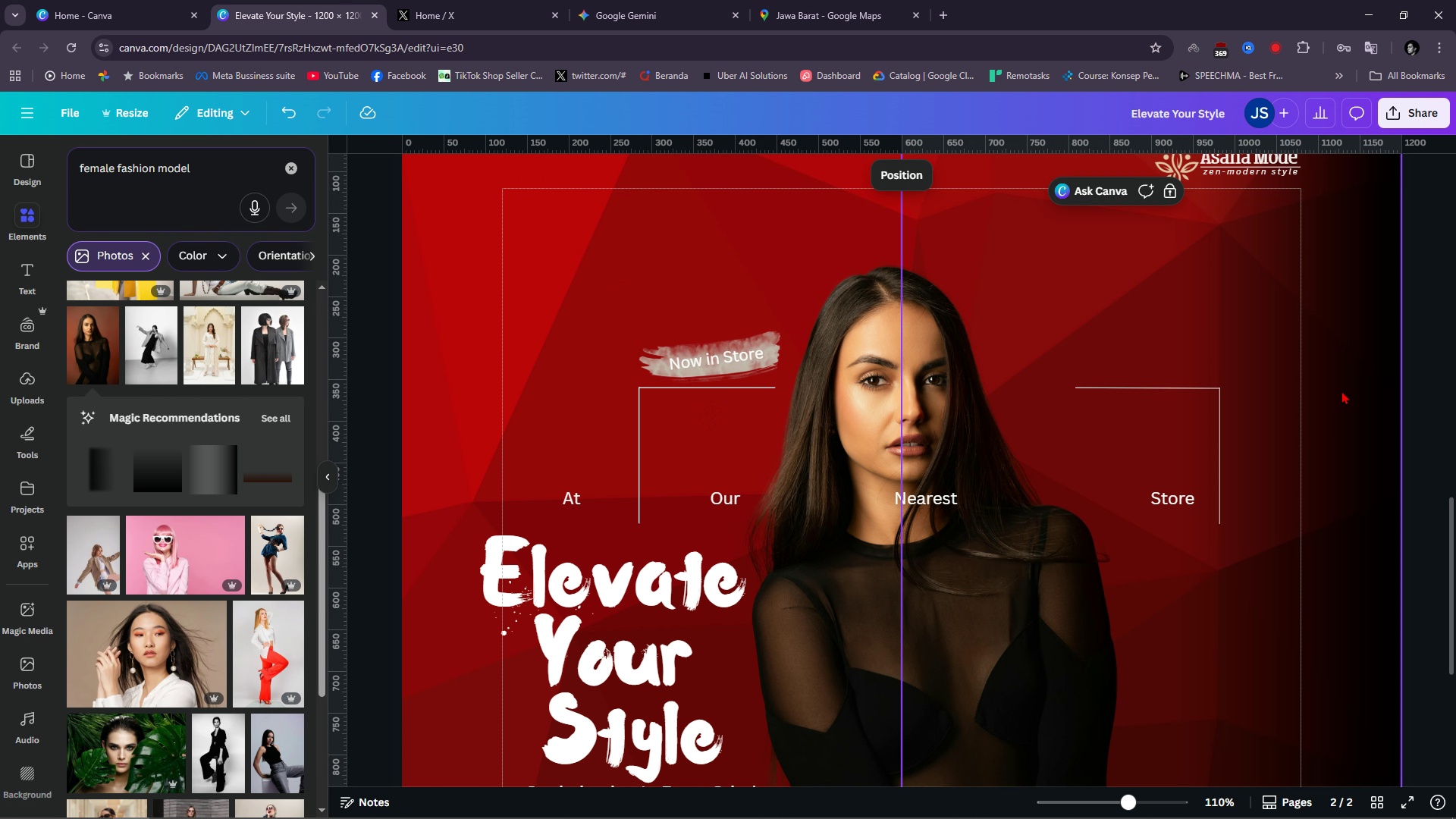 
hold_key(key=ControlLeft, duration=0.62)
scroll: coordinate [1341, 391], scroll_direction: down, amount: 2.0
 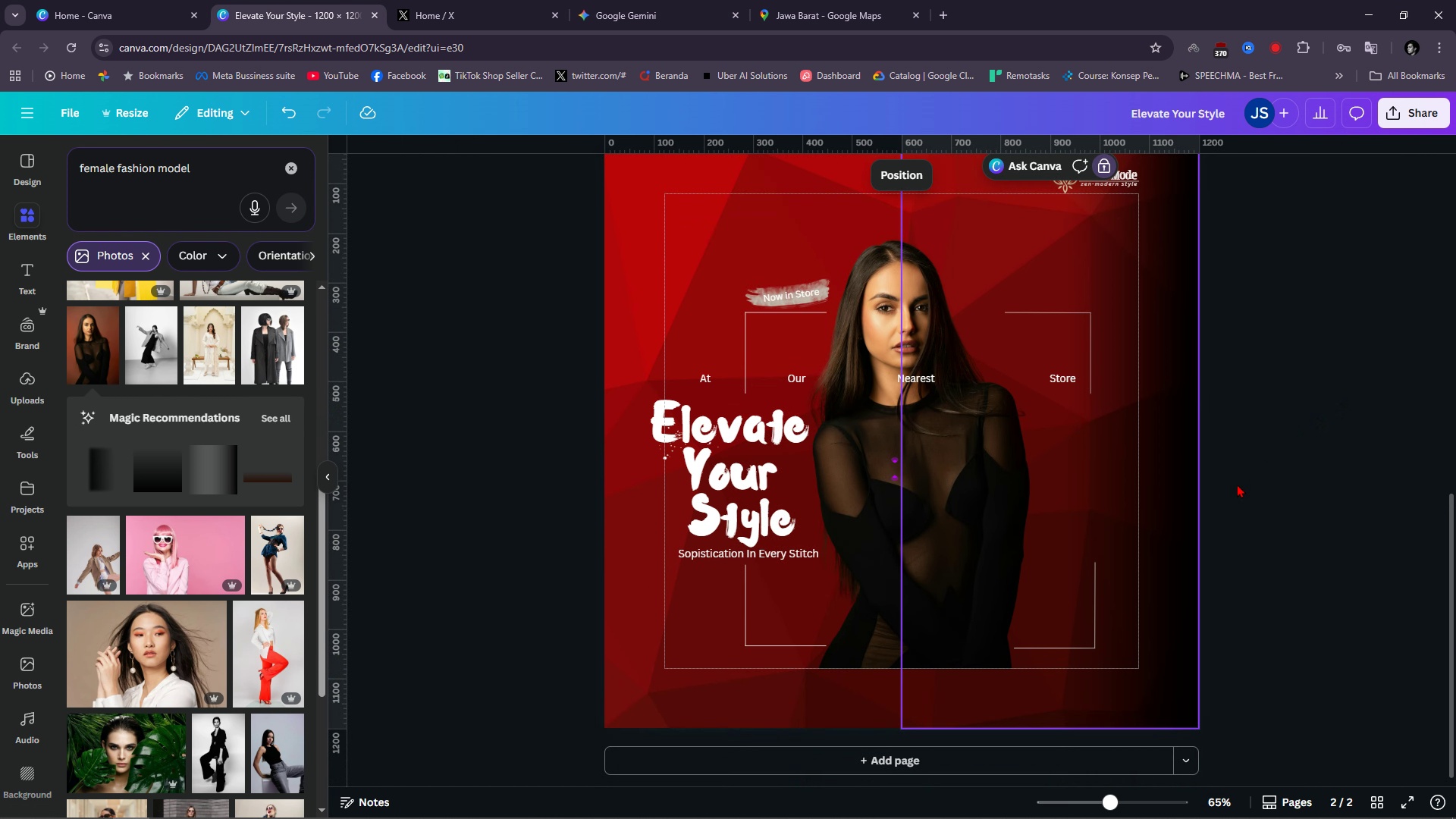 
left_click([1277, 569])
 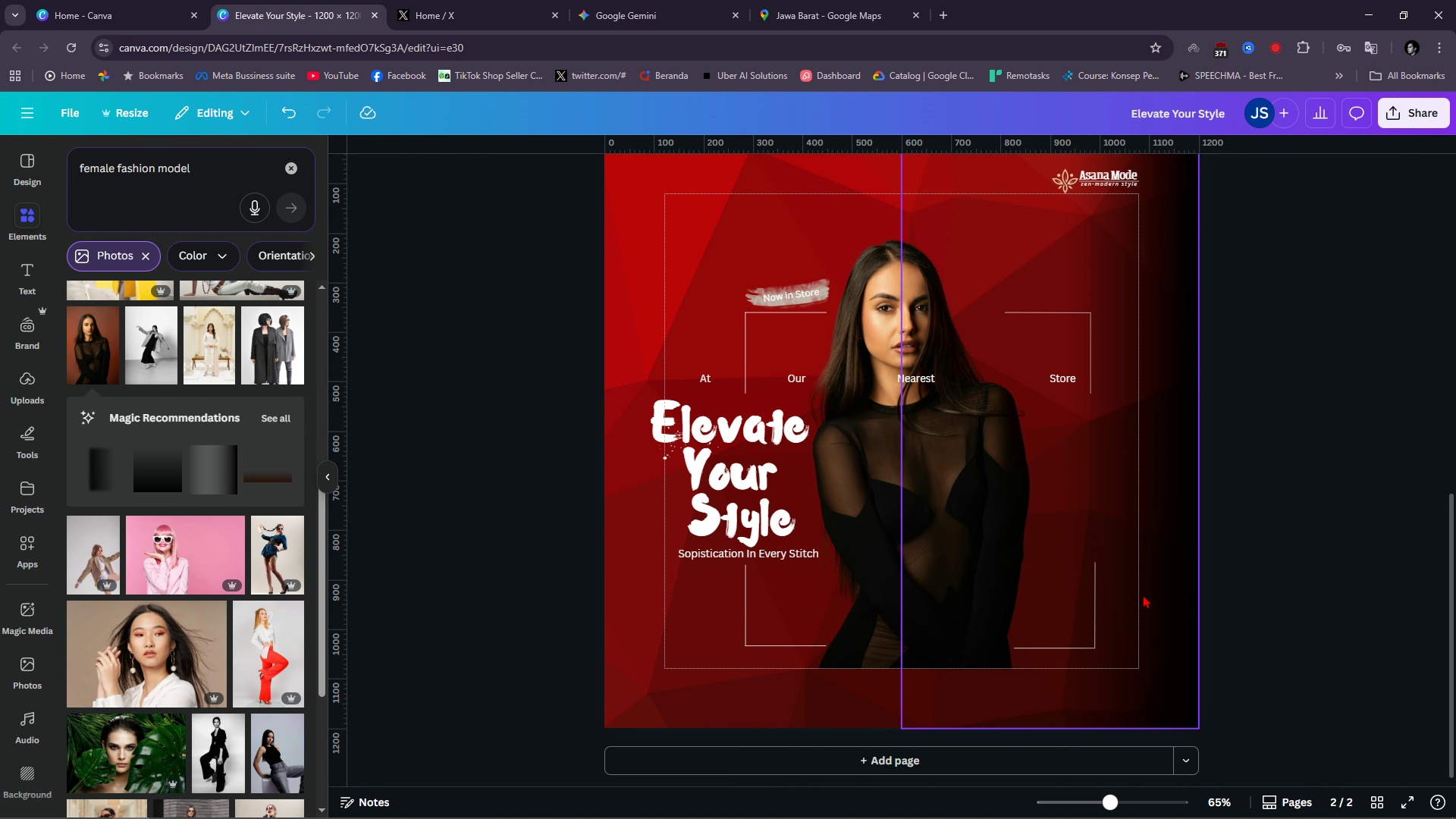 
left_click([1341, 548])
 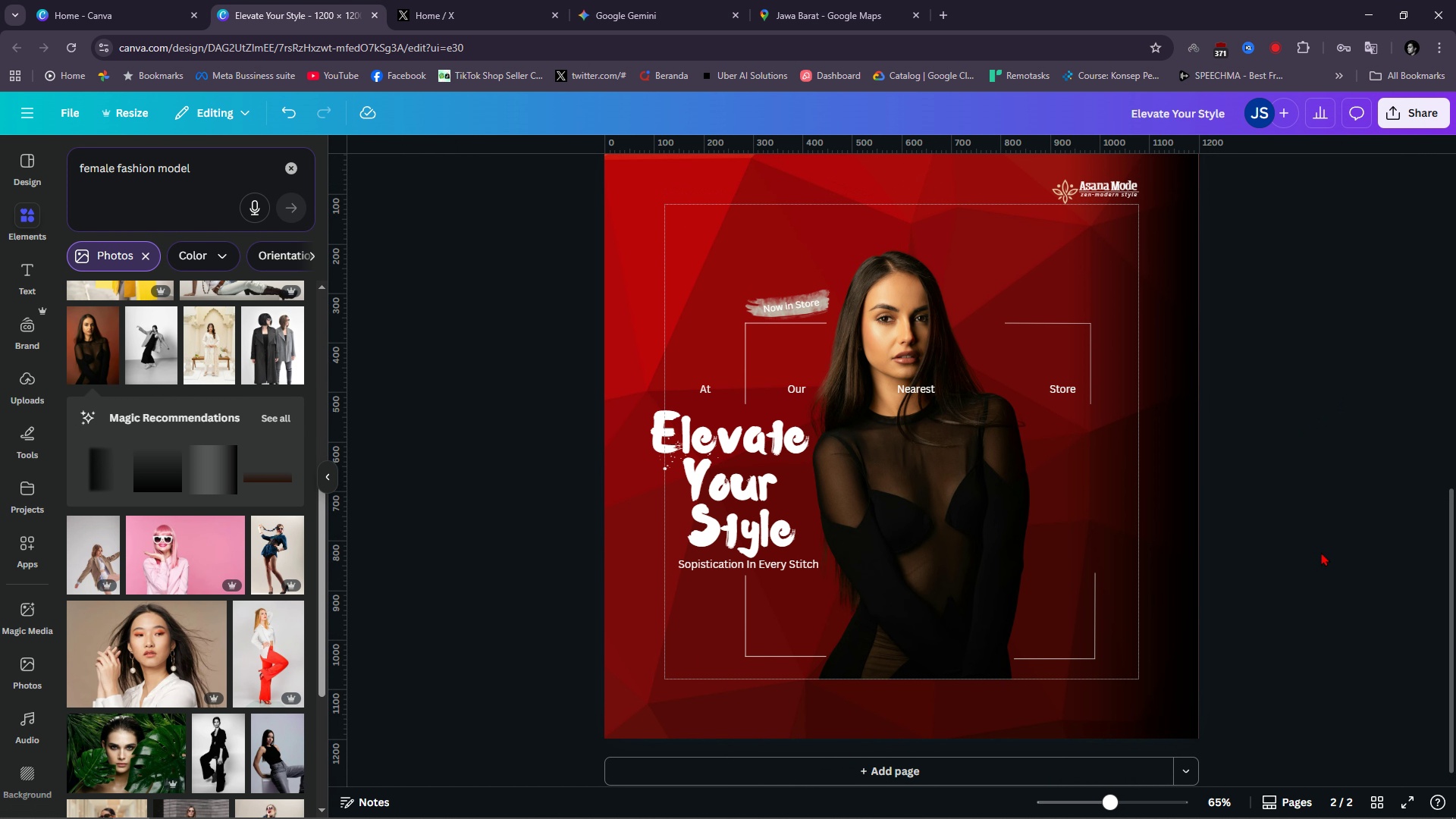 
scroll: coordinate [1321, 552], scroll_direction: up, amount: 2.0
 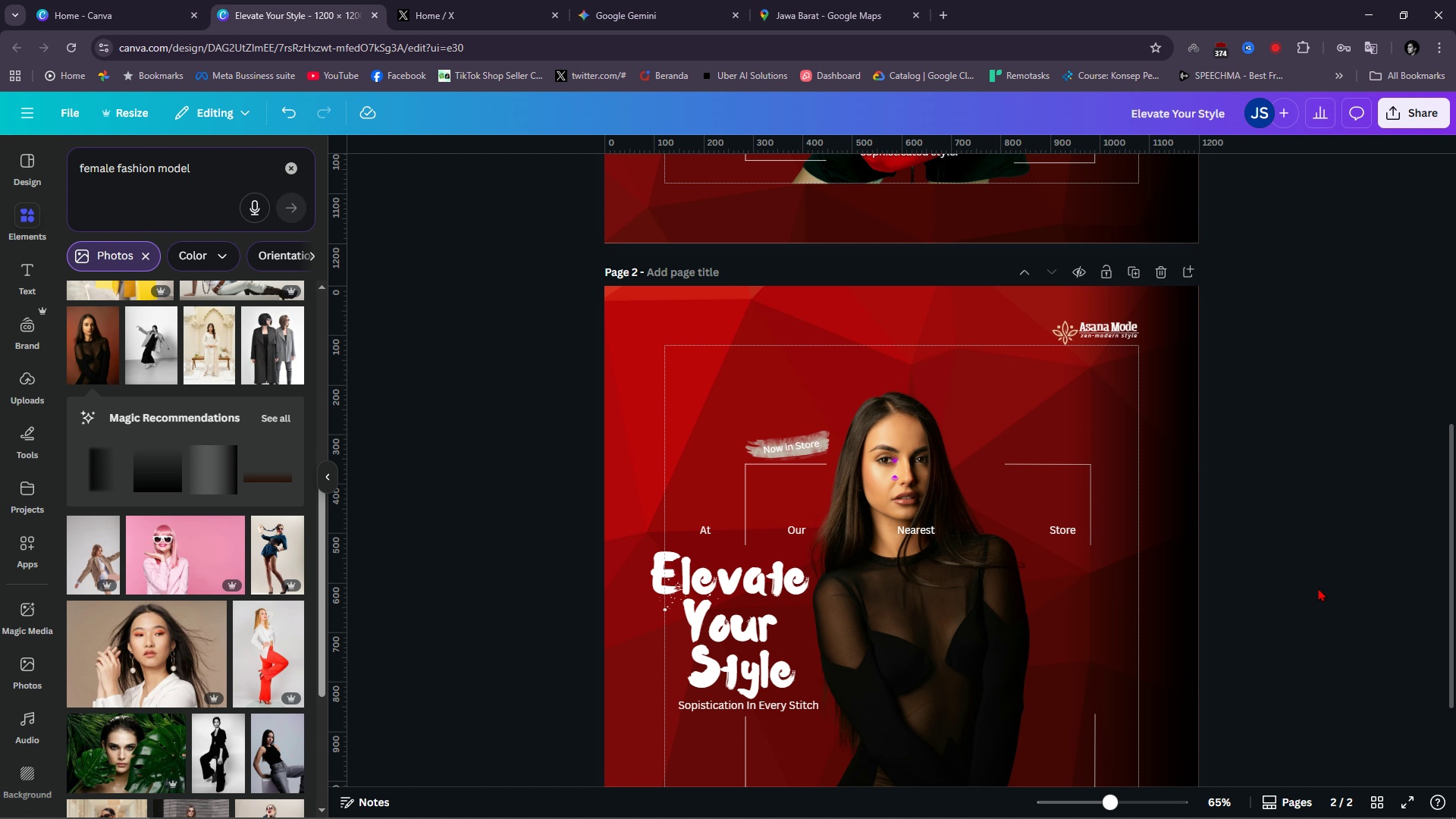 
wait(36.13)
 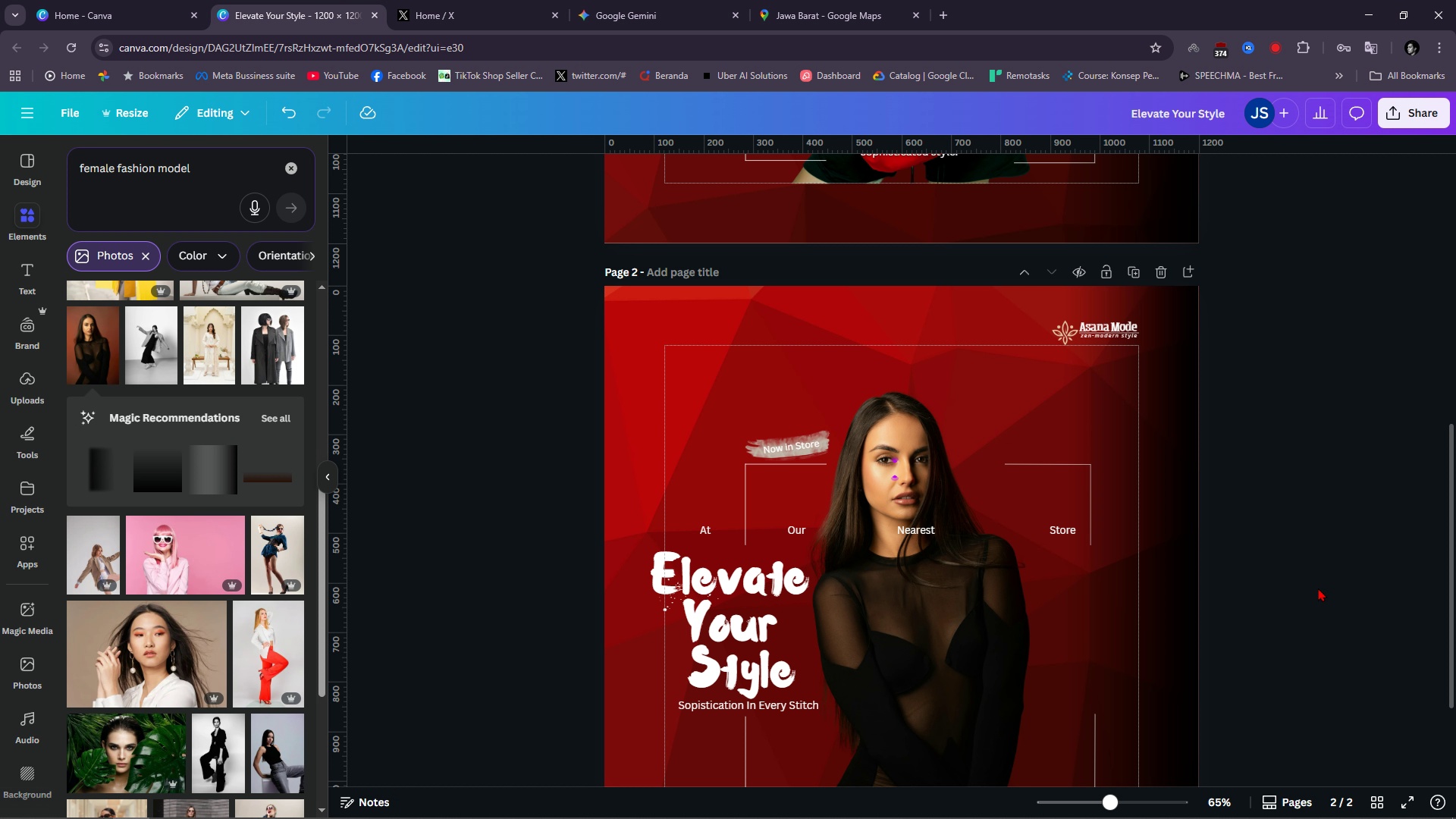 
scroll: coordinate [866, 576], scroll_direction: down, amount: 1.0
 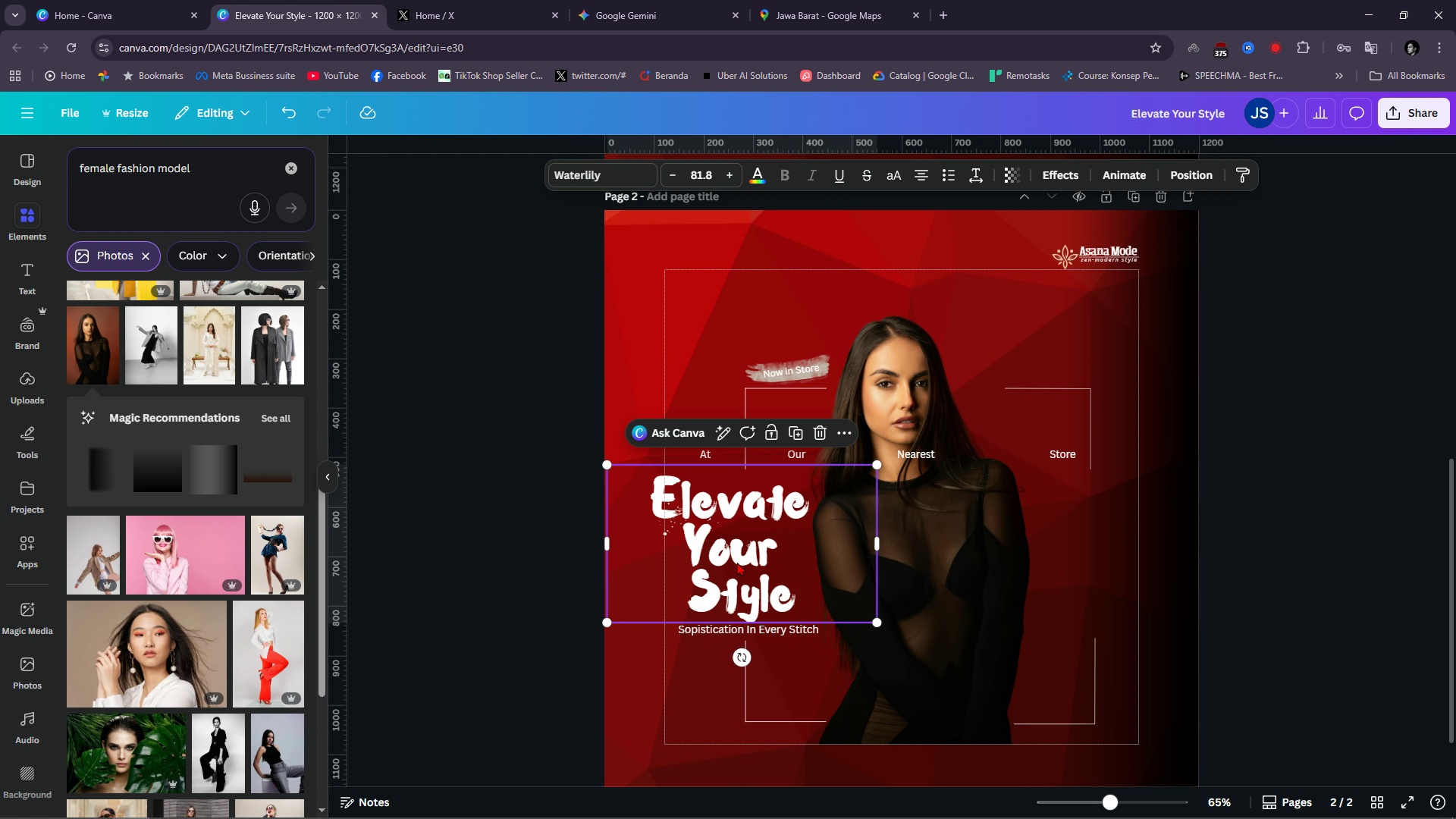 
double_click([737, 562])
 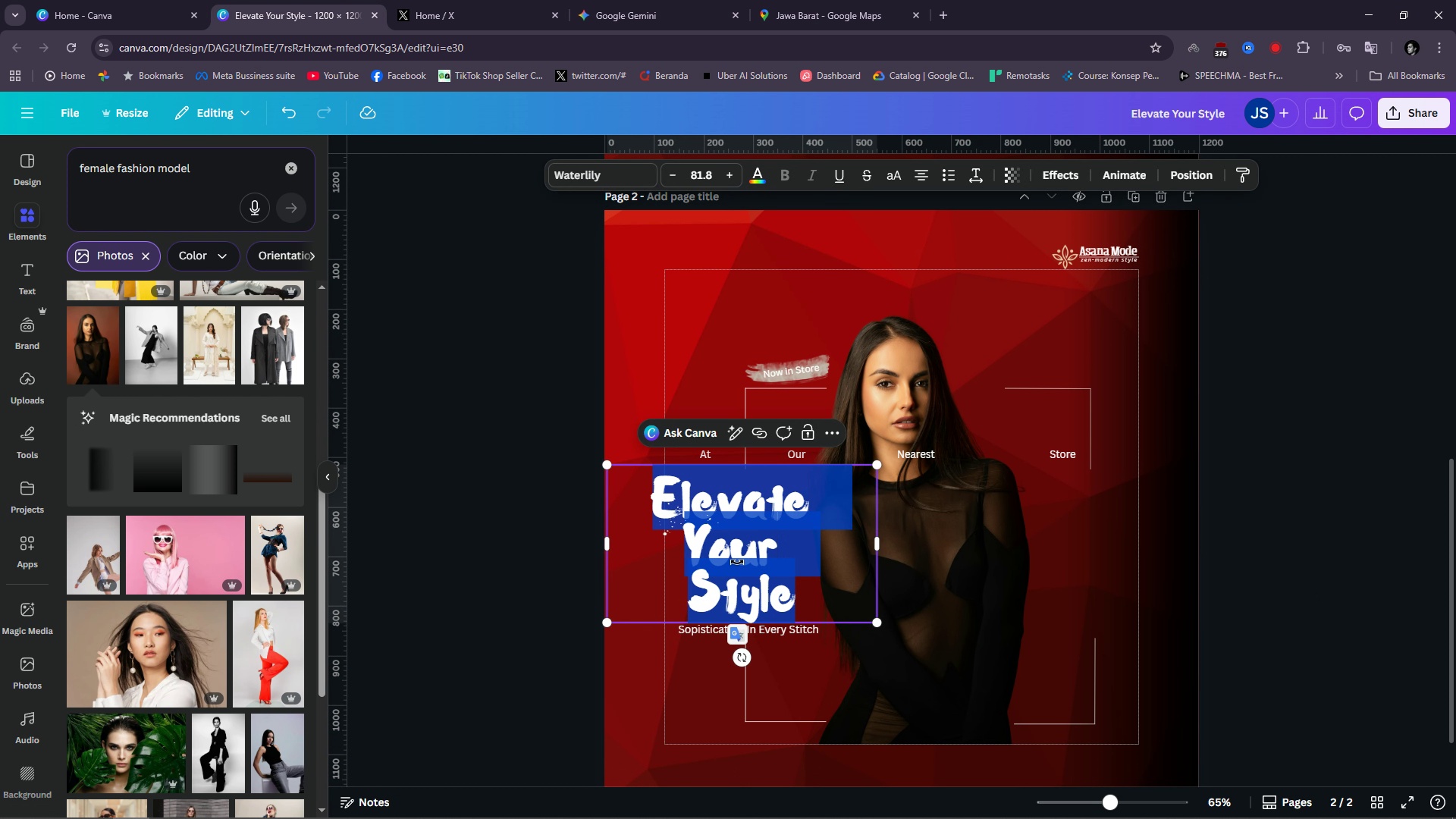 
type(Own)
 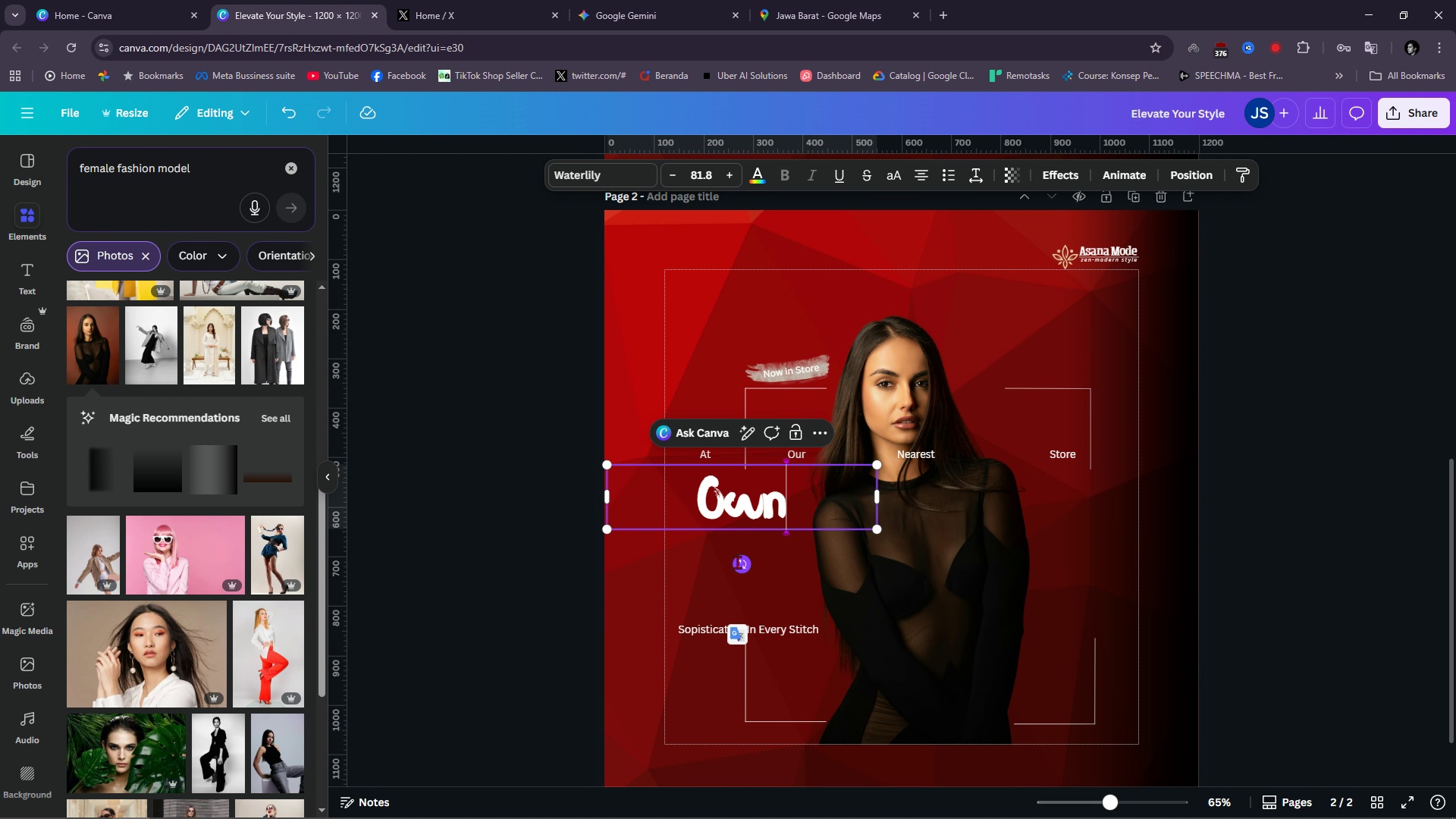 
key(Enter)
 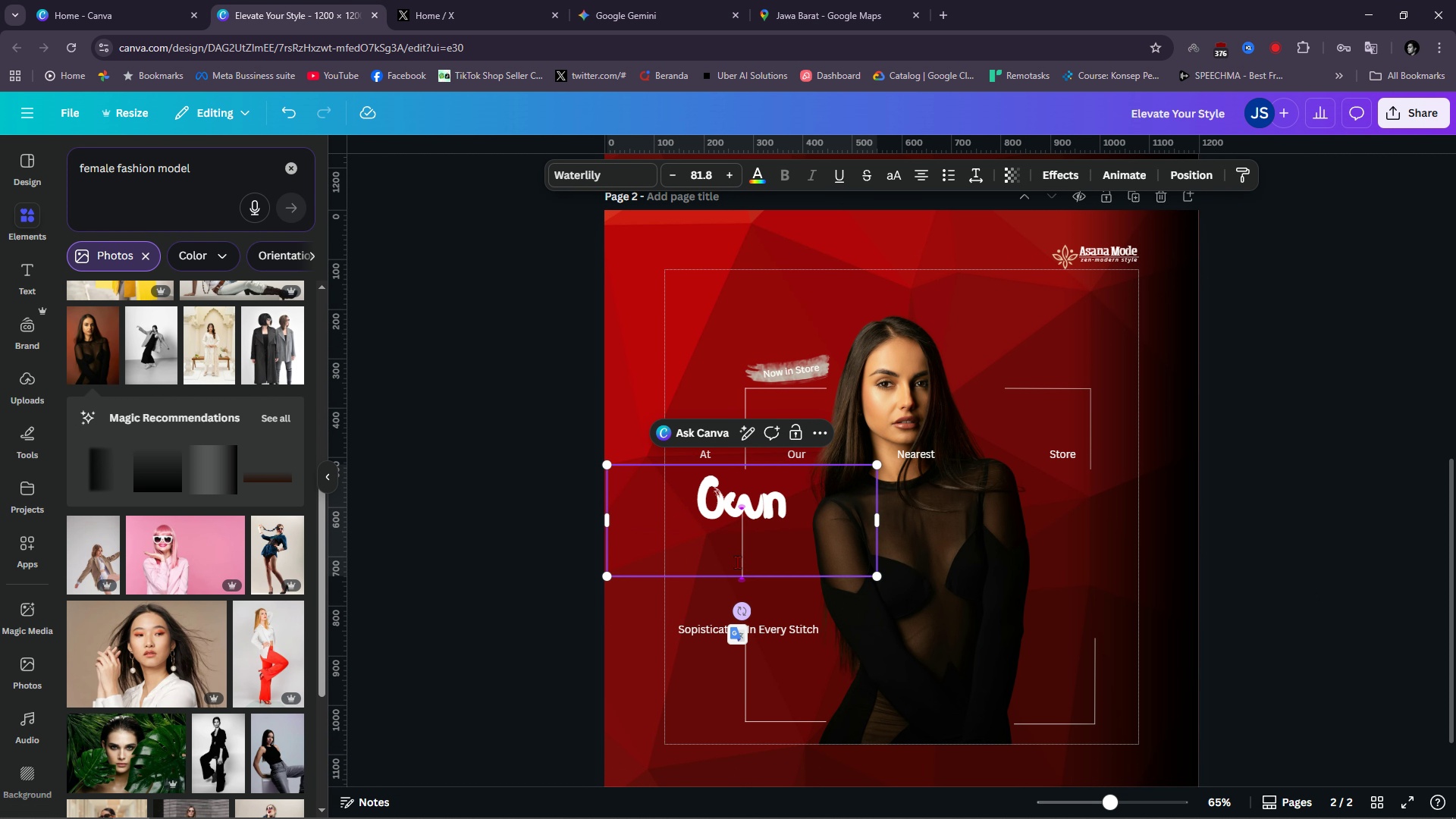 
type(The )
key(Backspace)
 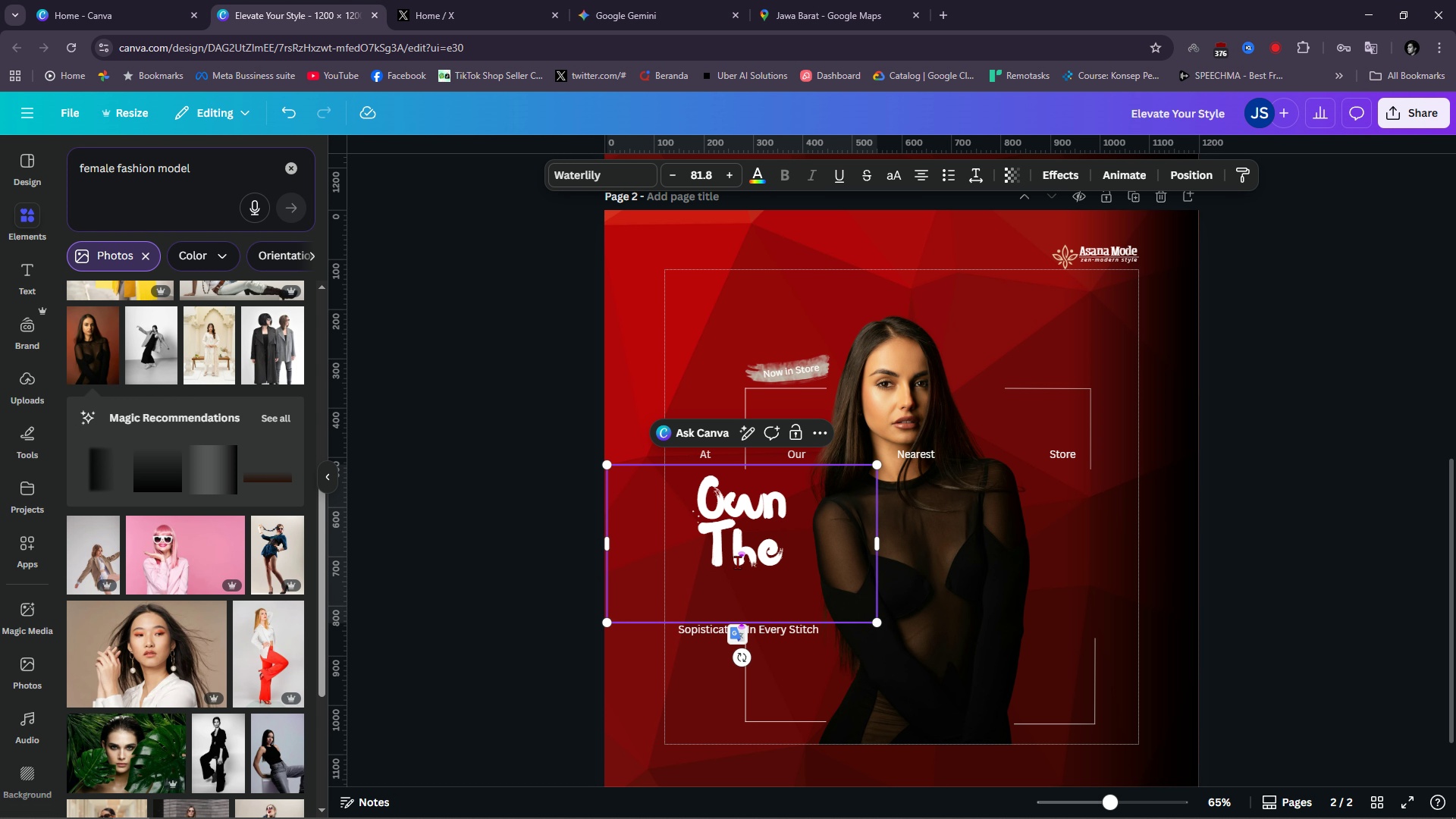 
key(Shift+Enter)
 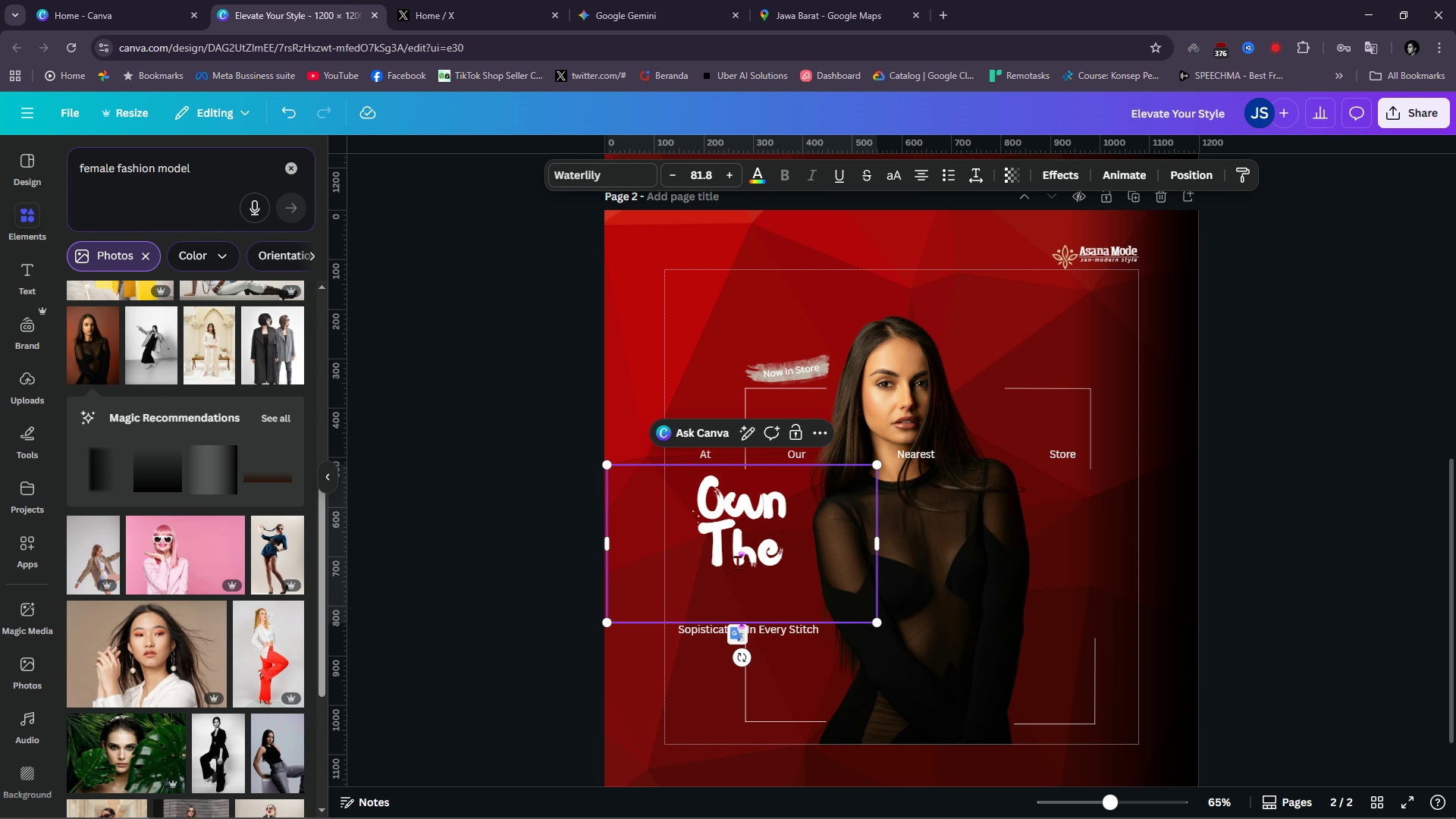 
type(Moemn)
key(Backspace)
key(Backspace)
key(Backspace)
type(ment)
 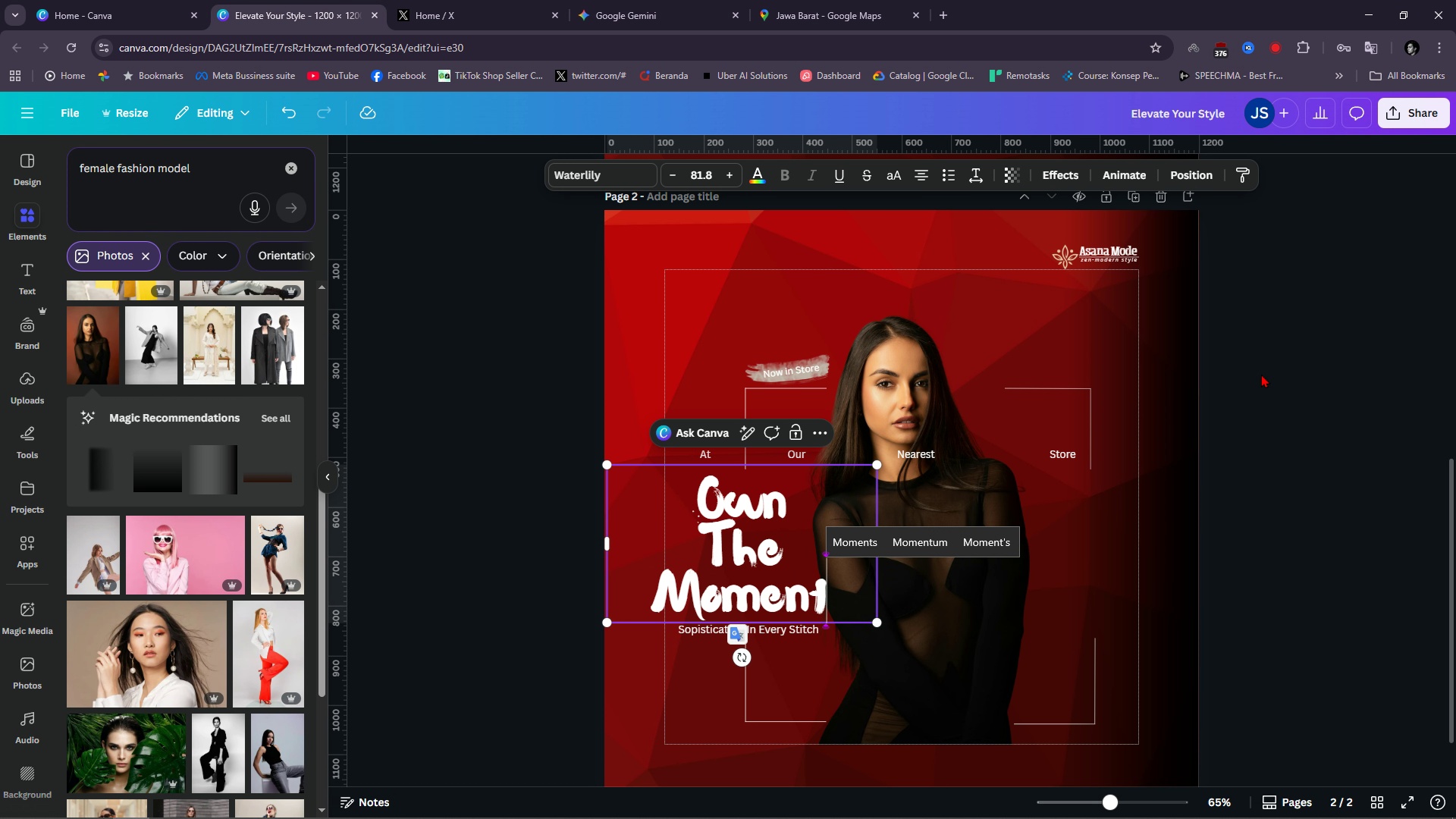 
wait(7.06)
 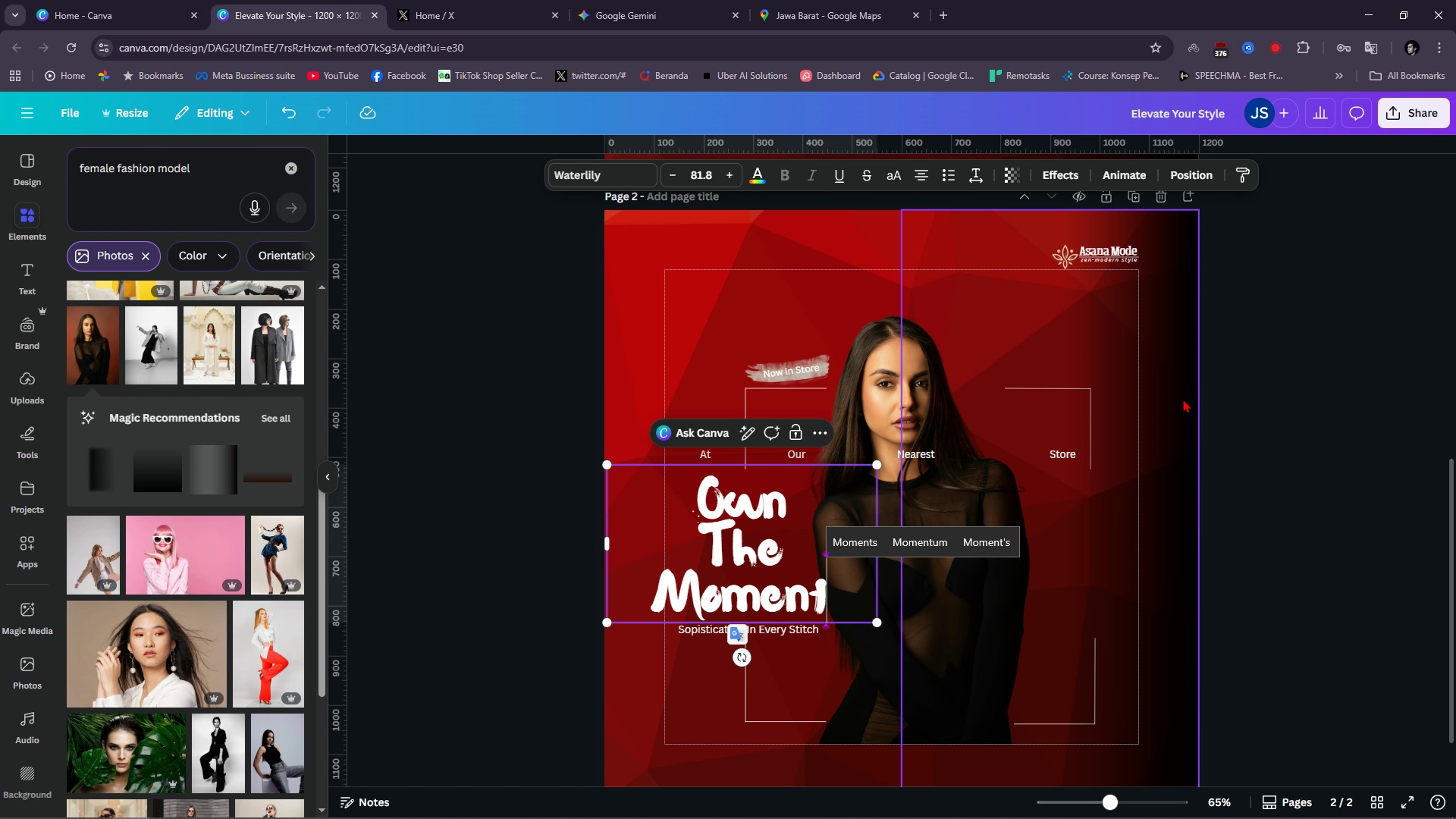 
left_click([1247, 494])
 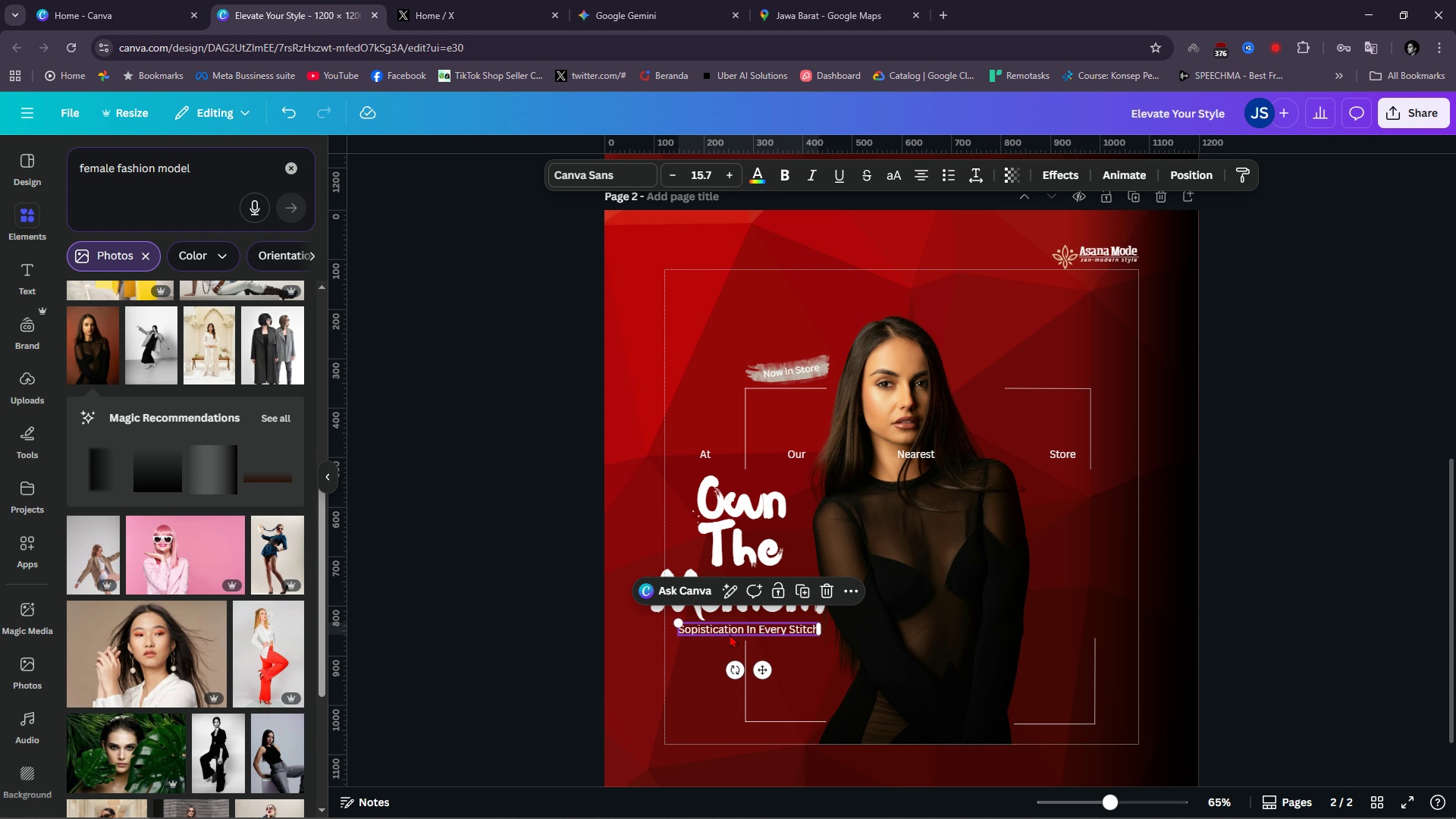 
double_click([730, 634])
 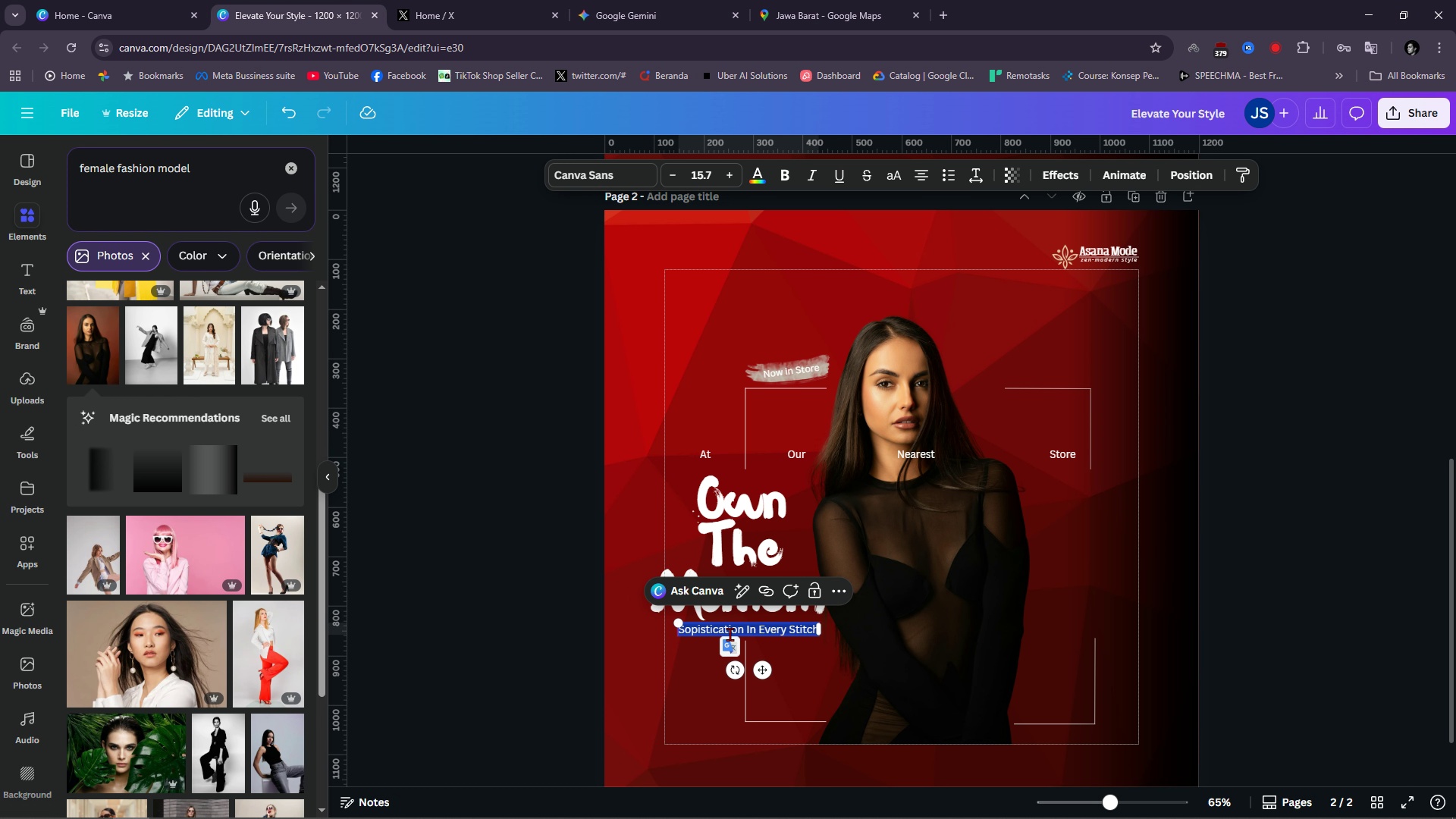 
type(Confiddence woveni)
key(Backspace)
type( into every threadh)
key(Backspace)
 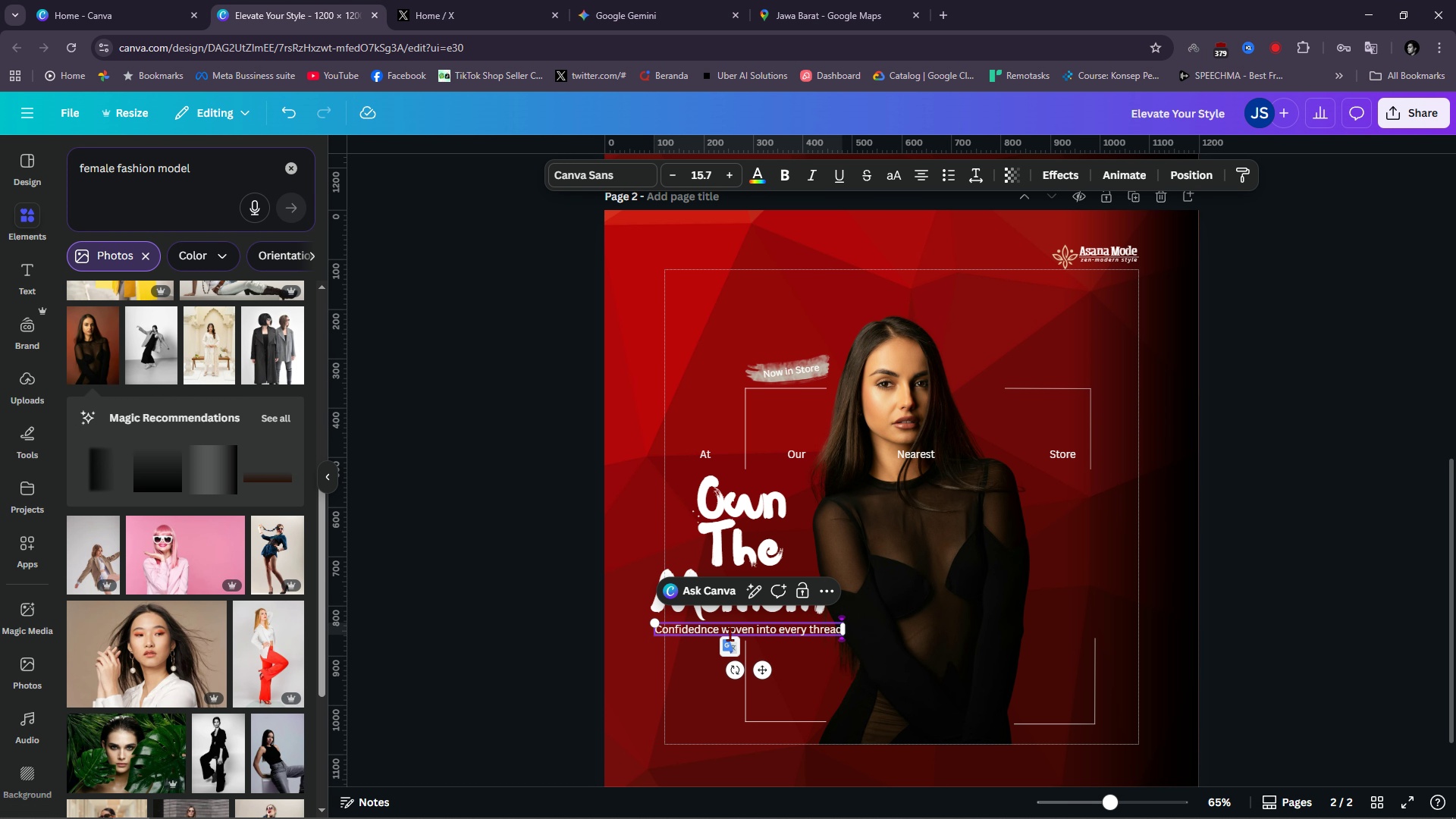 
left_click([1271, 623])
 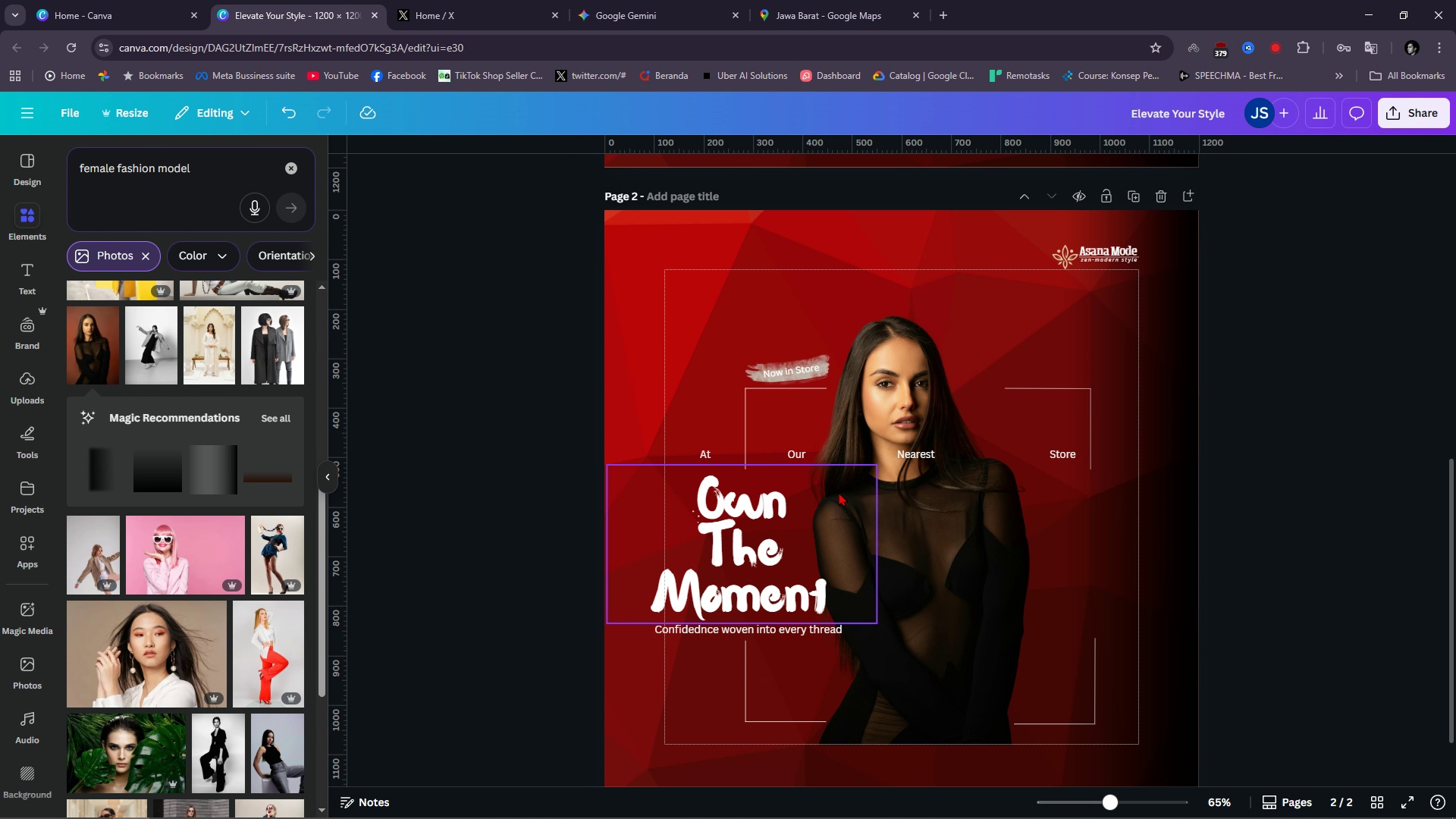 
hold_key(key=ControlLeft, duration=0.58)
scroll: coordinate [749, 539], scroll_direction: up, amount: 2.0
 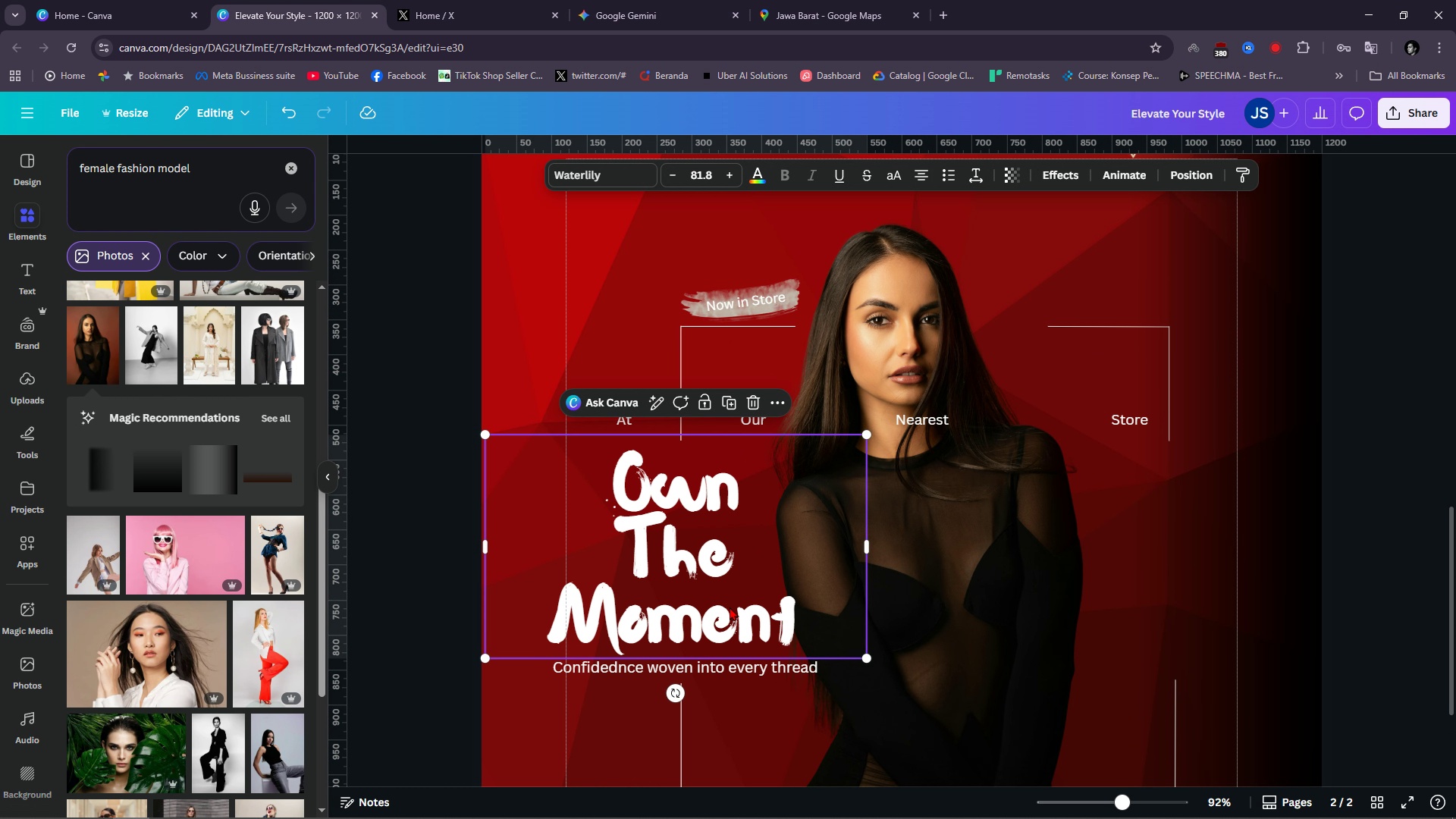 
left_click_drag(start_coordinate=[730, 607], to_coordinate=[726, 605])
 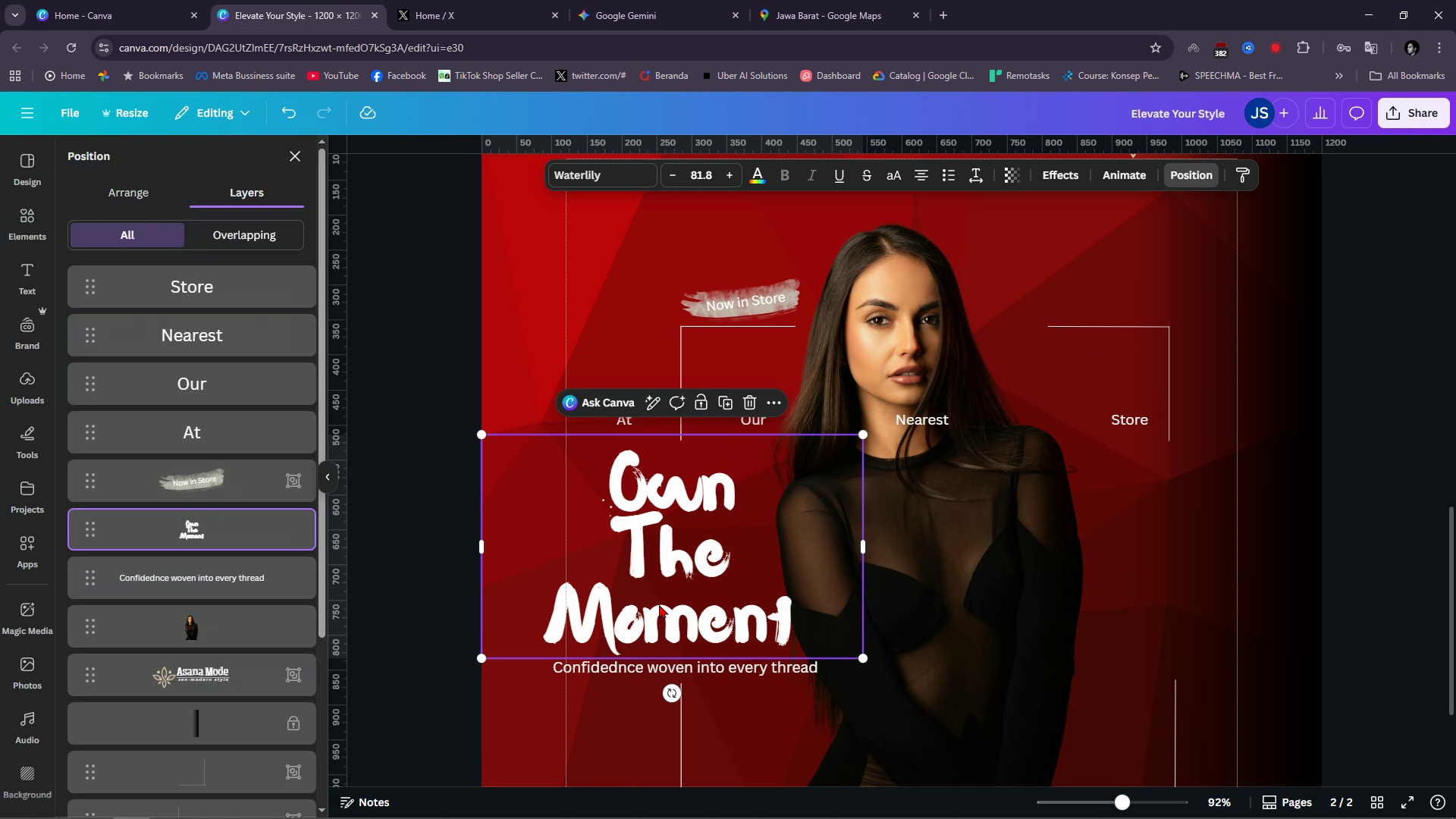 
key(Alt+AltLeft)
 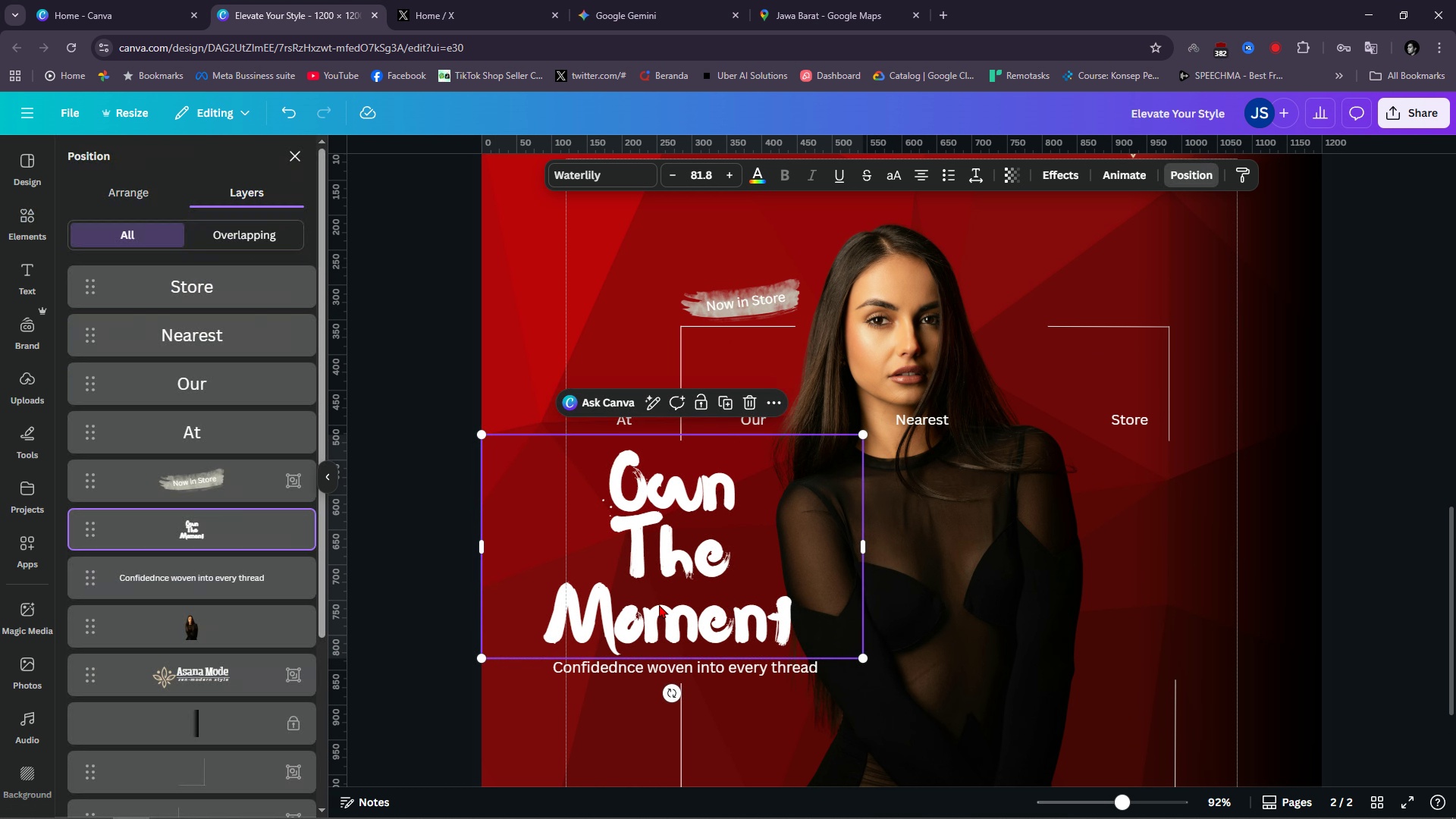 
key(Alt+1)
 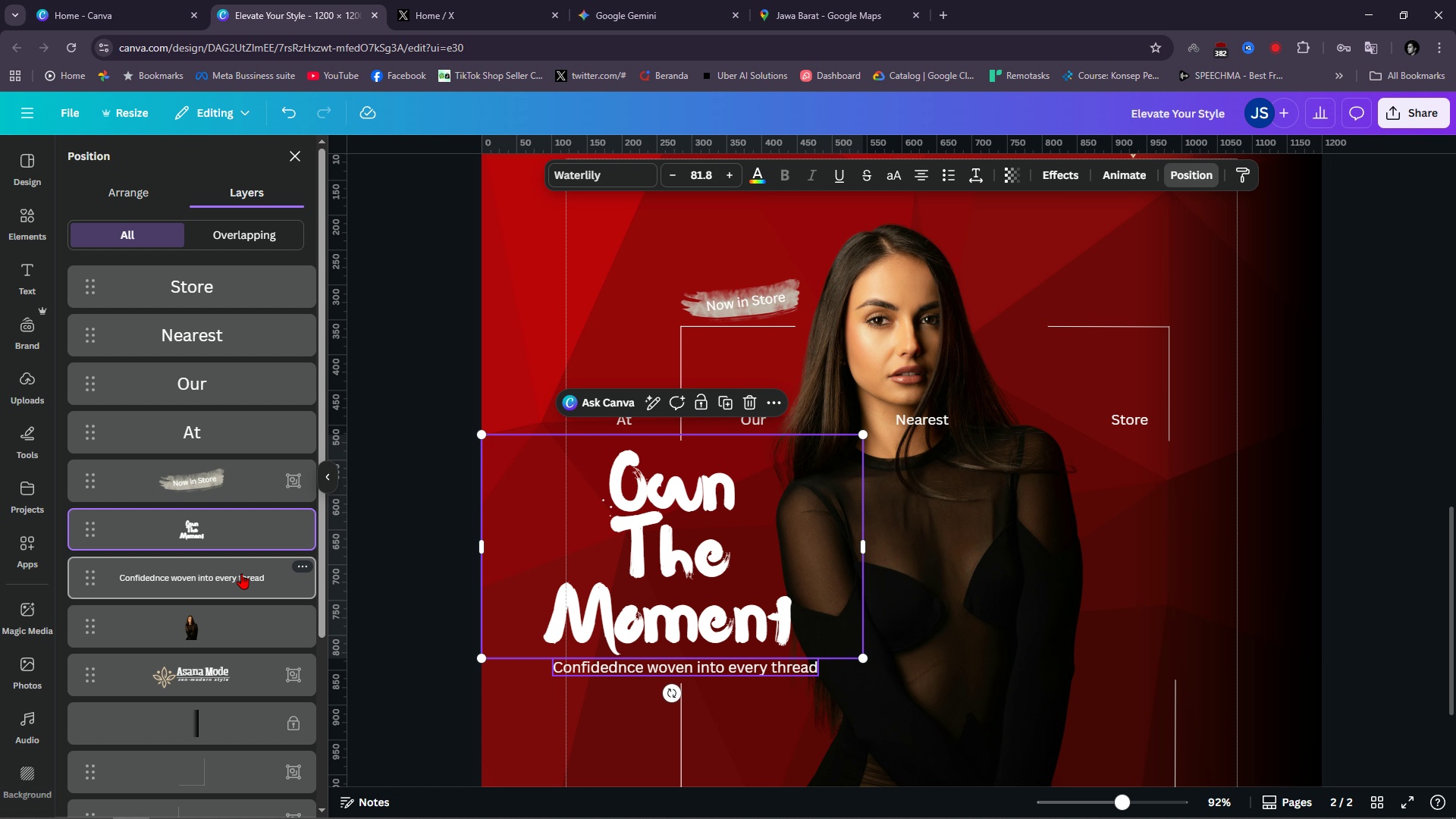 
scroll: coordinate [235, 574], scroll_direction: down, amount: 1.0
 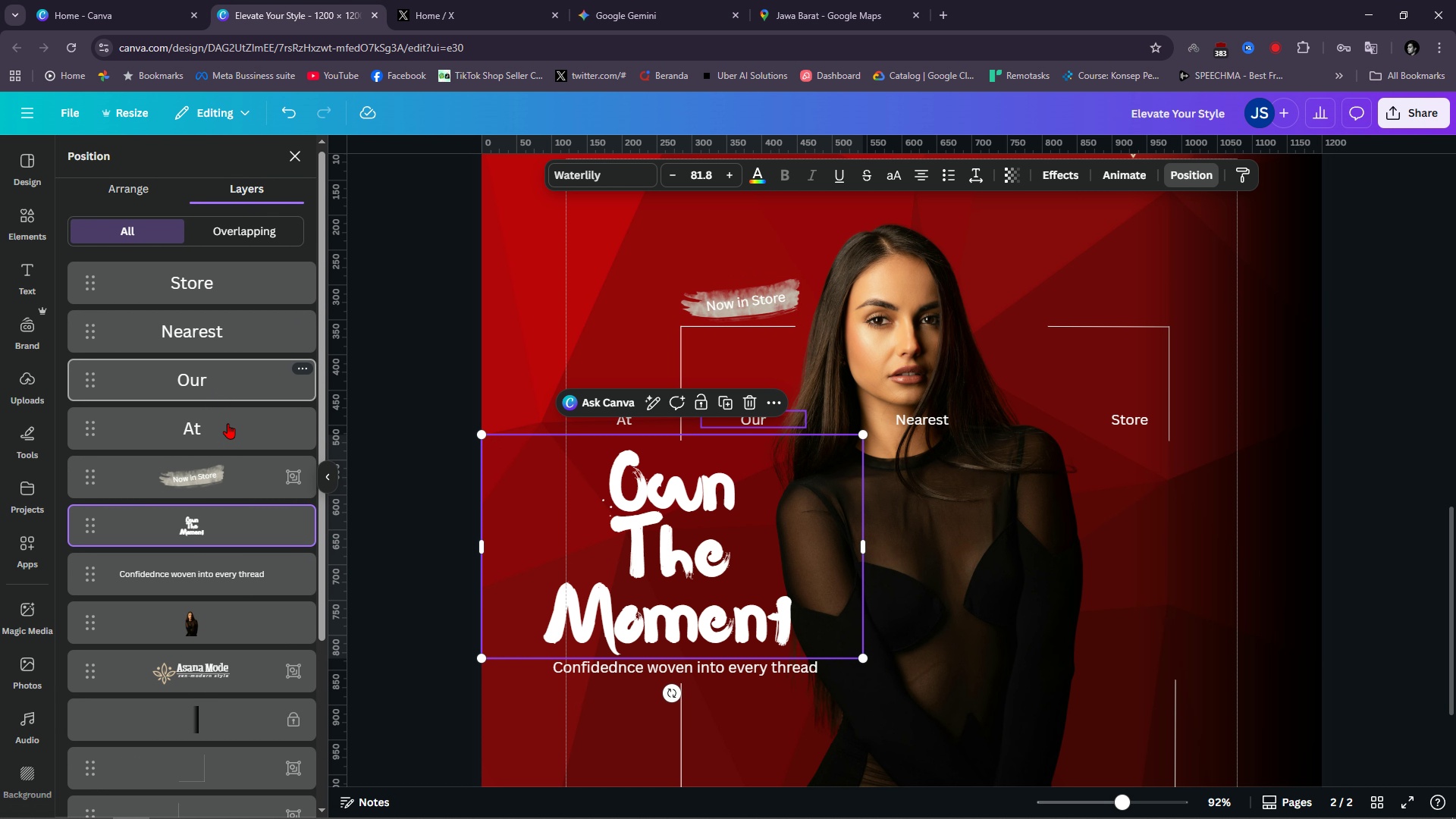 
wait(5.15)
 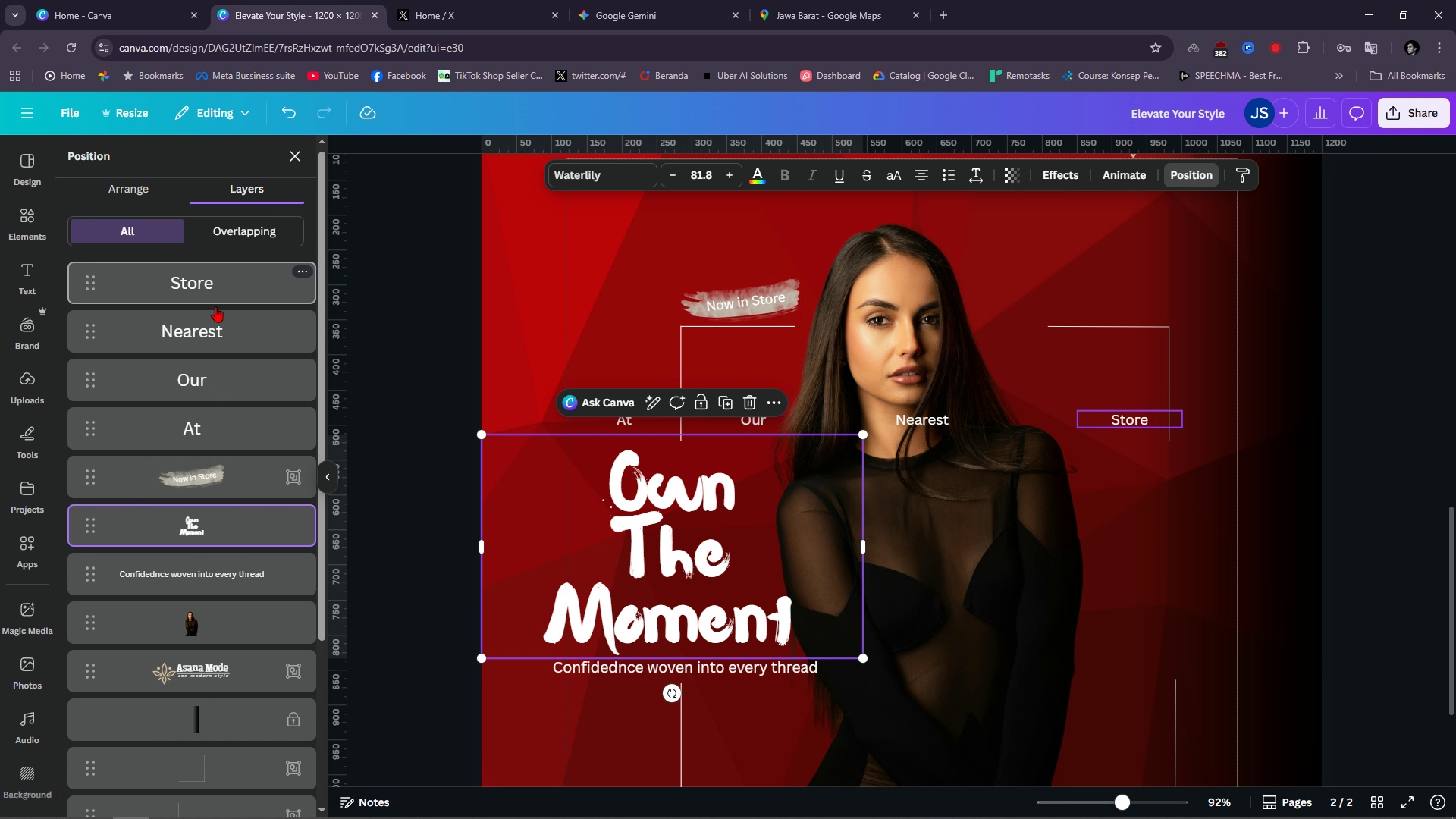 
left_click_drag(start_coordinate=[207, 541], to_coordinate=[212, 541])
 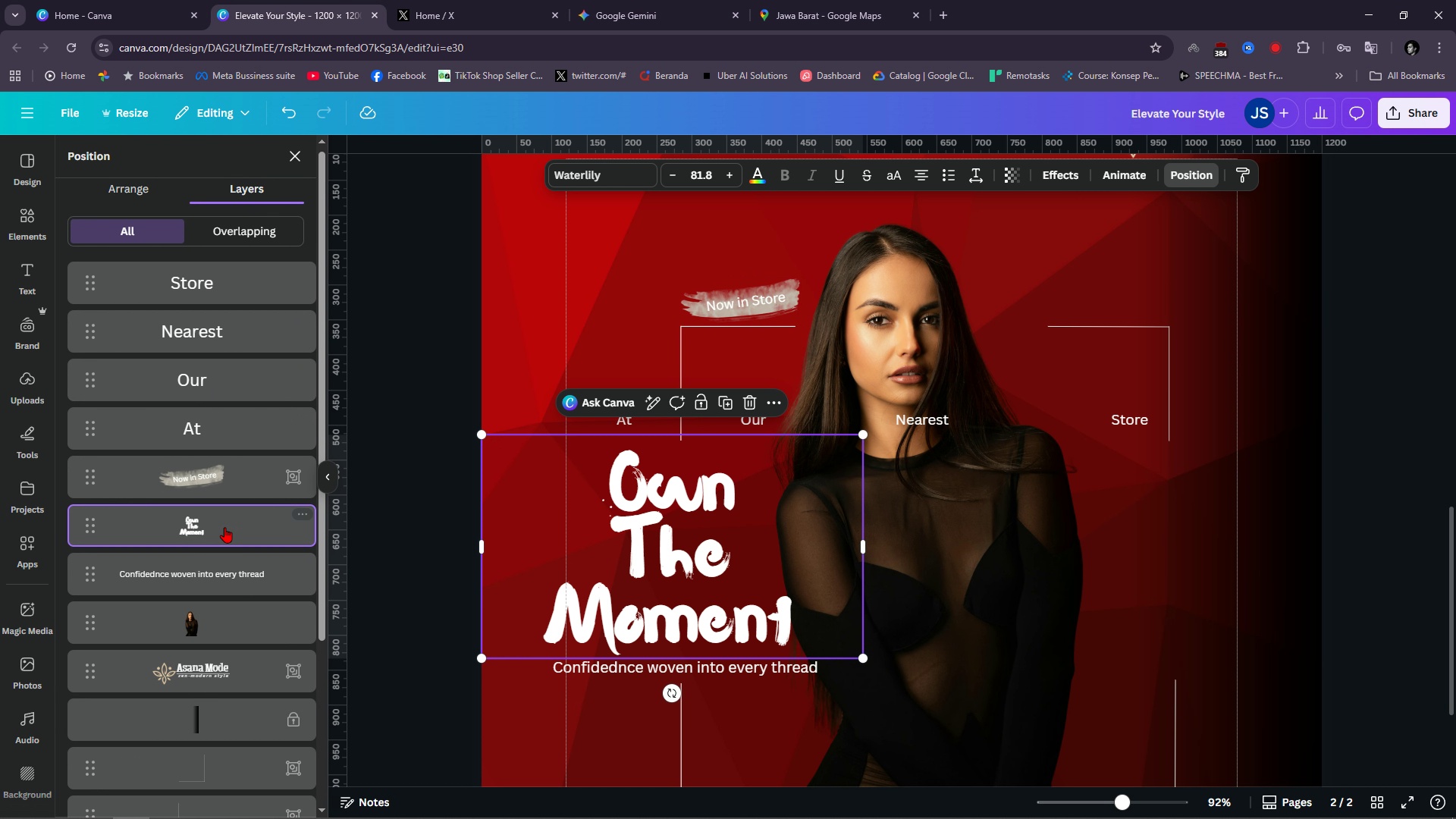 
left_click_drag(start_coordinate=[224, 527], to_coordinate=[224, 690])
 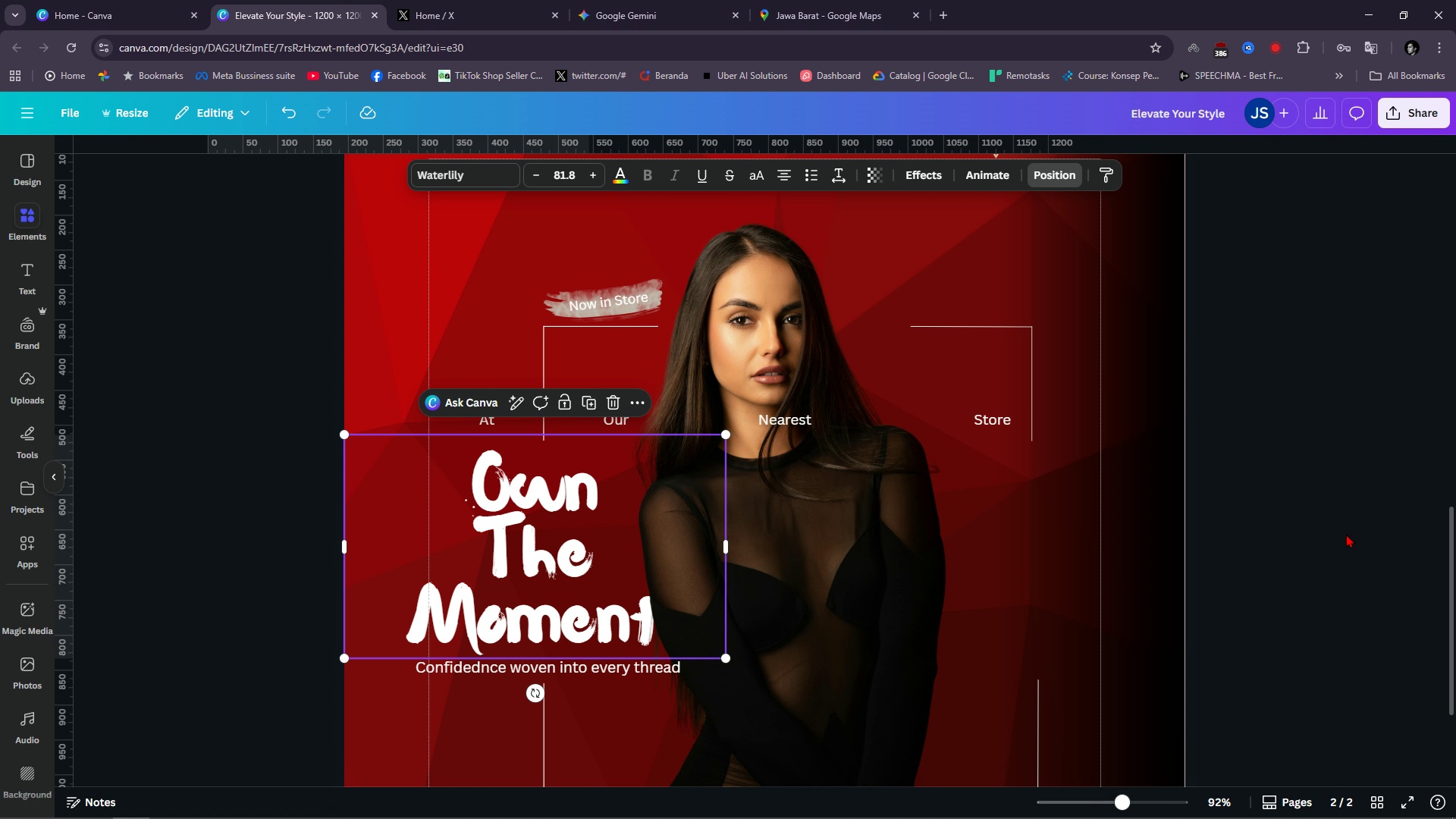 
double_click([1346, 534])
 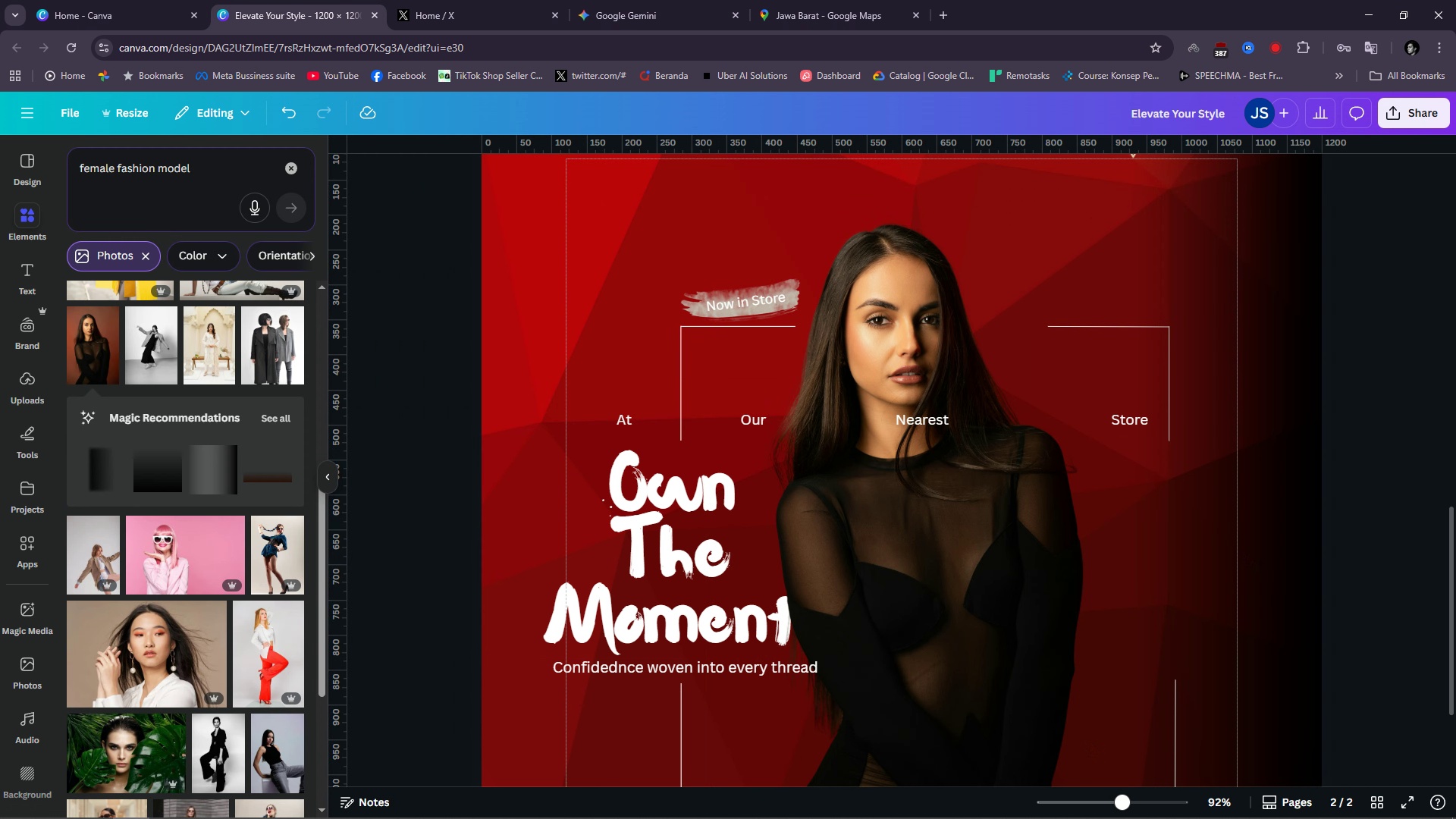 
hold_key(key=ControlLeft, duration=1.43)
scroll: coordinate [966, 613], scroll_direction: down, amount: 2.0
 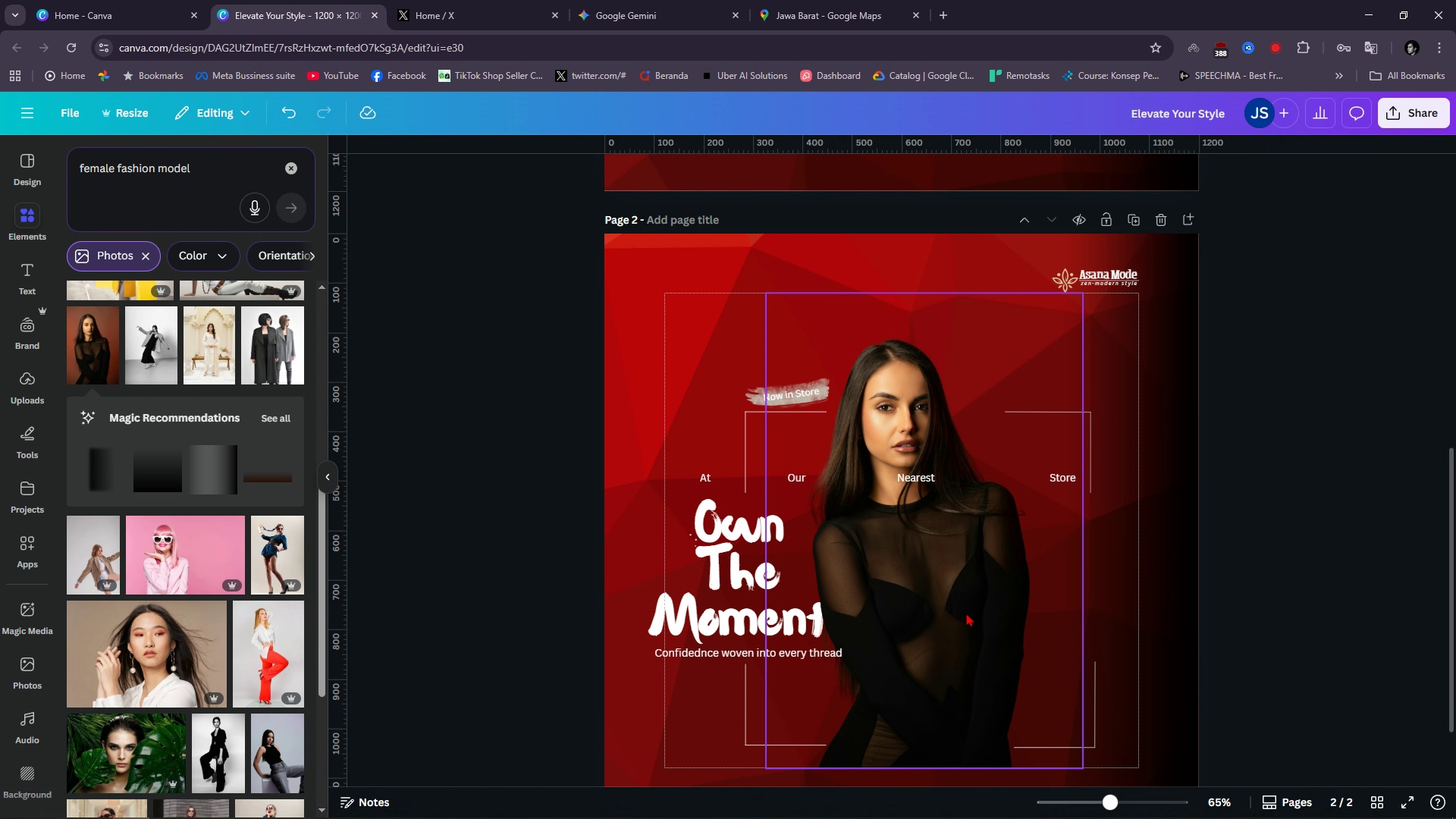 
scroll: coordinate [966, 613], scroll_direction: up, amount: 8.0
 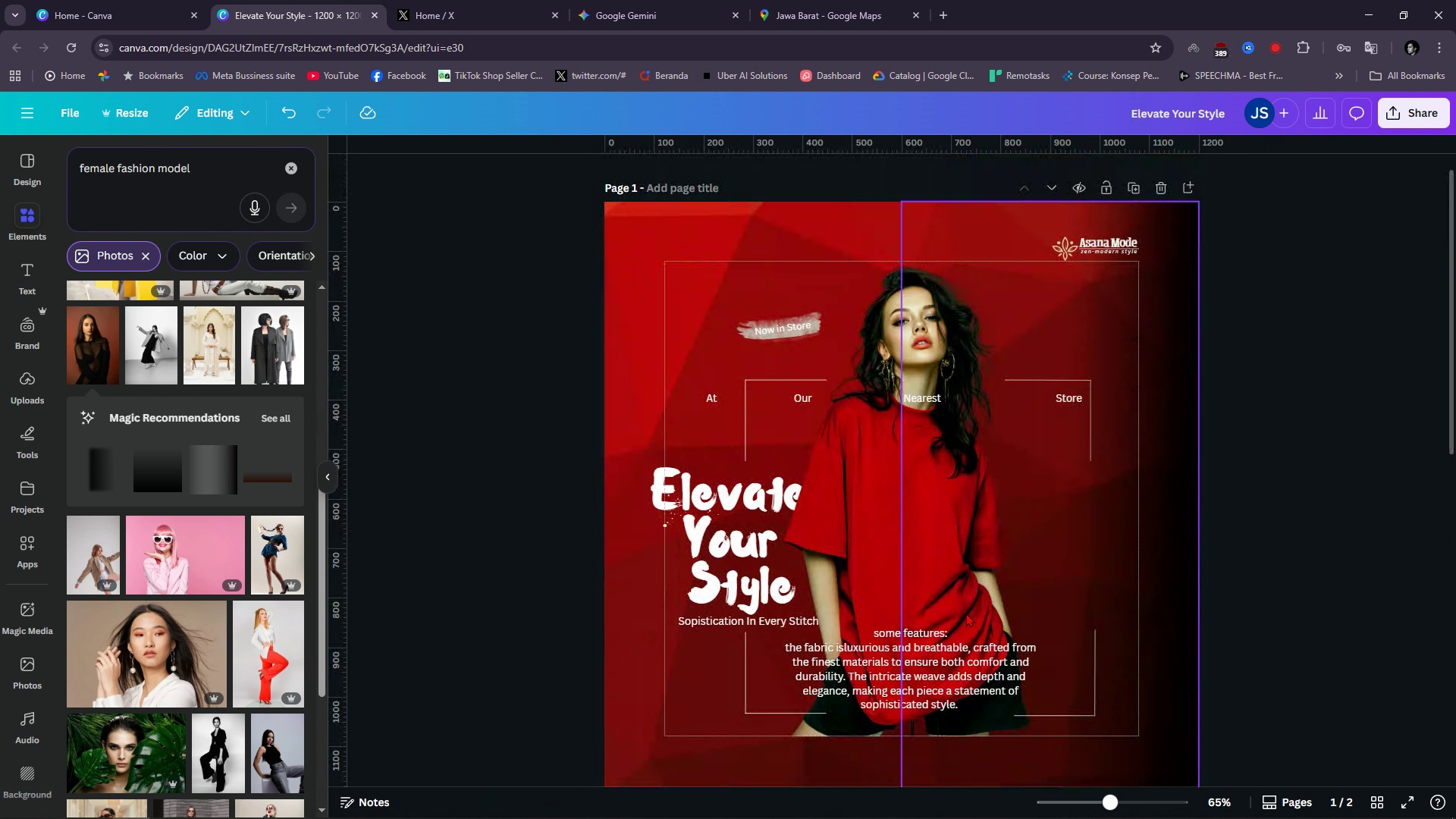 
scroll: coordinate [966, 613], scroll_direction: down, amount: 8.0
 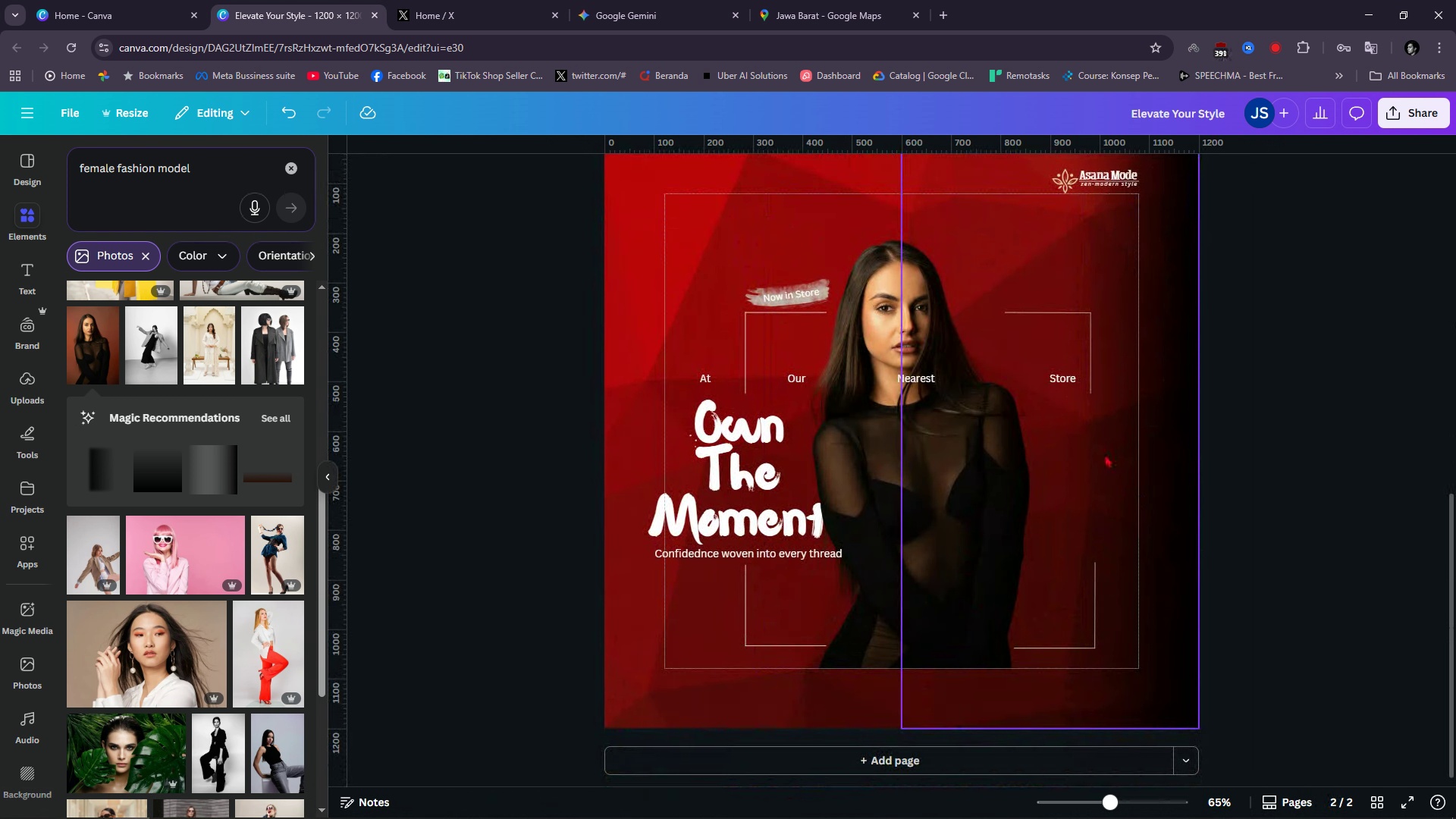 
left_click([917, 478])
 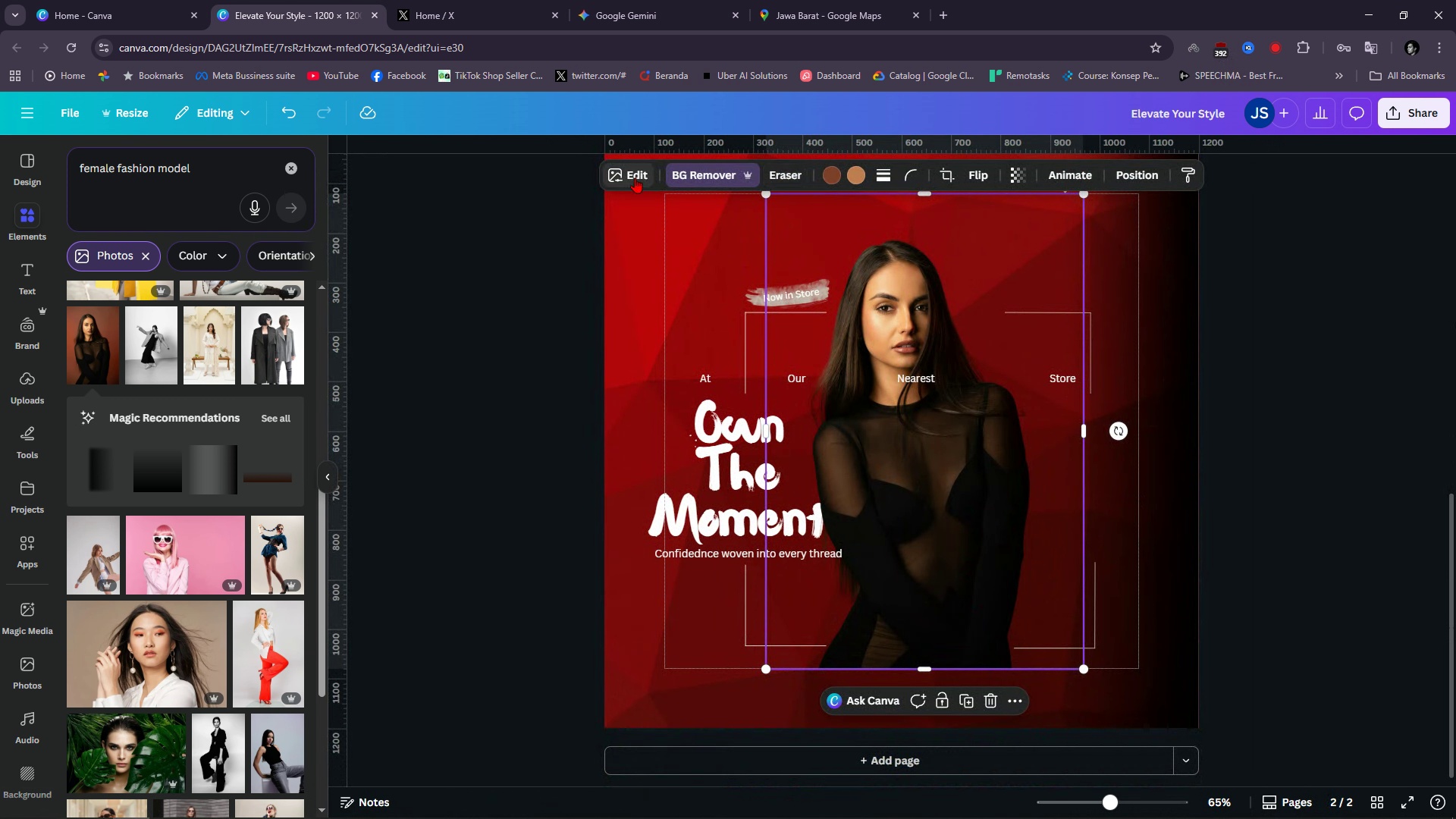 
left_click([635, 177])
 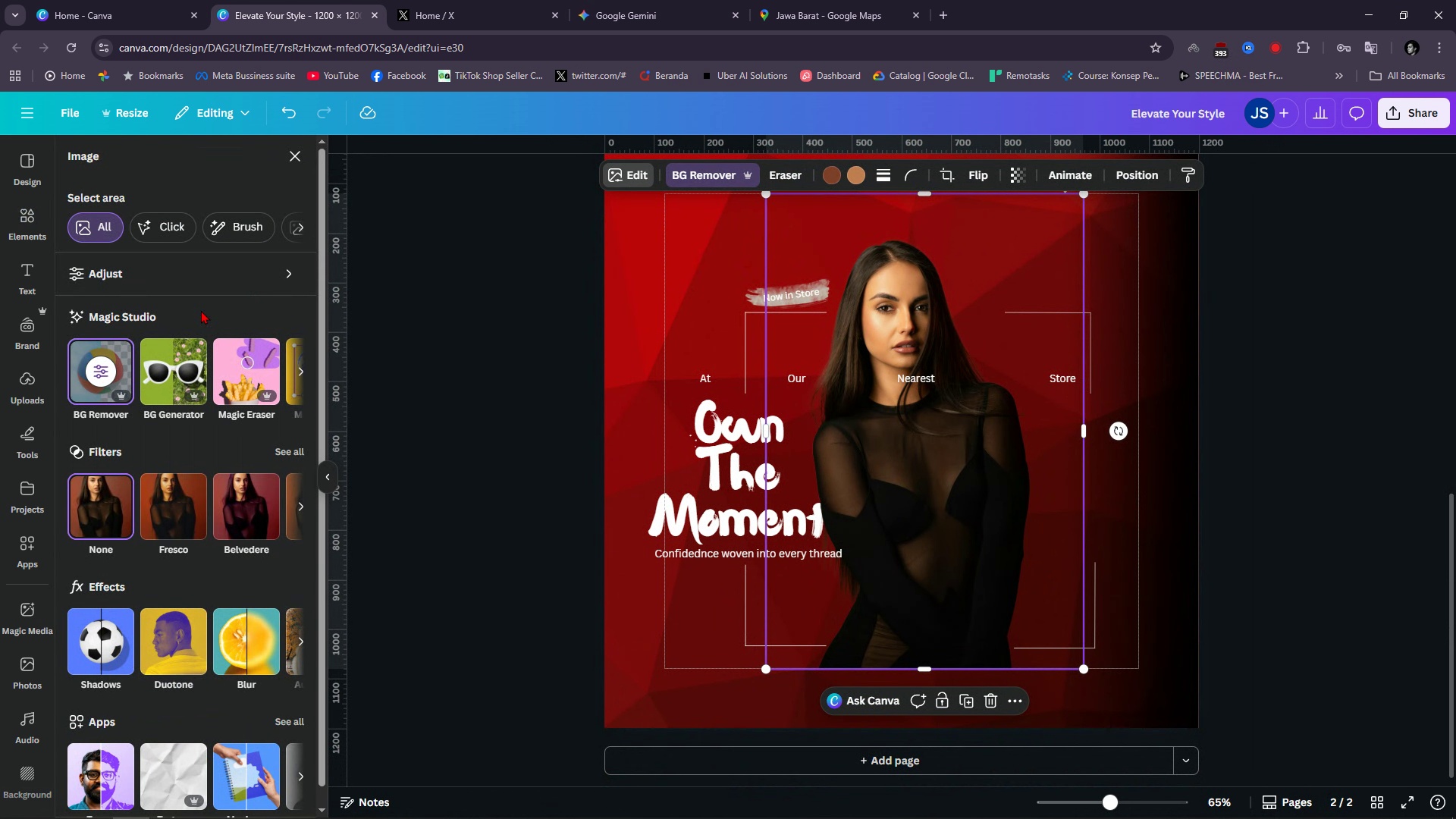 
left_click([212, 280])
 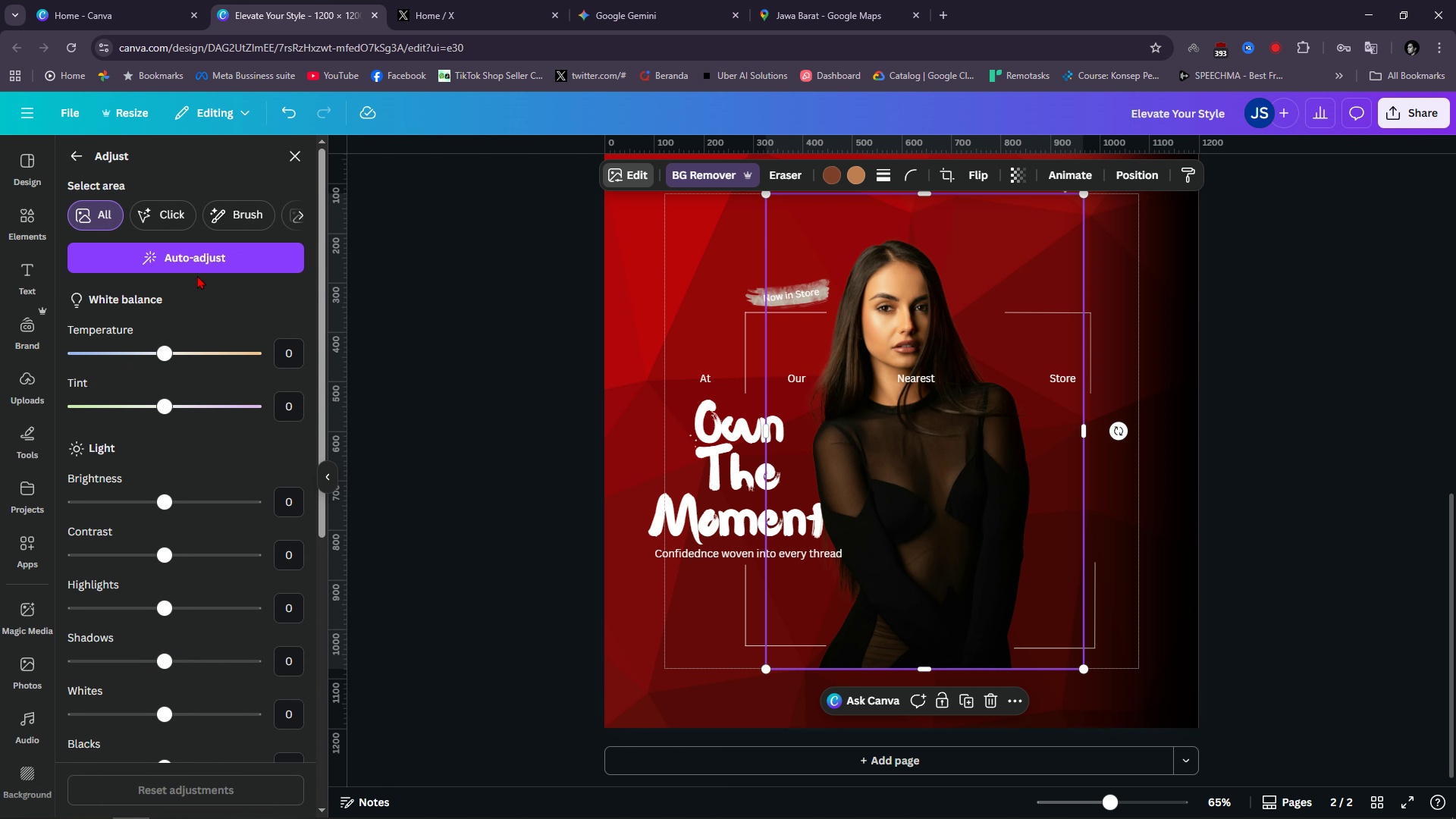 
left_click([200, 271])
 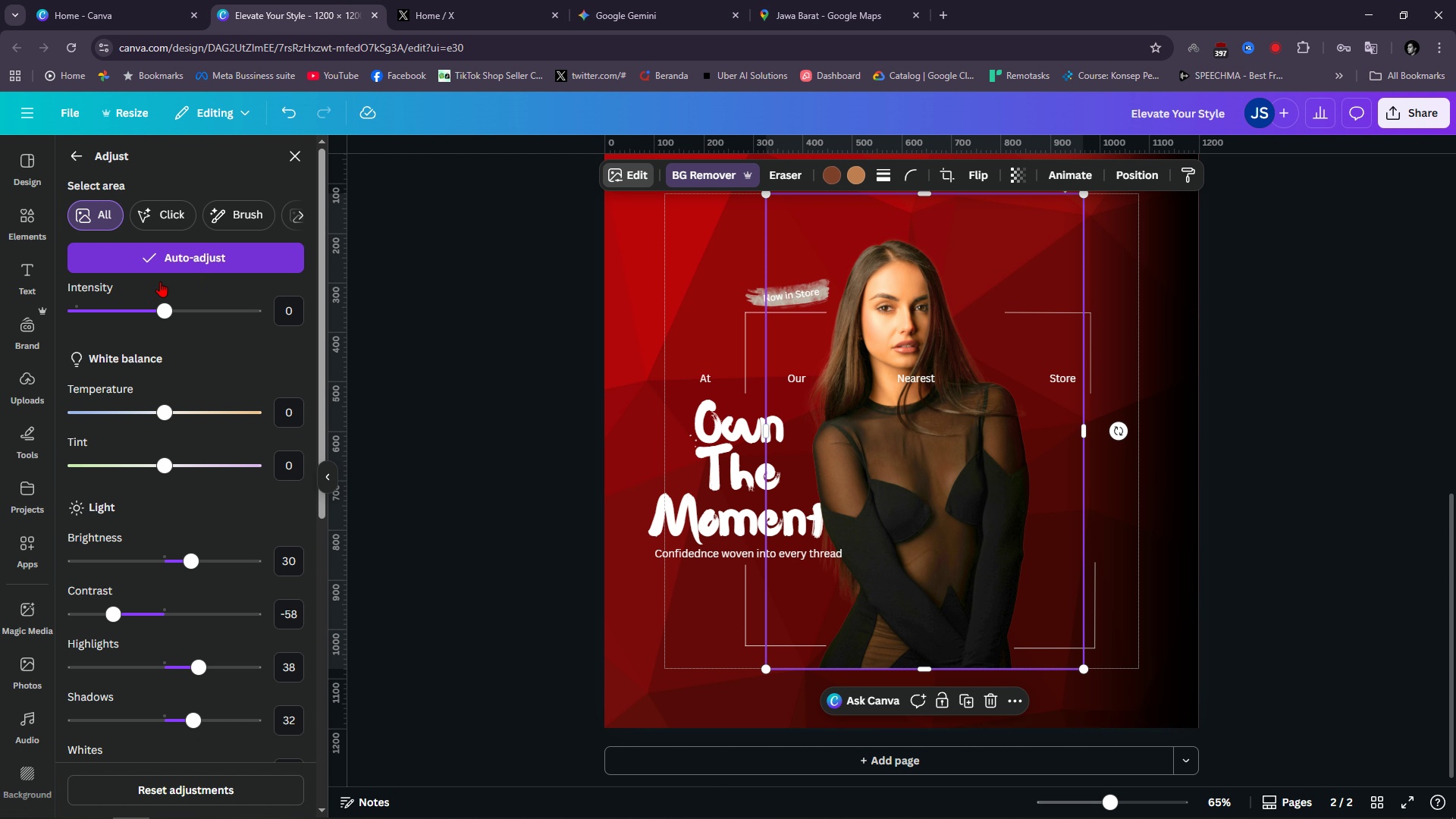 
wait(13.29)
 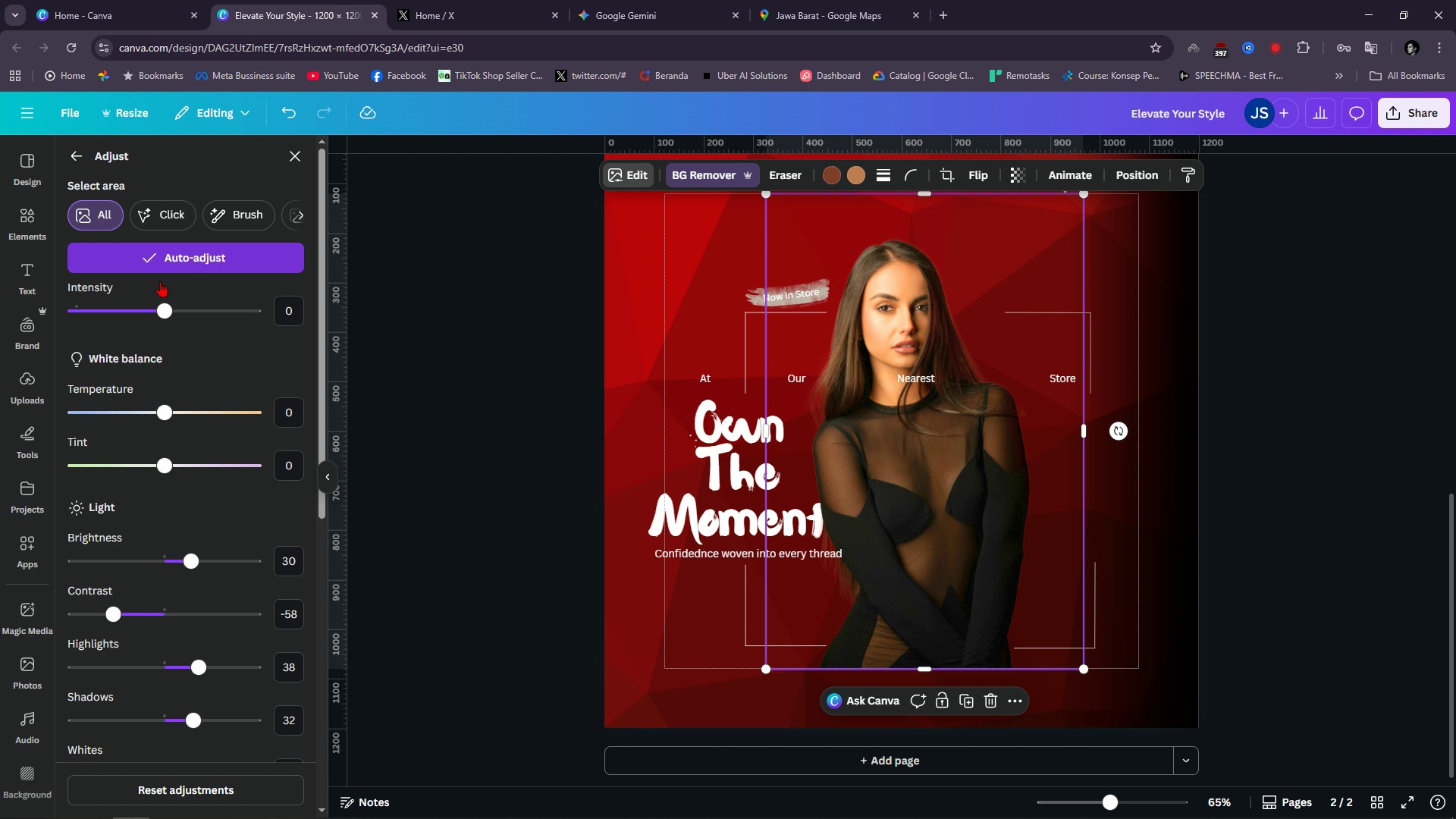 
left_click_drag(start_coordinate=[164, 413], to_coordinate=[207, 442])
 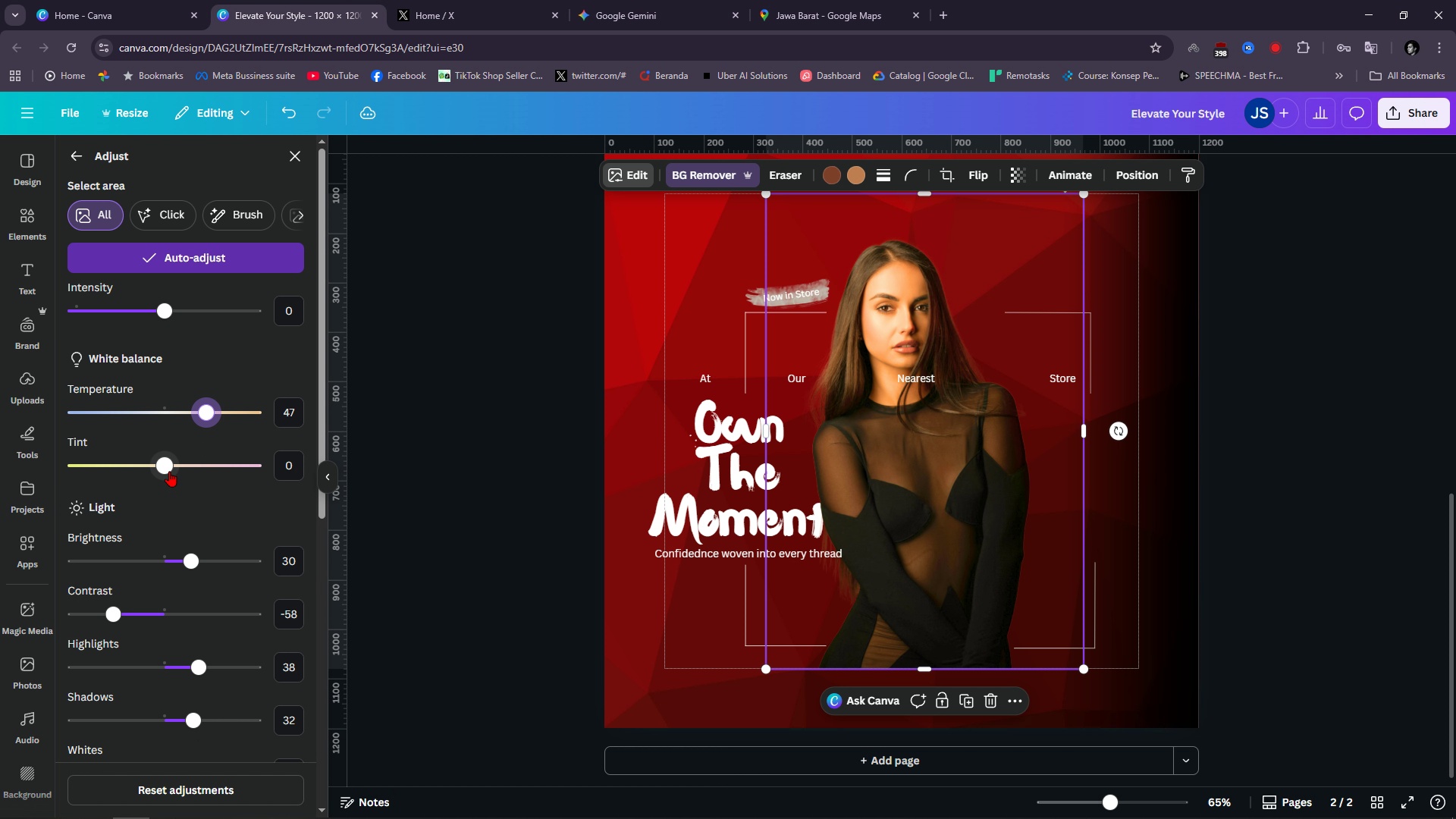 
left_click_drag(start_coordinate=[169, 468], to_coordinate=[155, 472])
 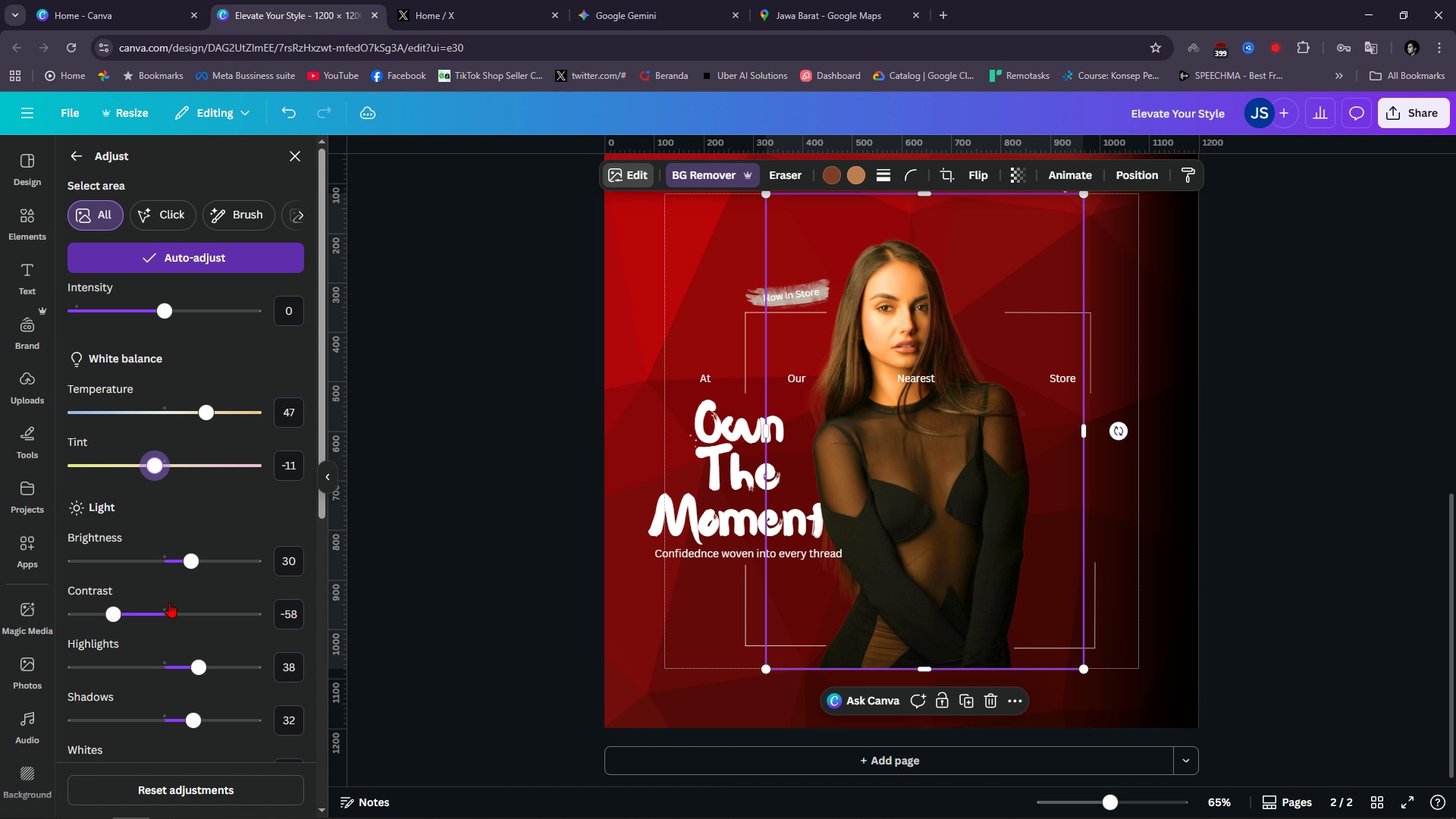 
scroll: coordinate [169, 601], scroll_direction: down, amount: 1.0
 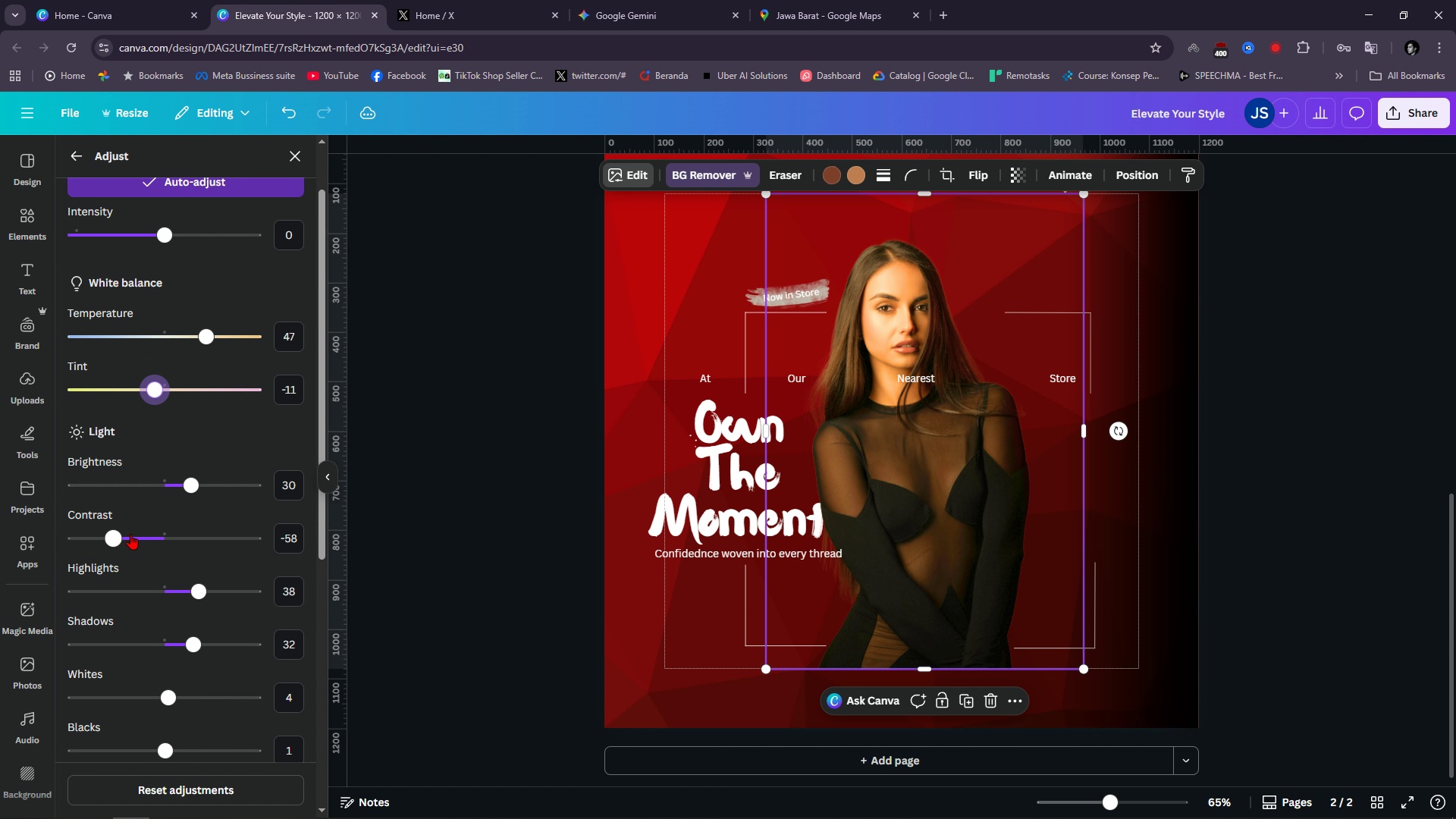 
left_click_drag(start_coordinate=[115, 534], to_coordinate=[149, 542])
 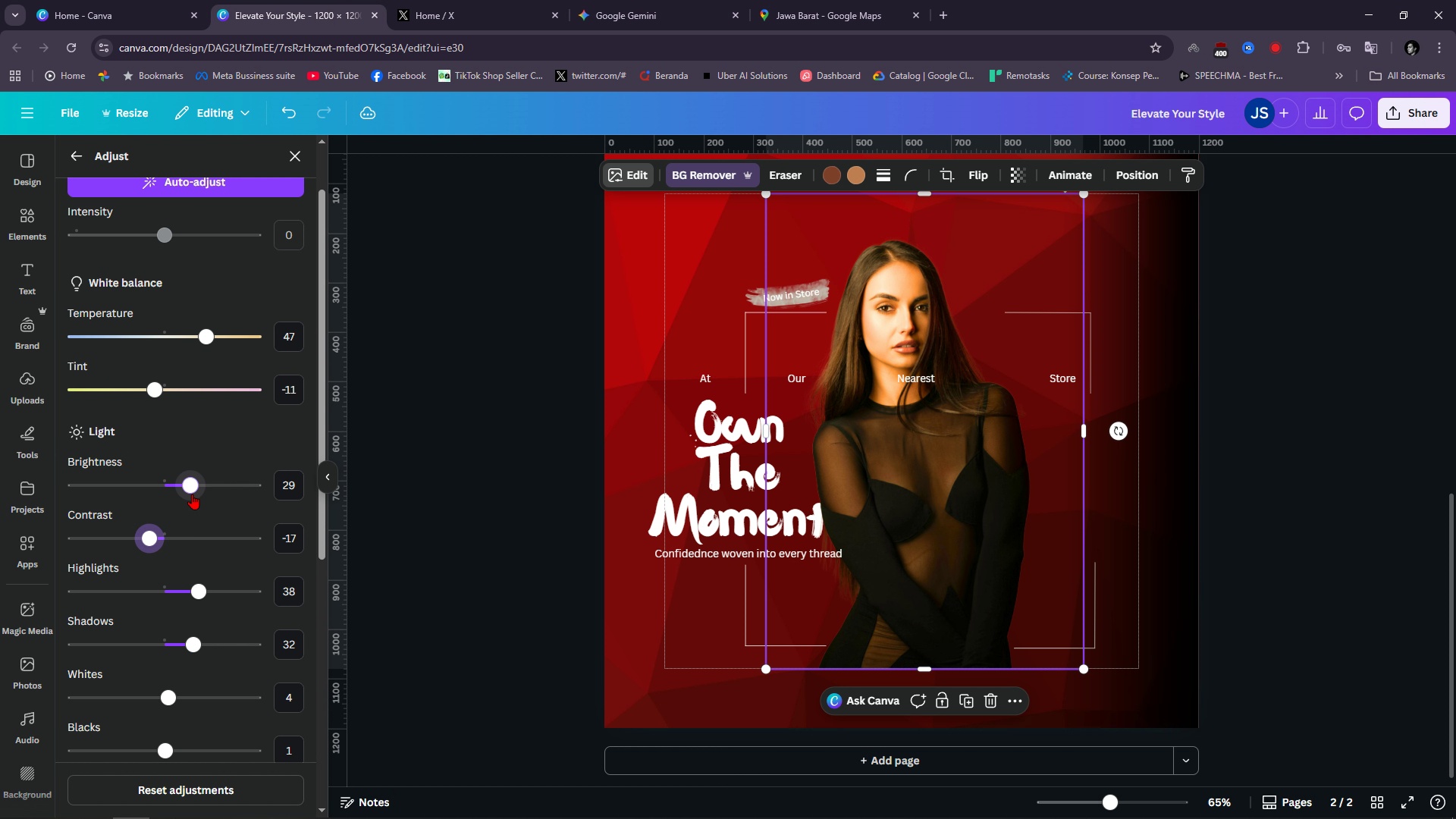 
left_click_drag(start_coordinate=[191, 494], to_coordinate=[158, 494])
 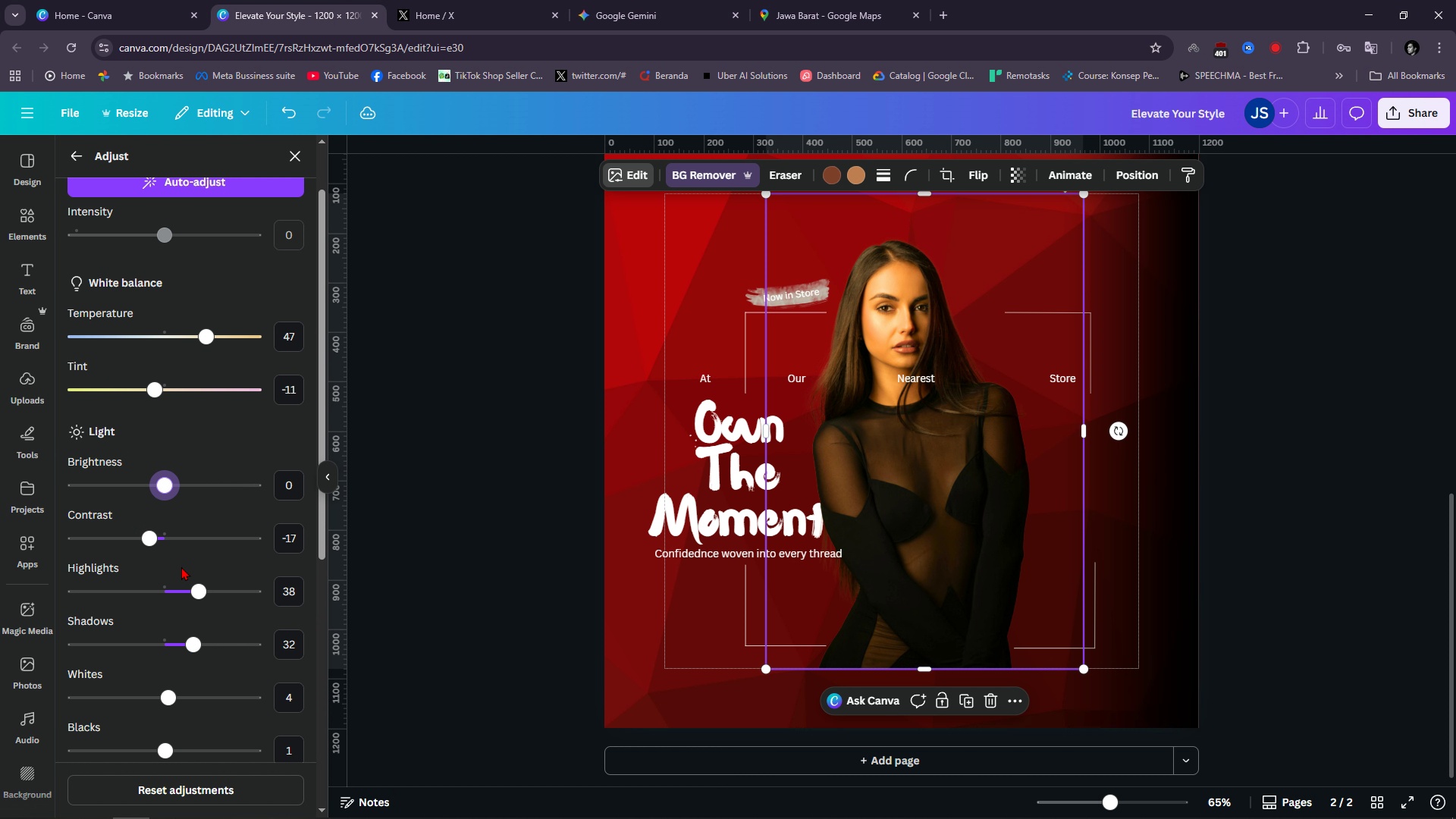 
scroll: coordinate [181, 569], scroll_direction: down, amount: 2.0
 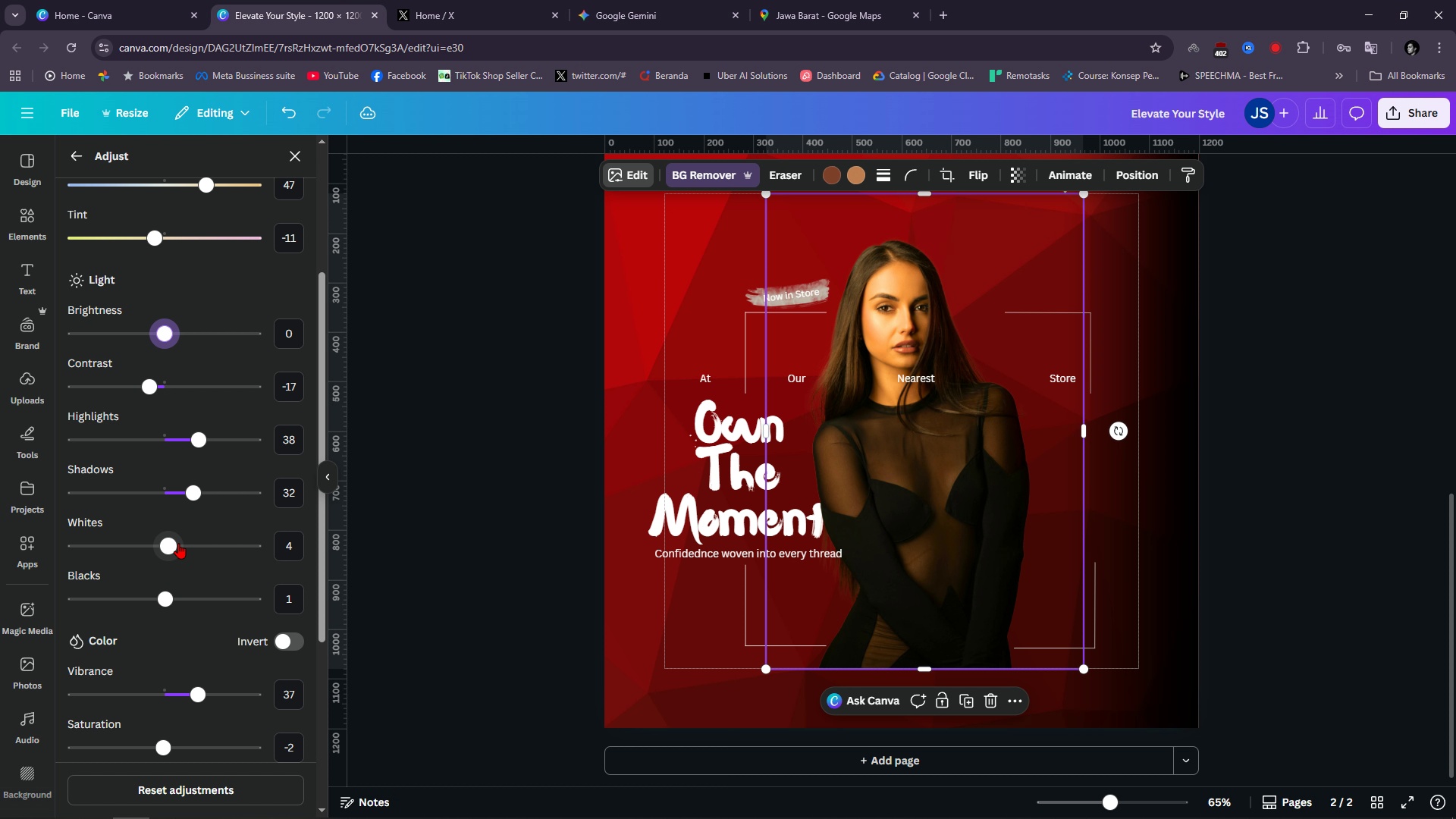 
left_click_drag(start_coordinate=[165, 541], to_coordinate=[201, 542])
 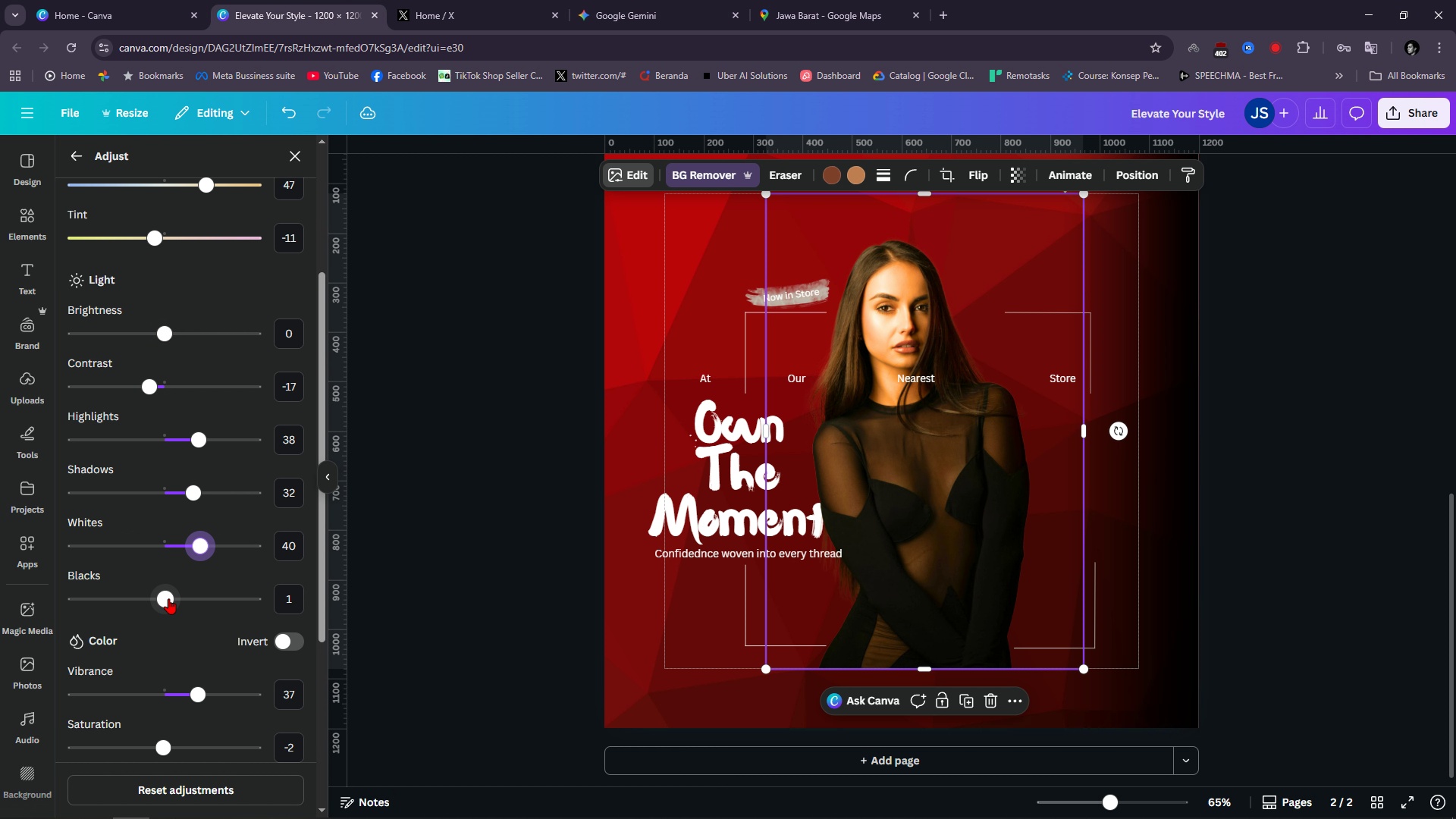 
left_click_drag(start_coordinate=[168, 598], to_coordinate=[164, 598])
 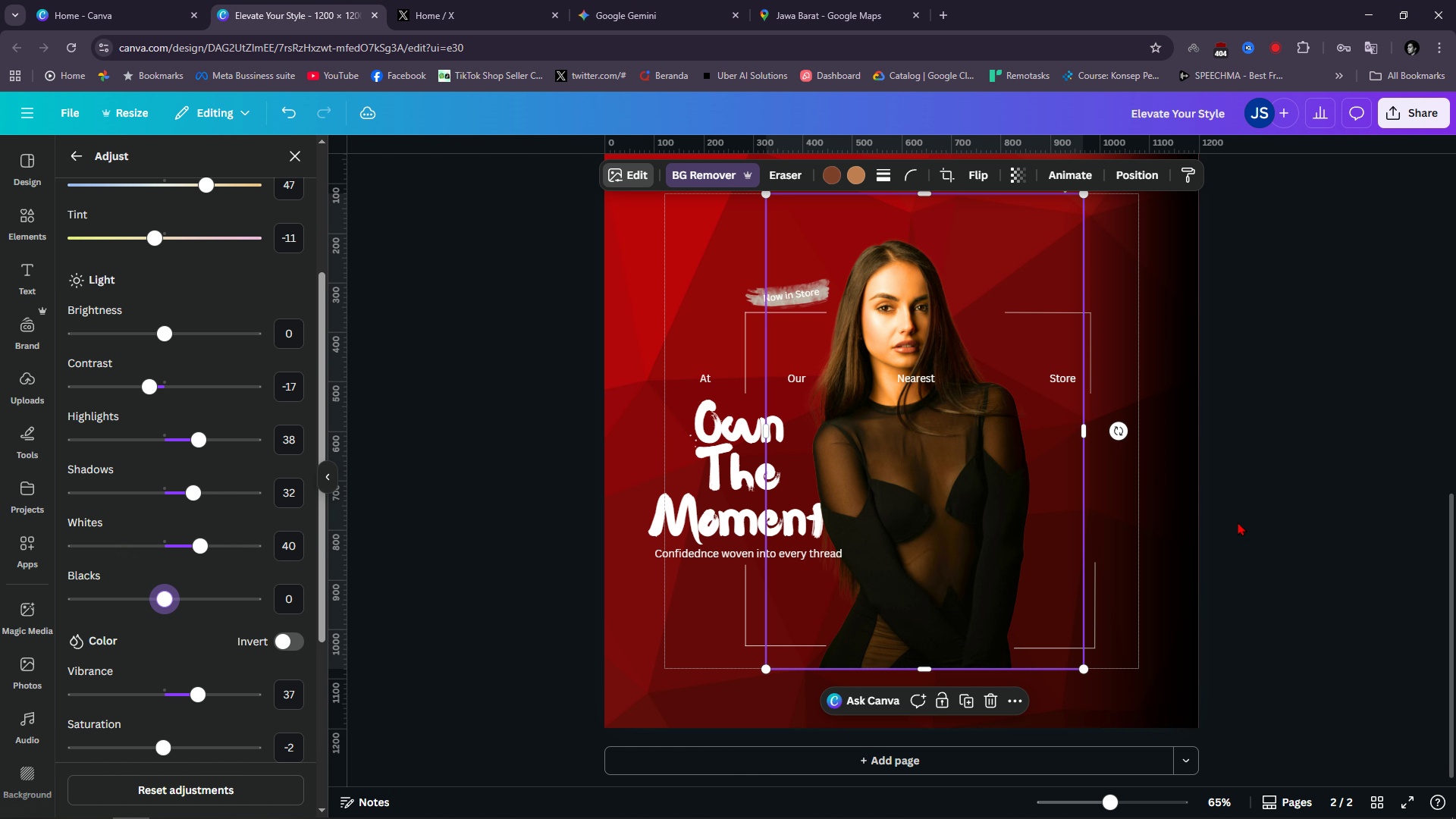 
left_click([1305, 519])
 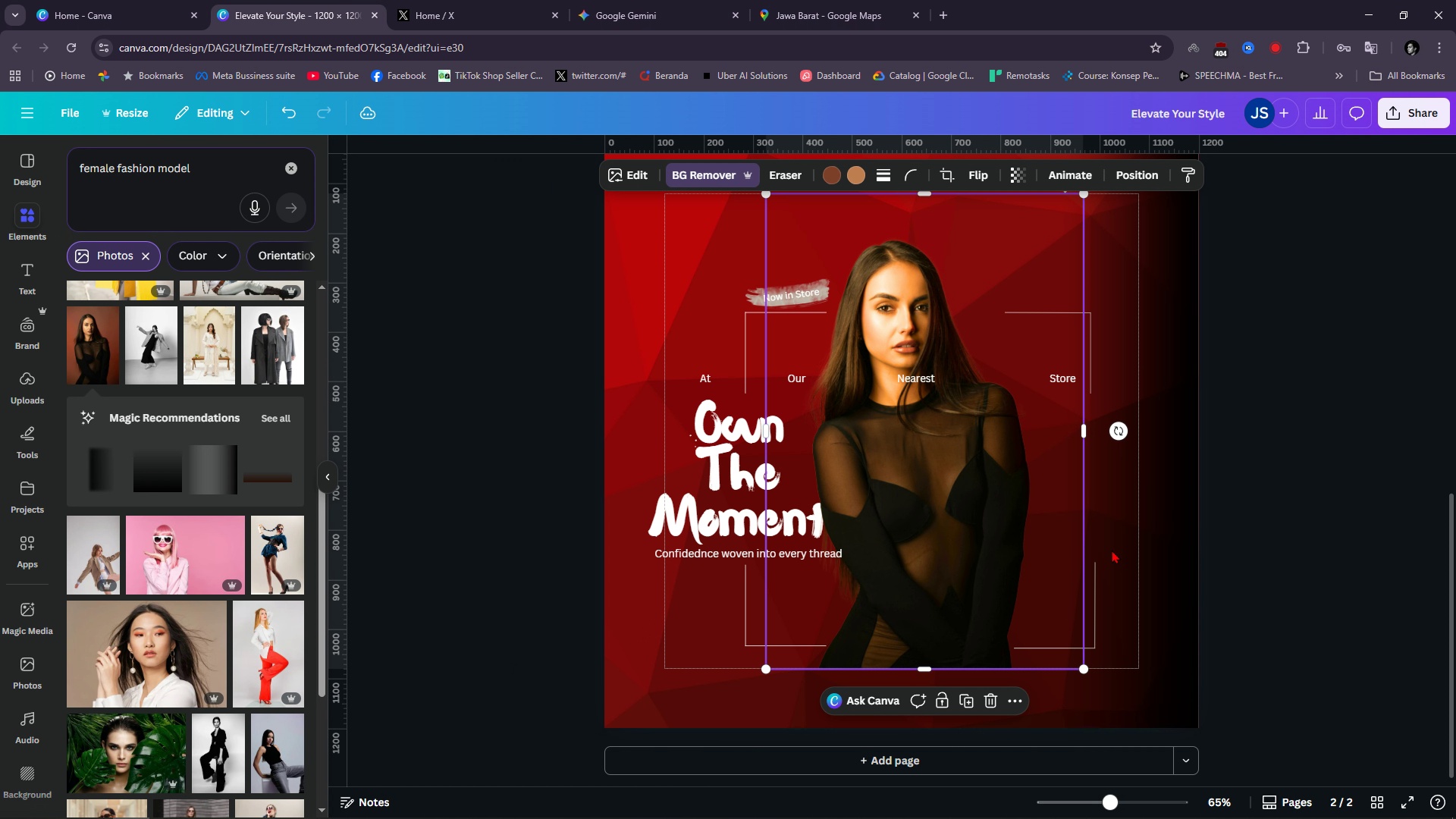 
left_click([1238, 522])
 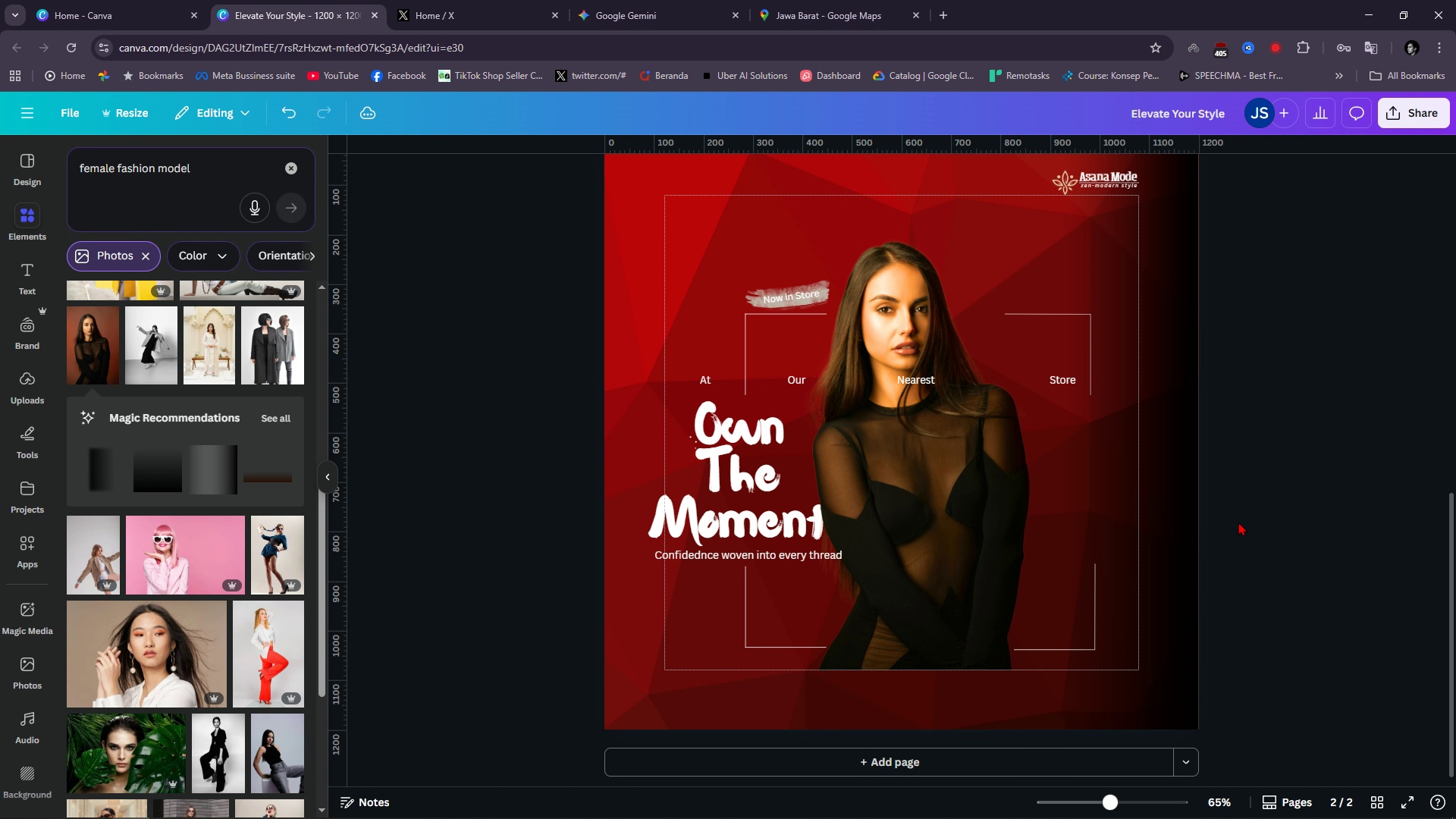 
scroll: coordinate [1238, 522], scroll_direction: up, amount: 8.0
 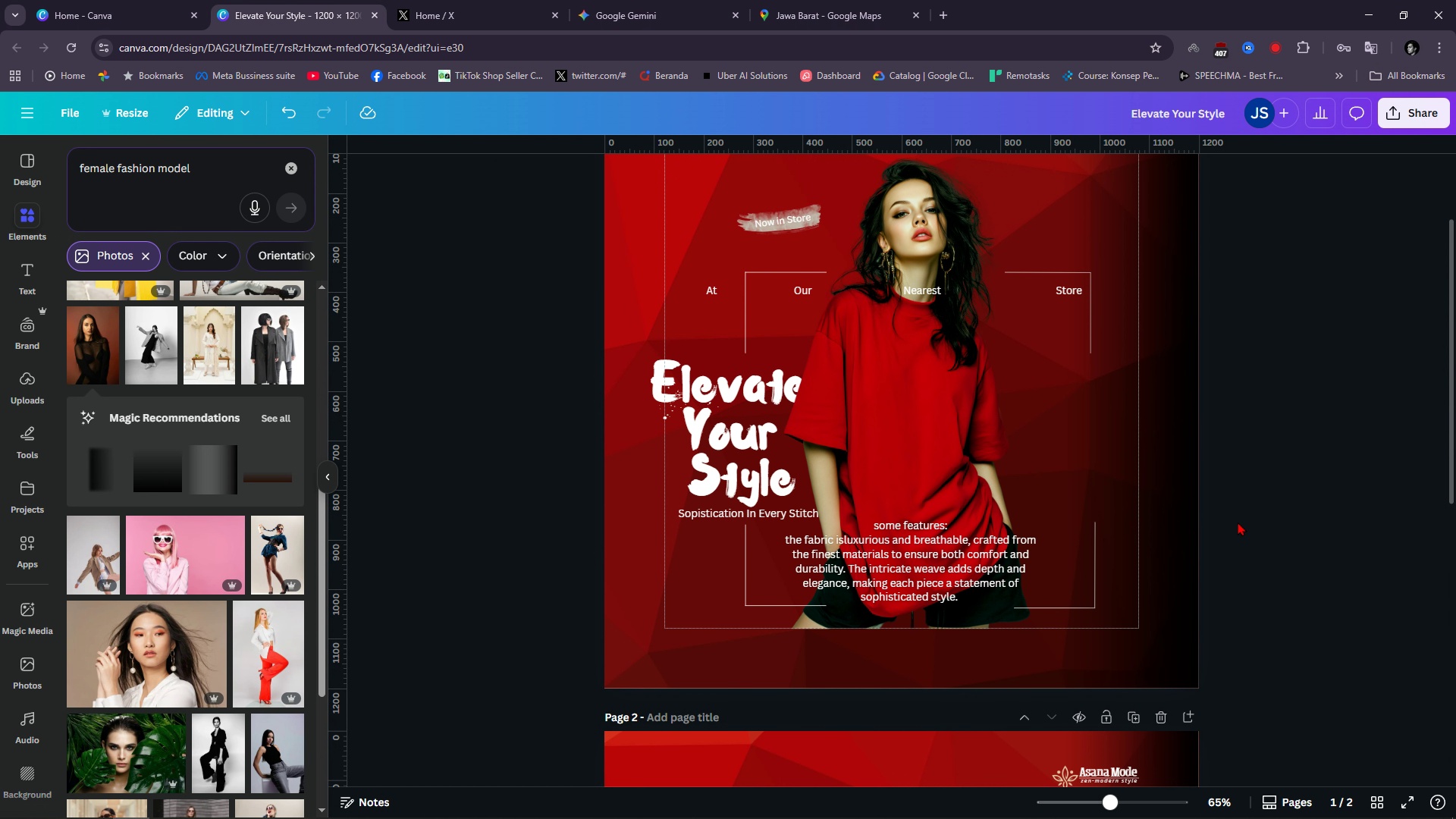 
scroll: coordinate [248, 613], scroll_direction: down, amount: 24.0
 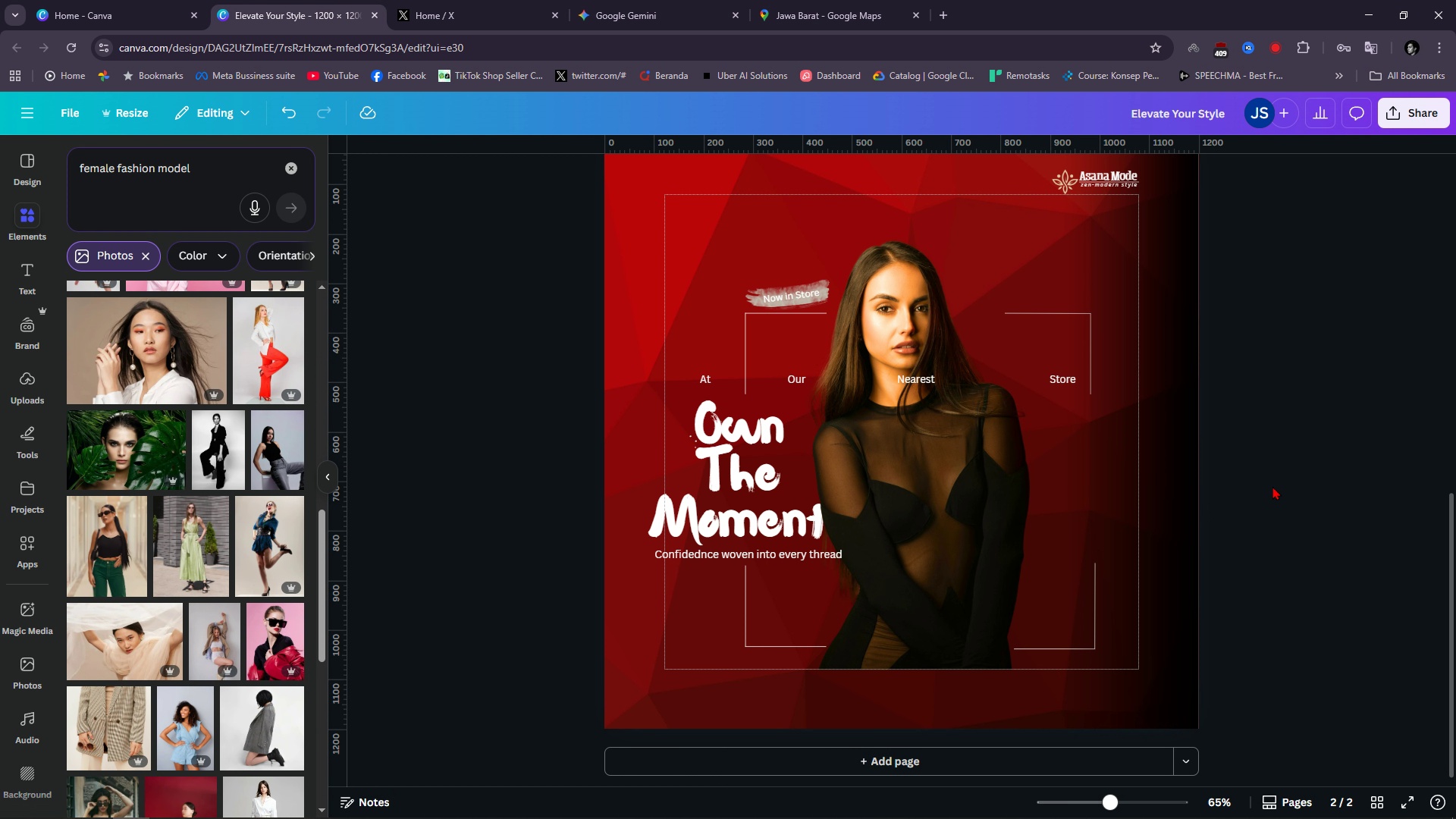 
wait(6.06)
 